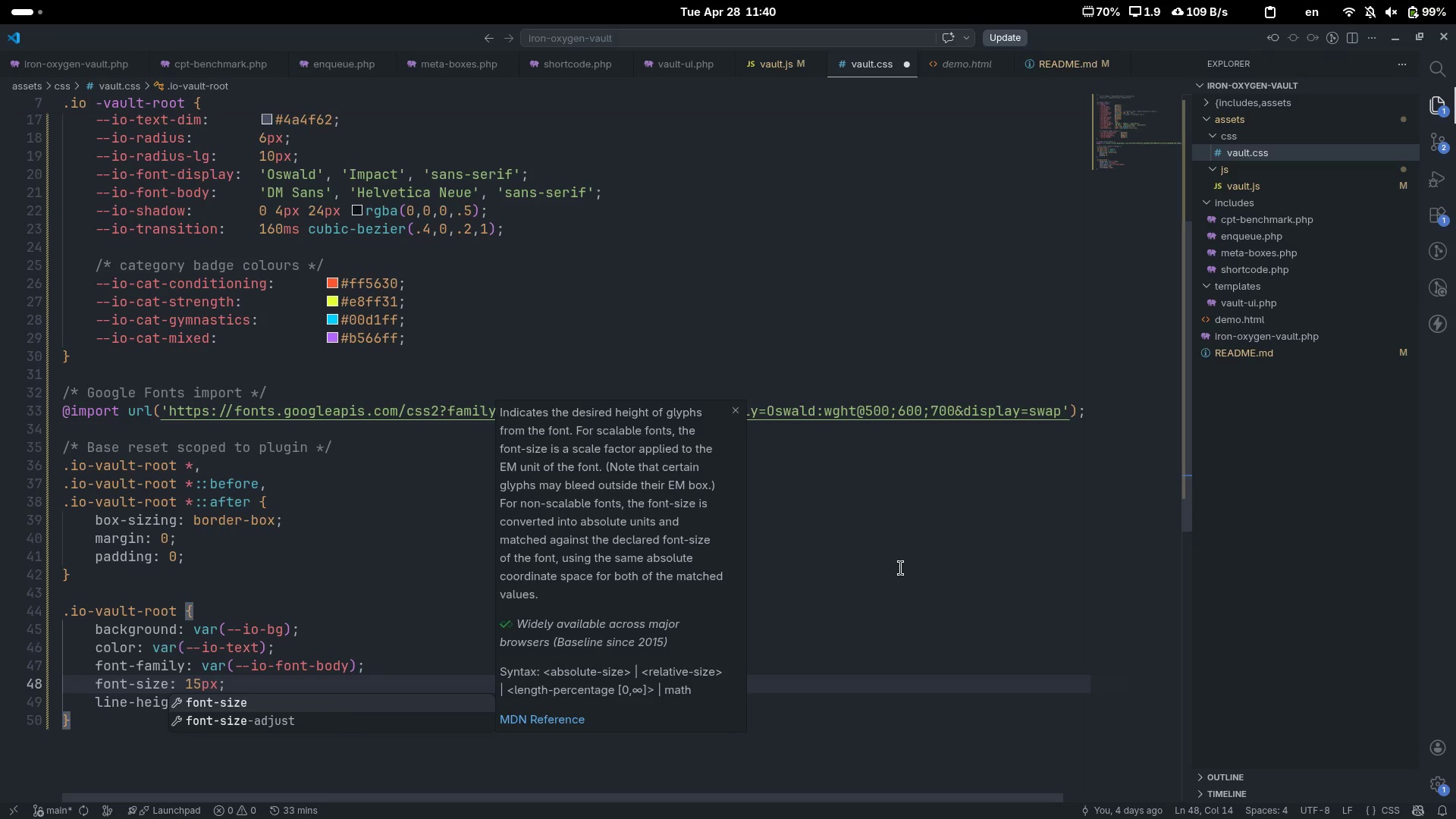 
key(Control+ArrowRight)
 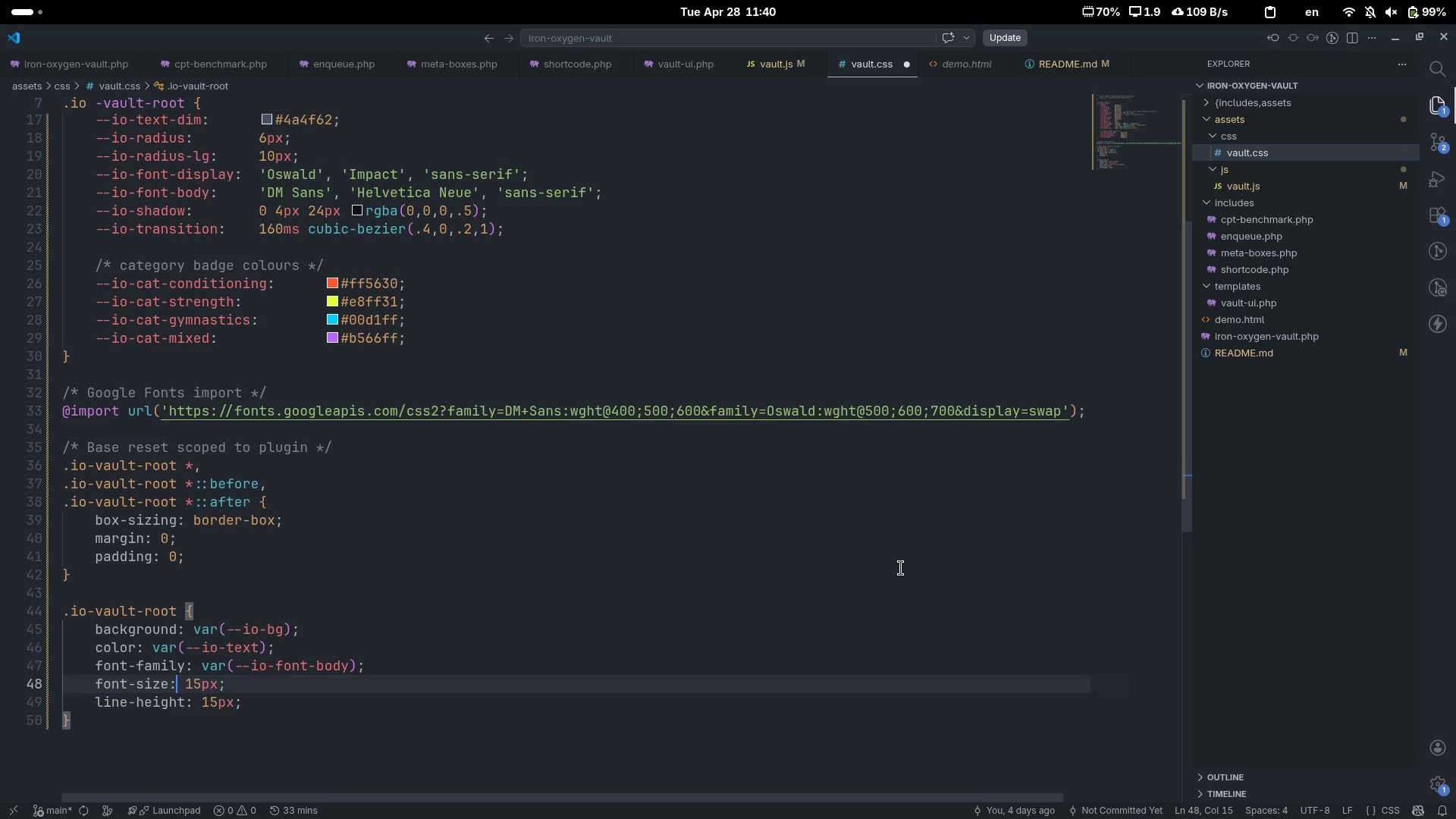 
key(Control+ArrowRight)
 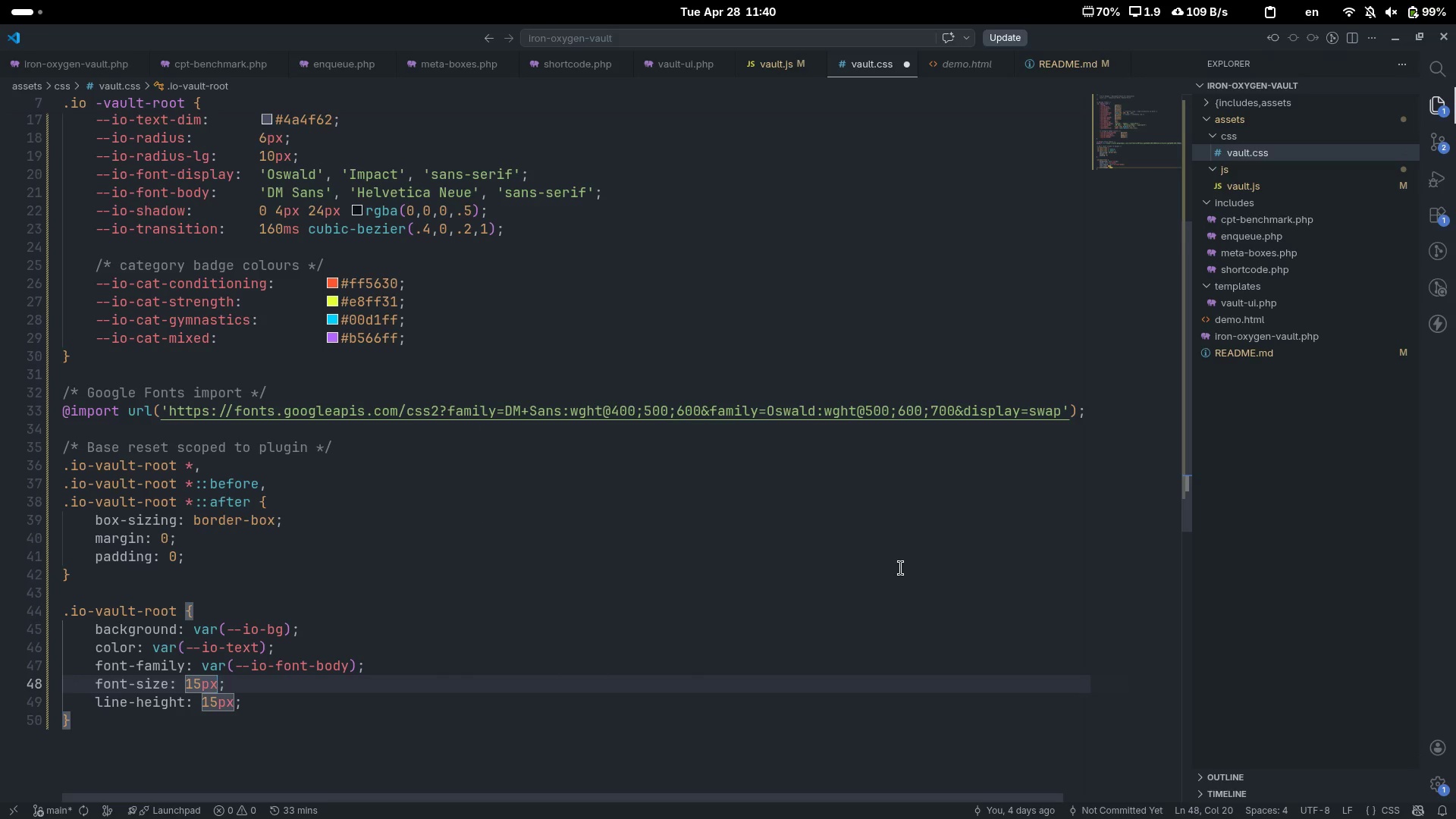 
key(ArrowDown)
 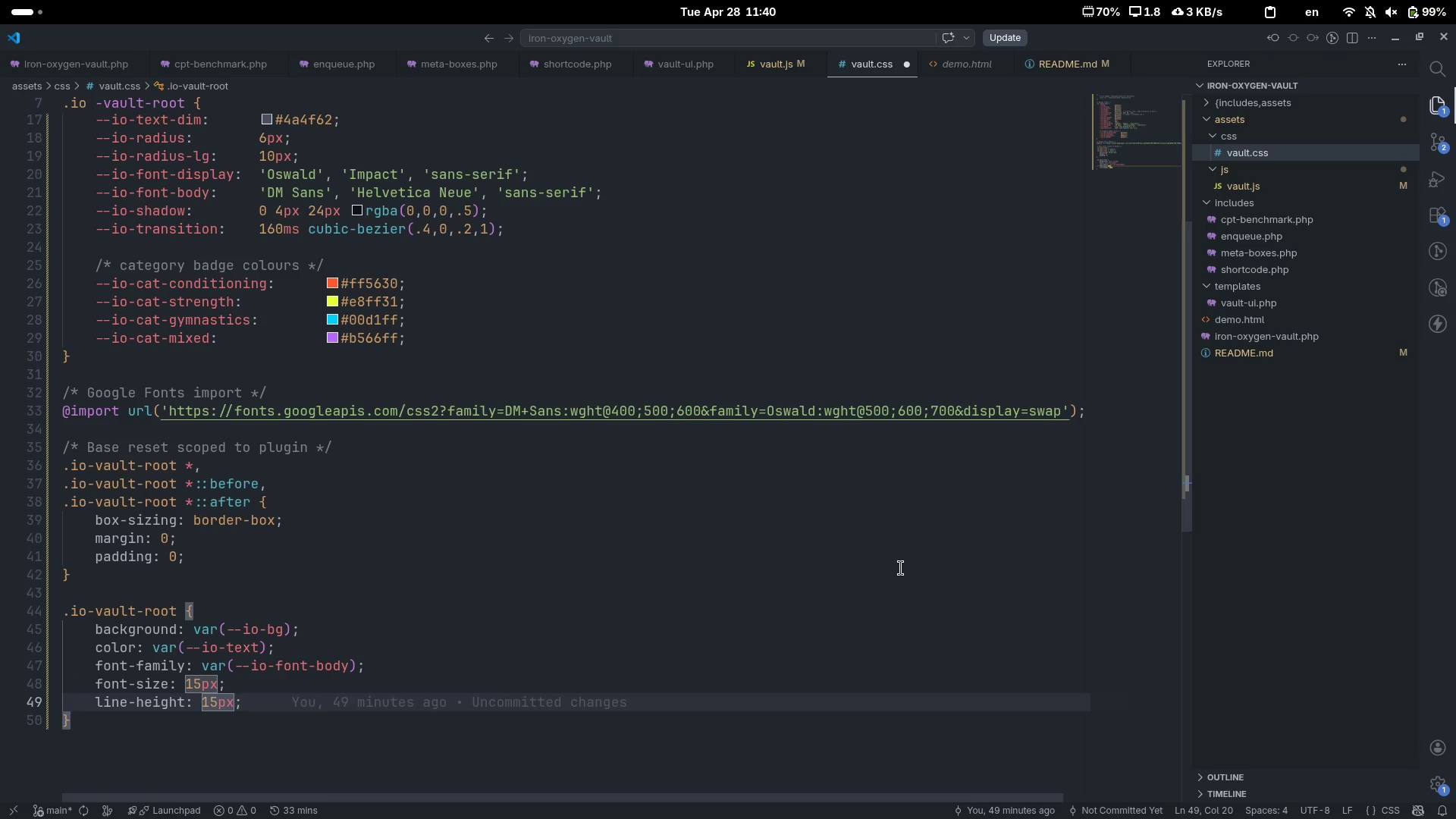 
key(Backspace)
 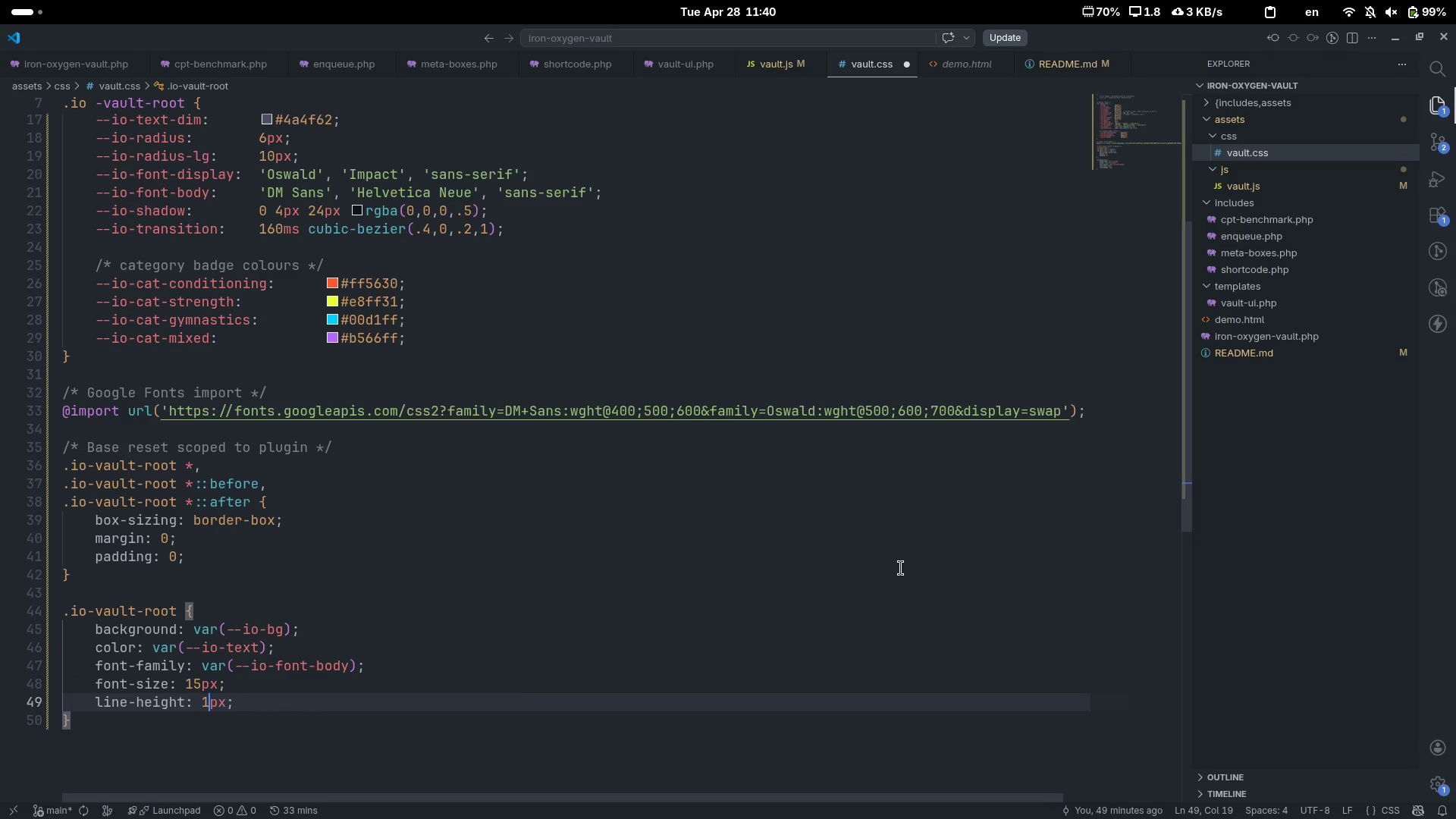 
key(Period)
 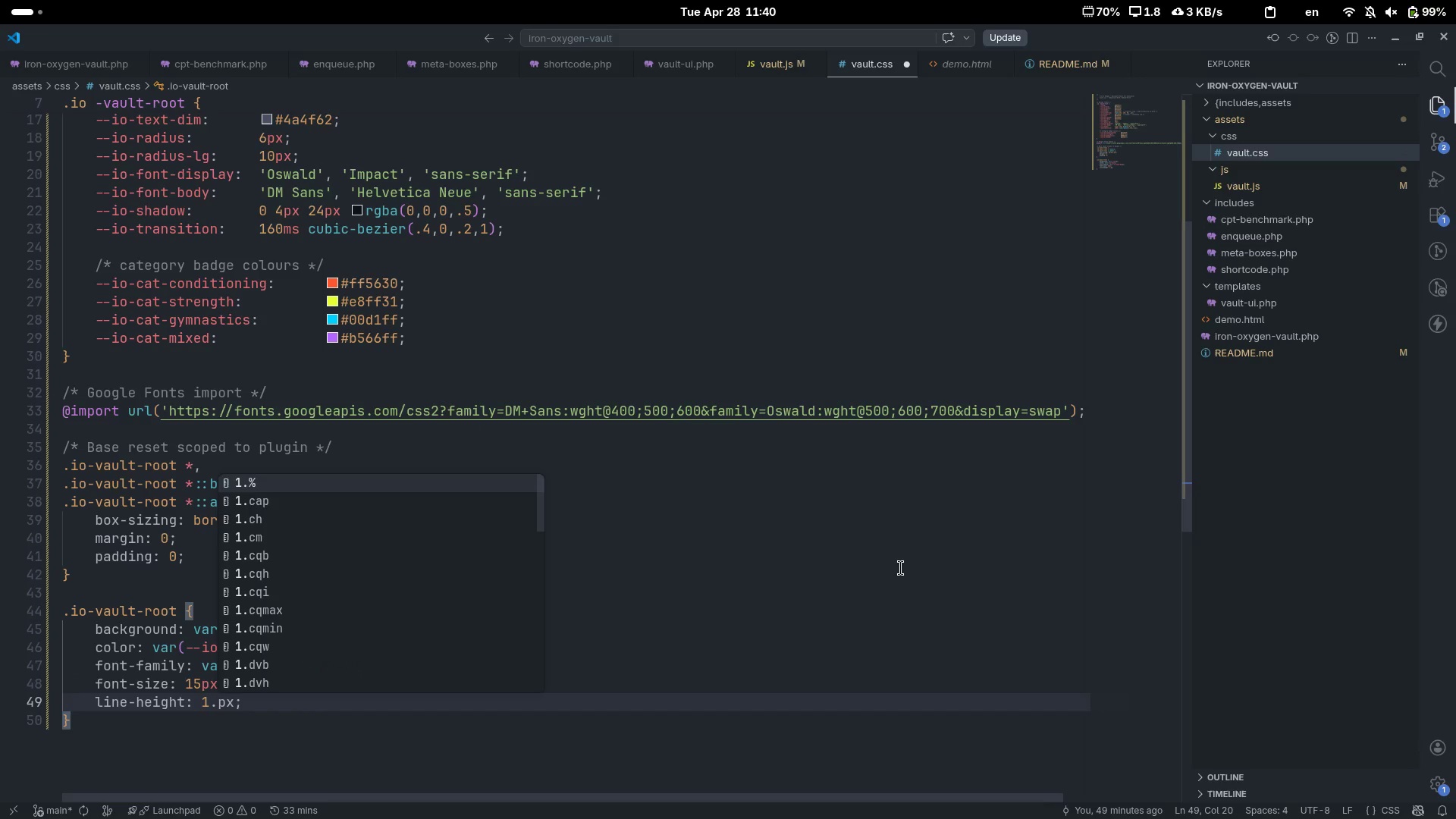 
key(6)
 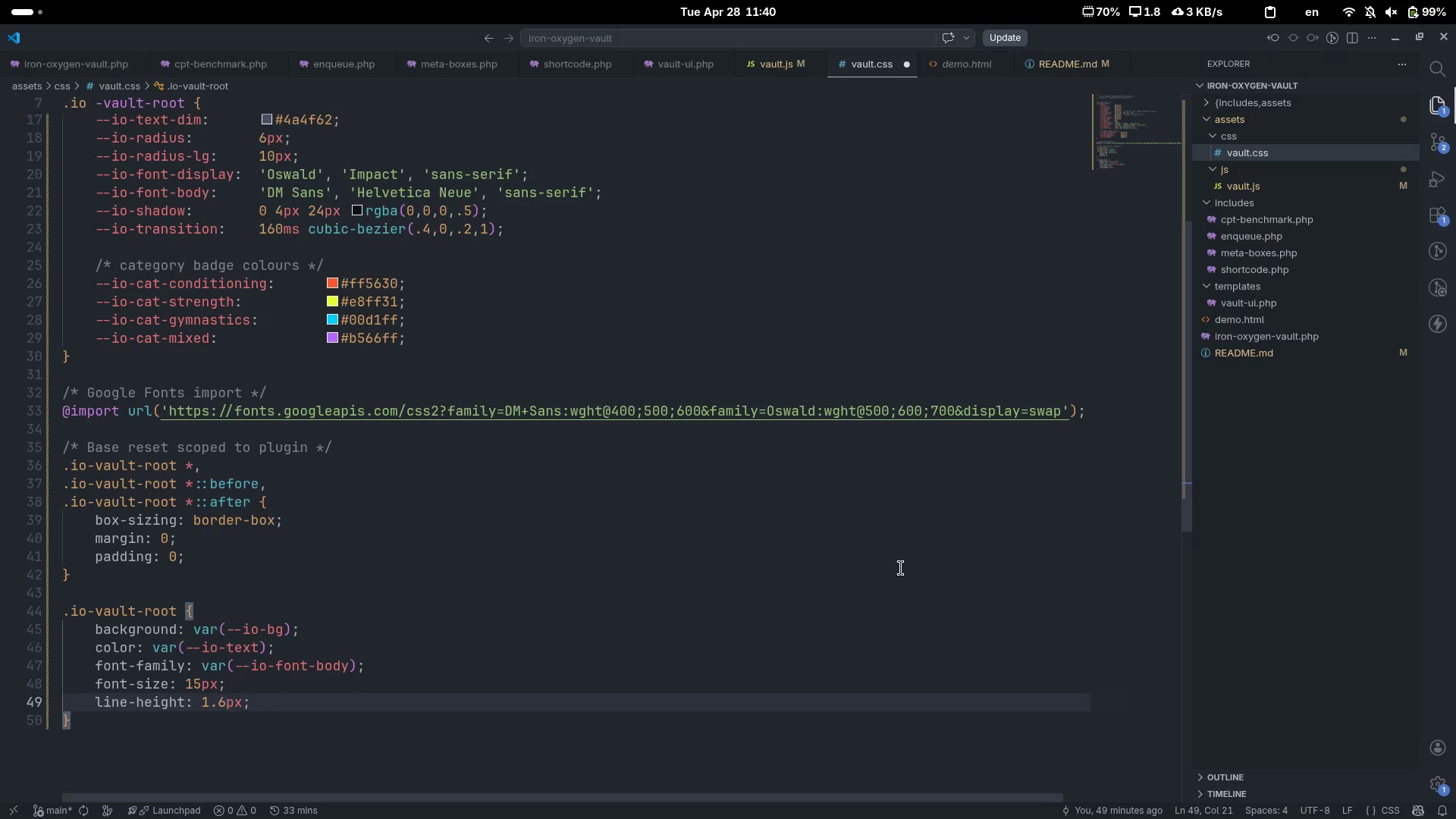 
key(Delete)
 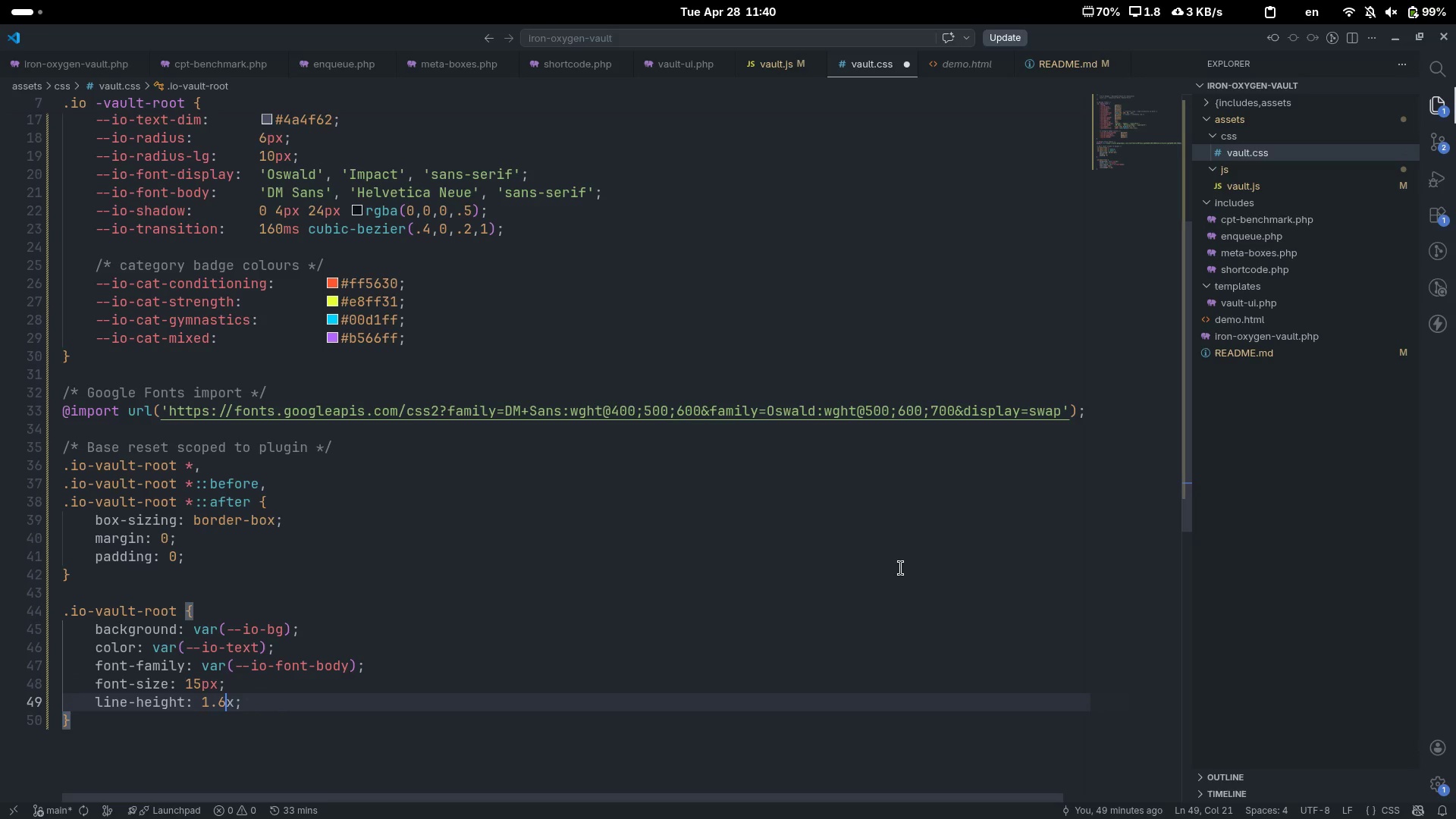 
key(Delete)
 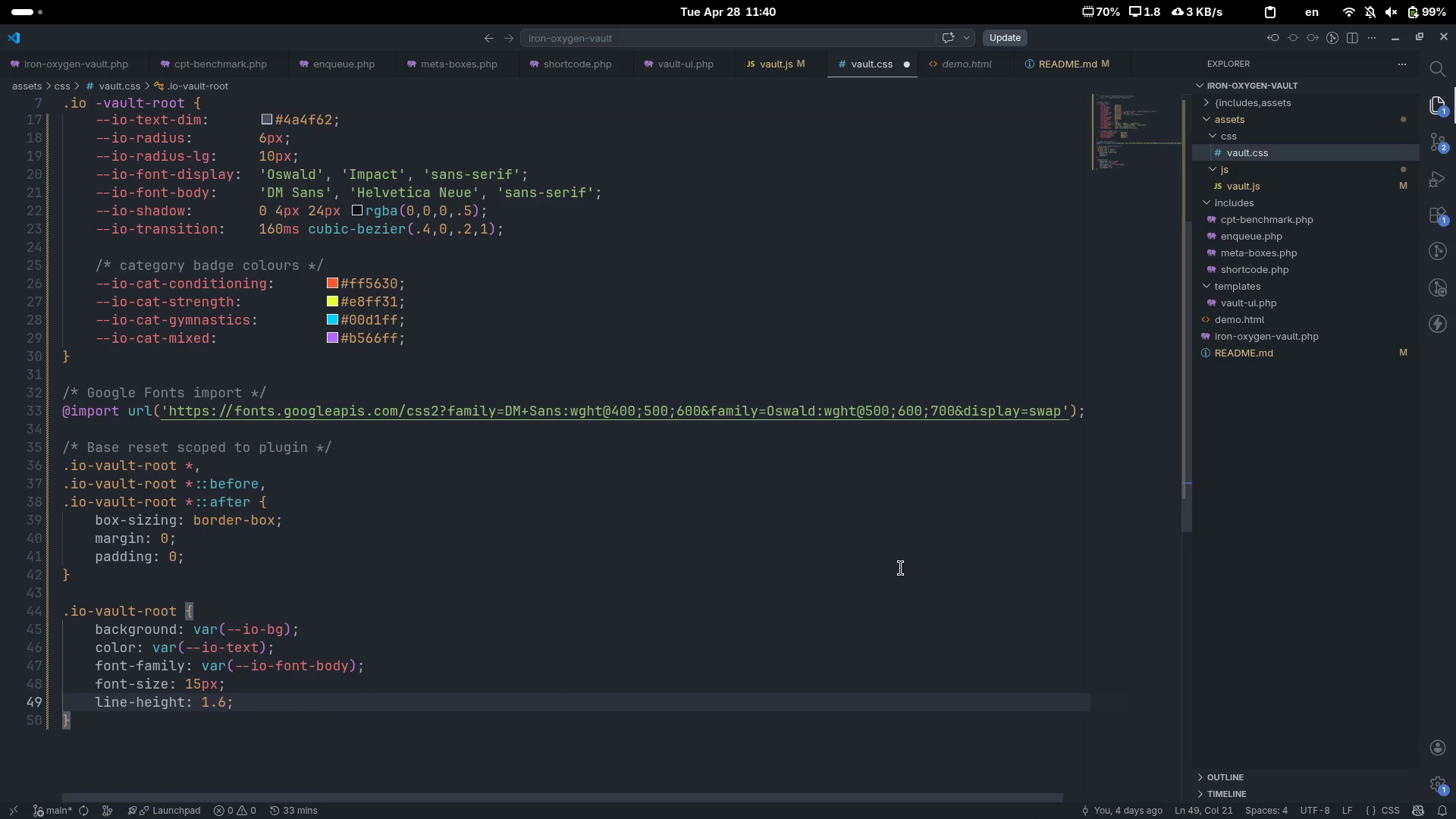 
key(ArrowRight)
 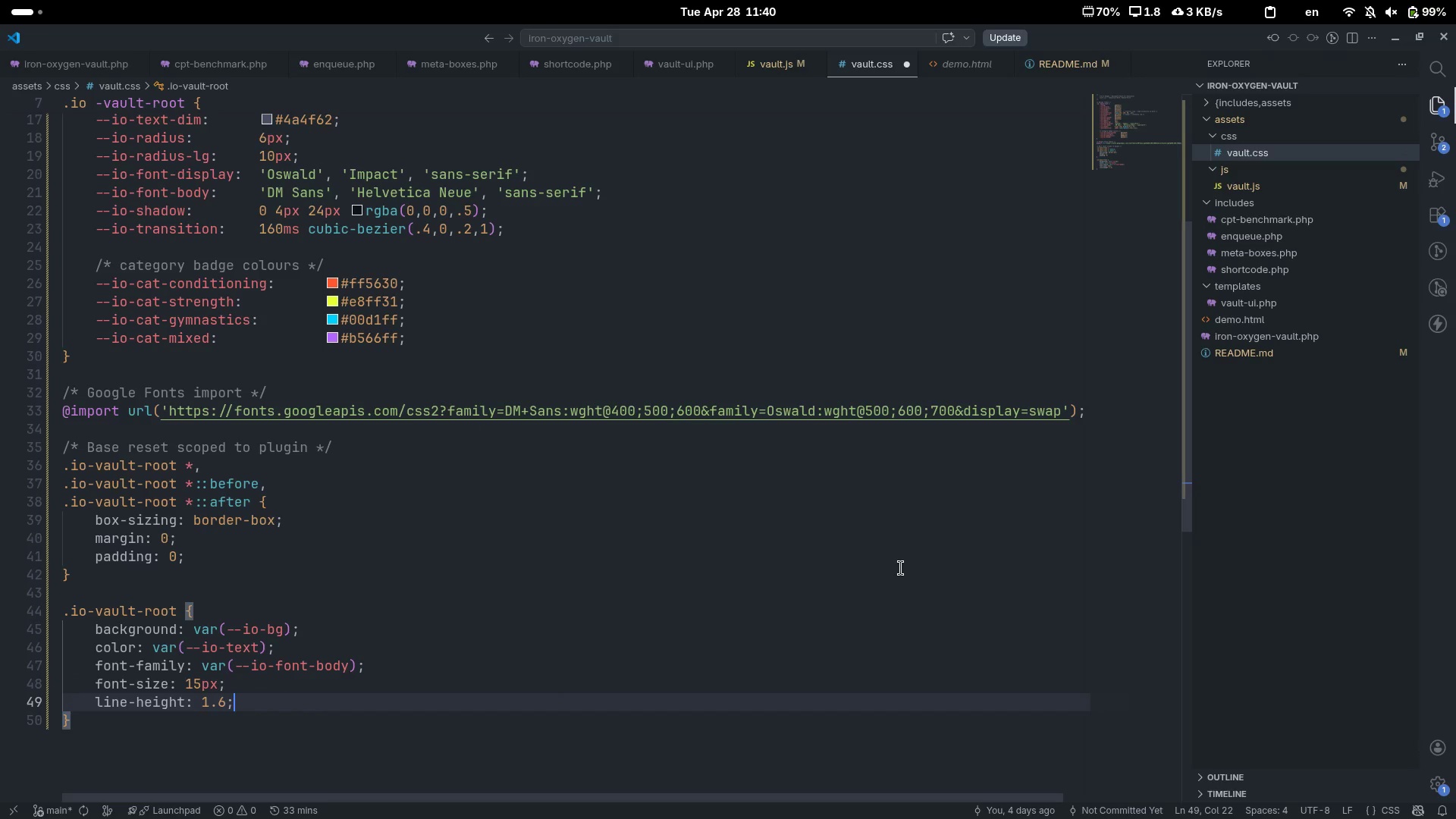 
key(Enter)
 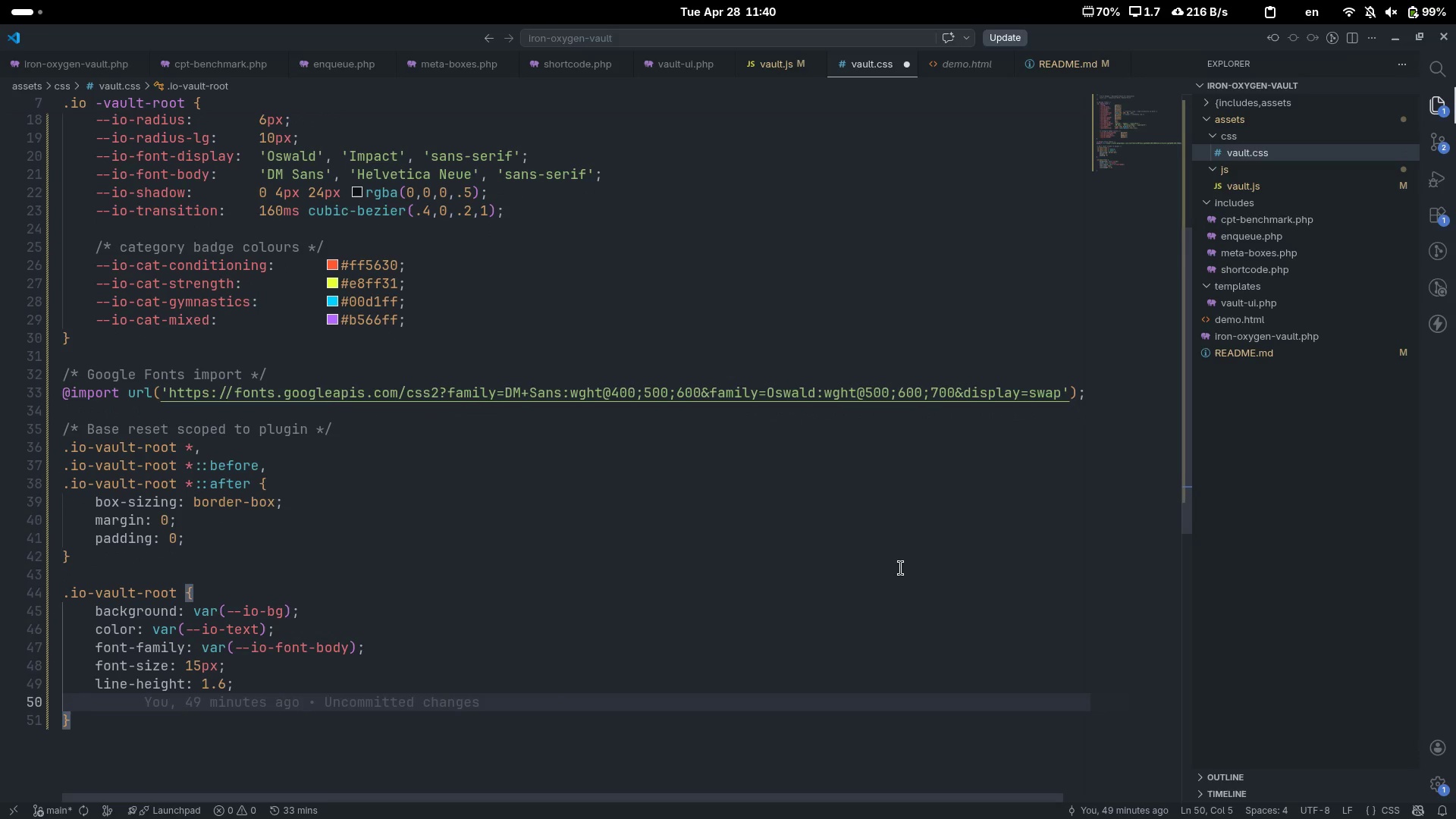 
type(border-rad)
key(Tab)
type(var(--io-radius-lg)
 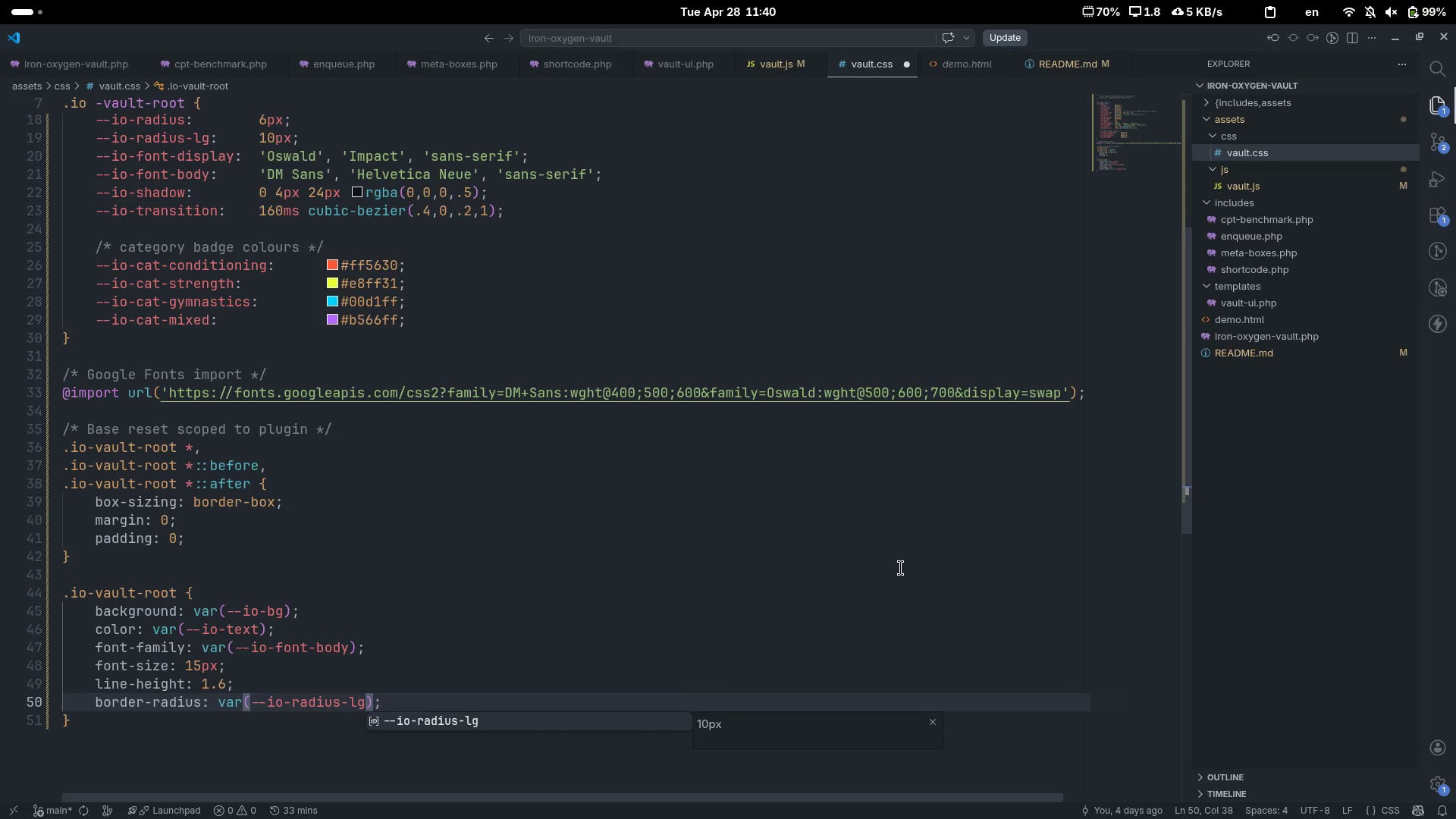 
key(ArrowRight)
 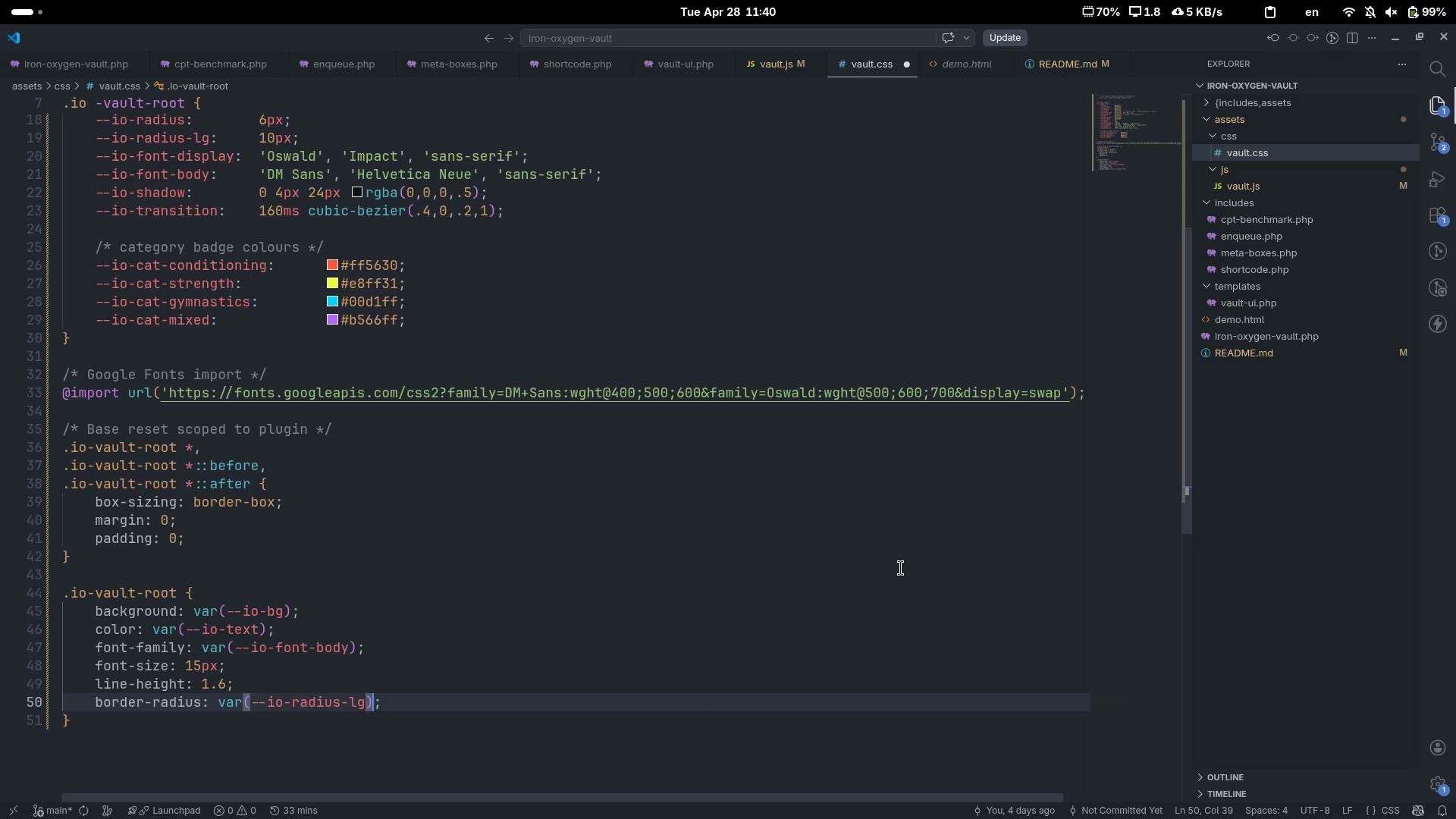 
key(ArrowRight)
 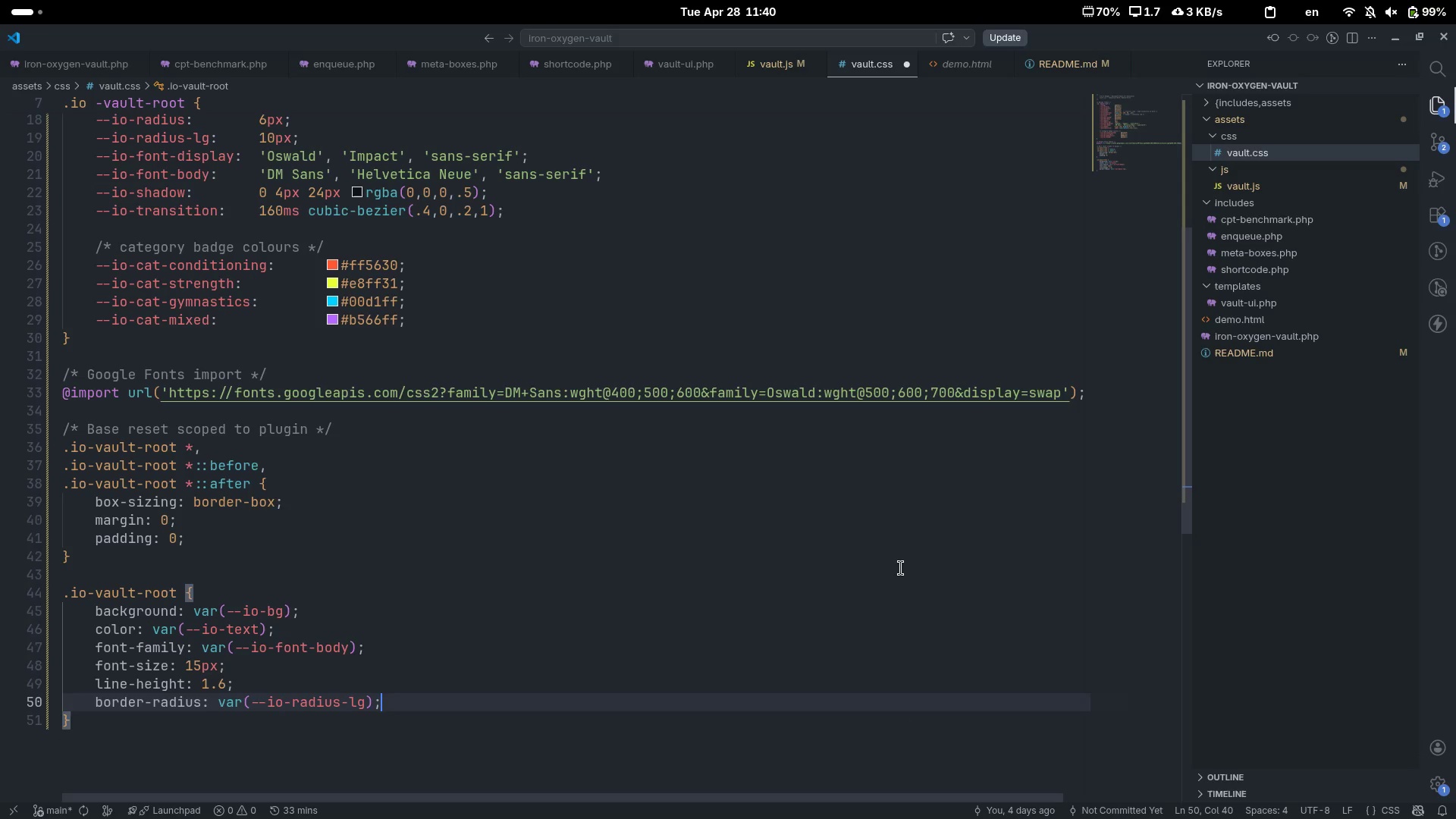 
key(Enter)
 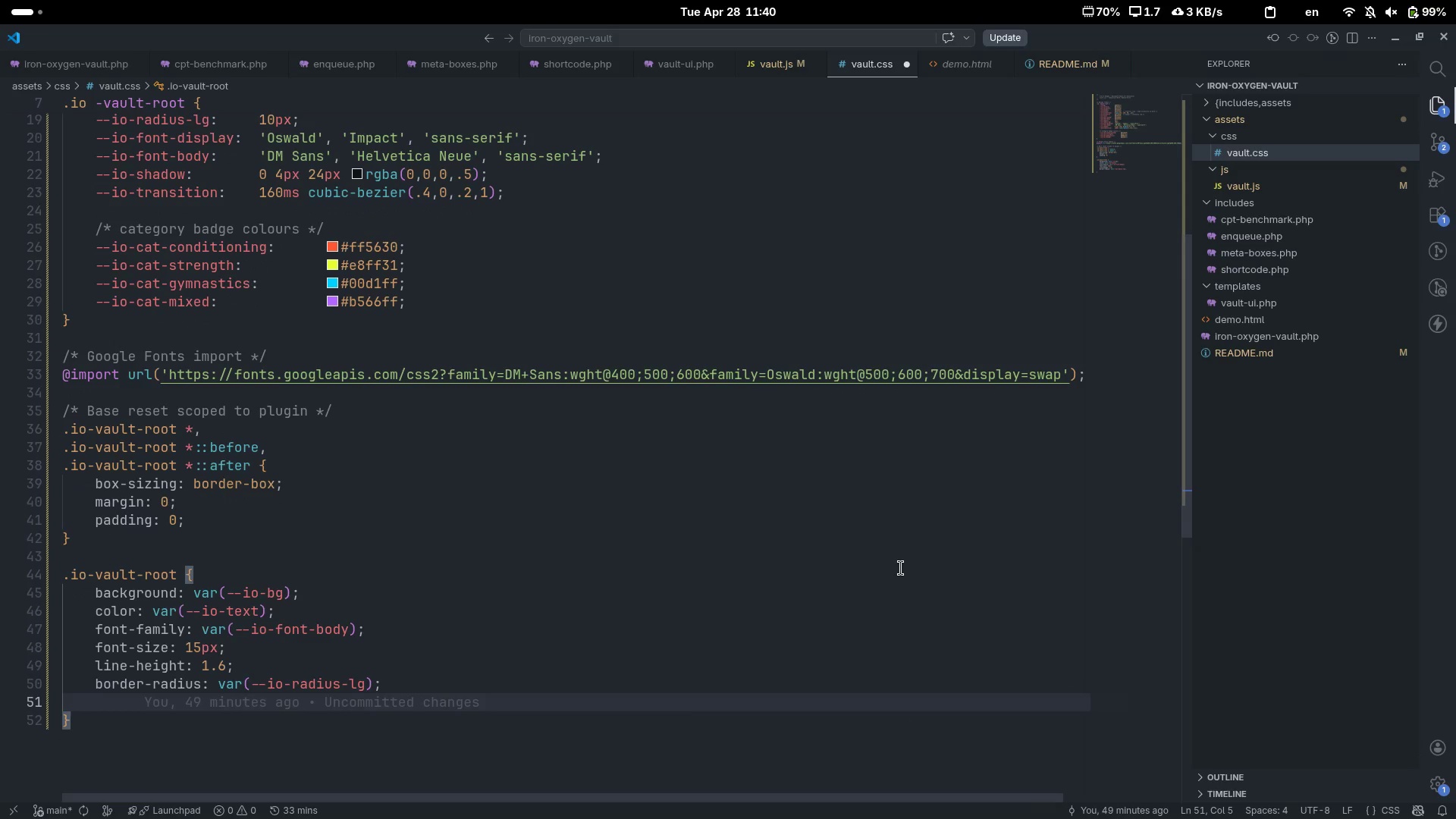 
type(overflow)
key(Tab)
type(hidden)
 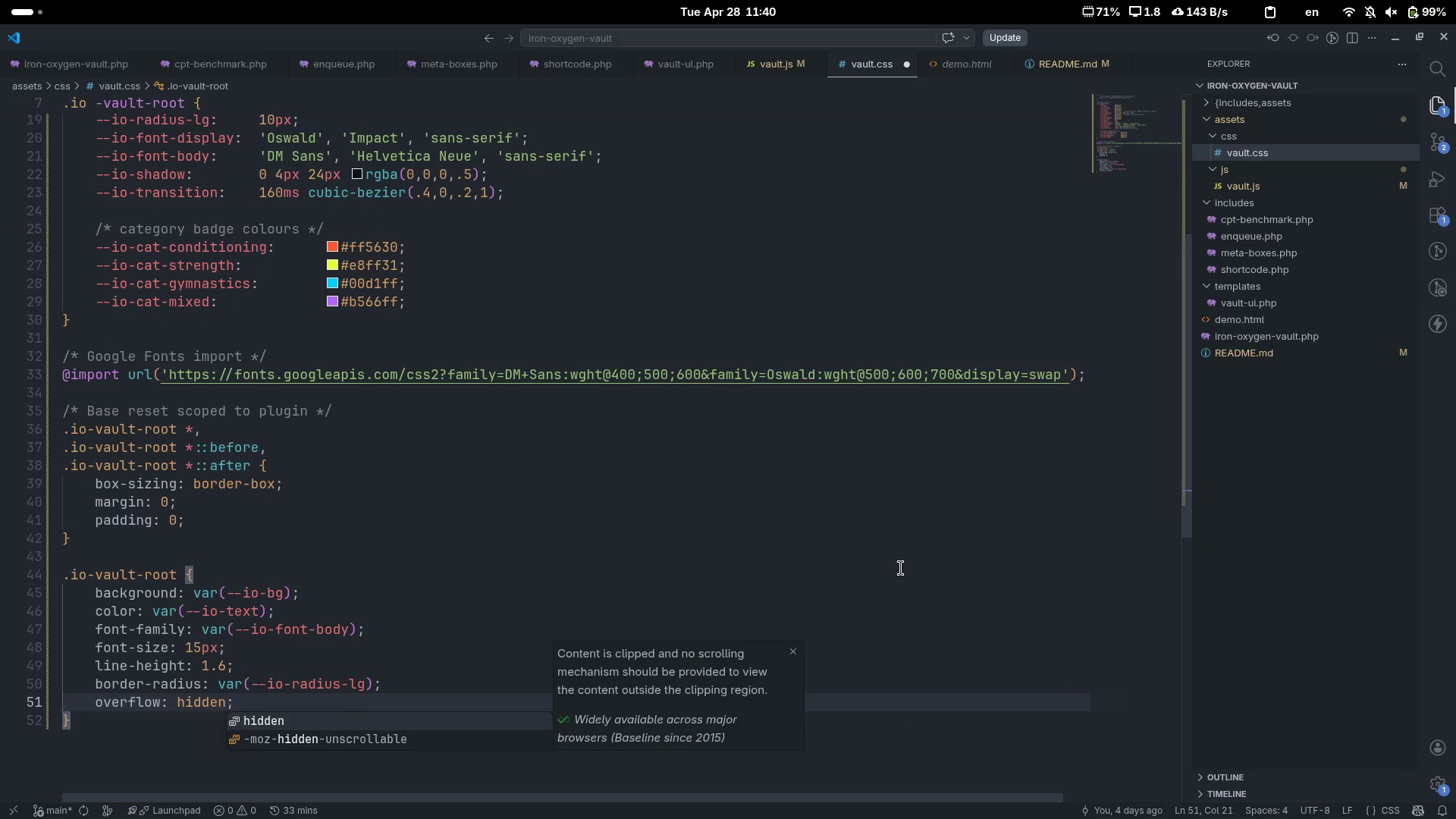 
key(ArrowRight)
 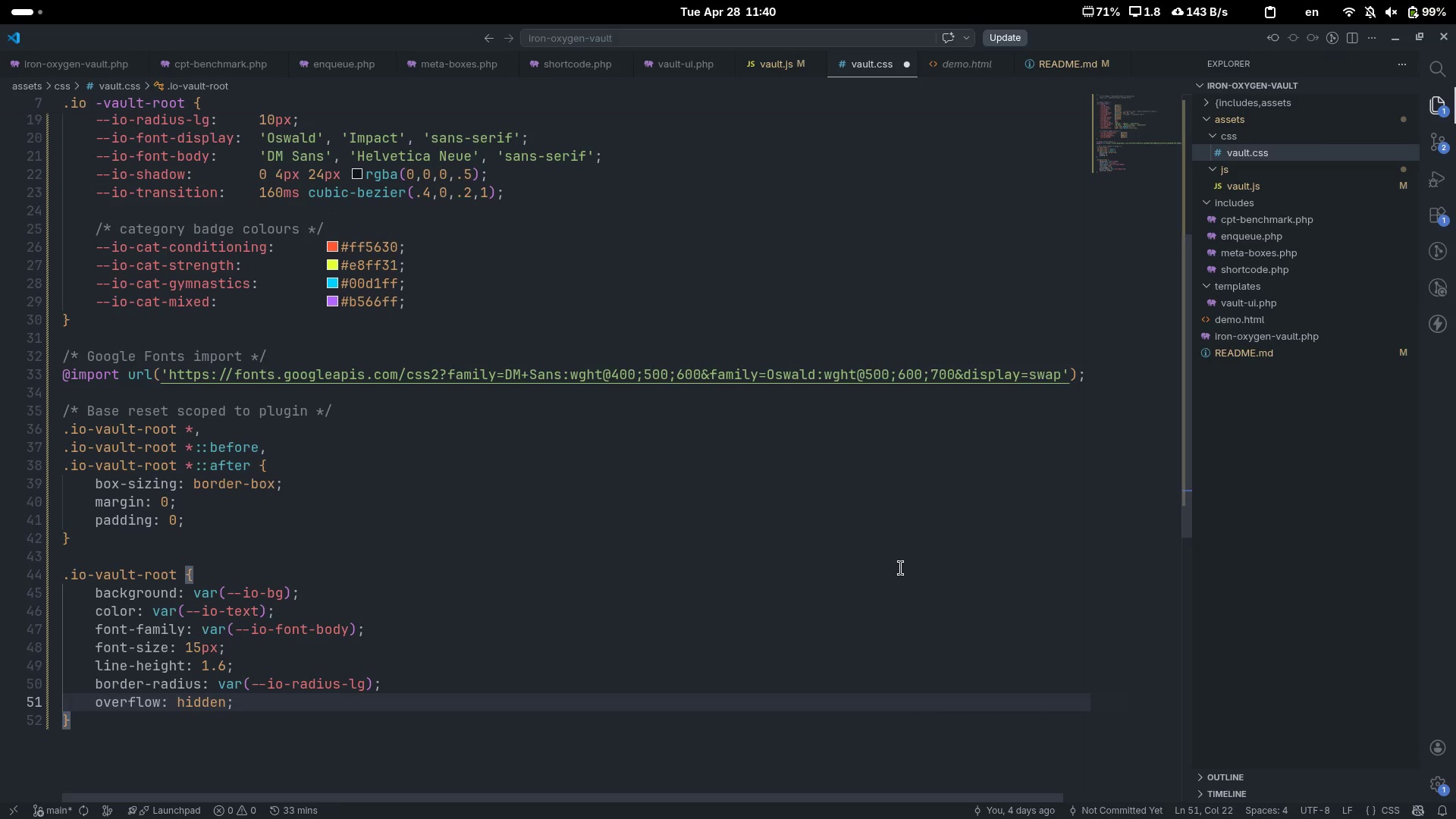 
key(Enter)
 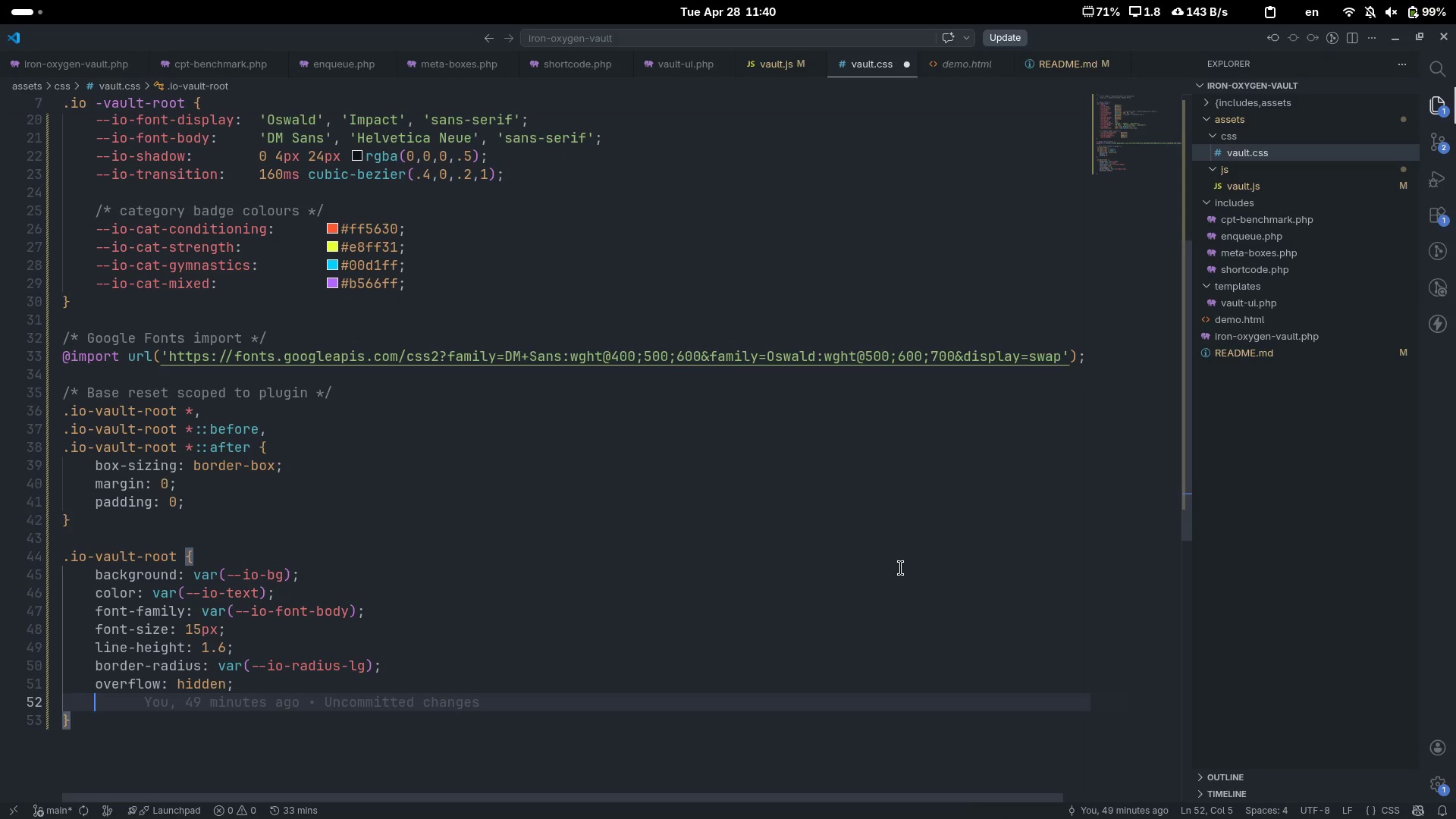 
key(Control+Slash)
 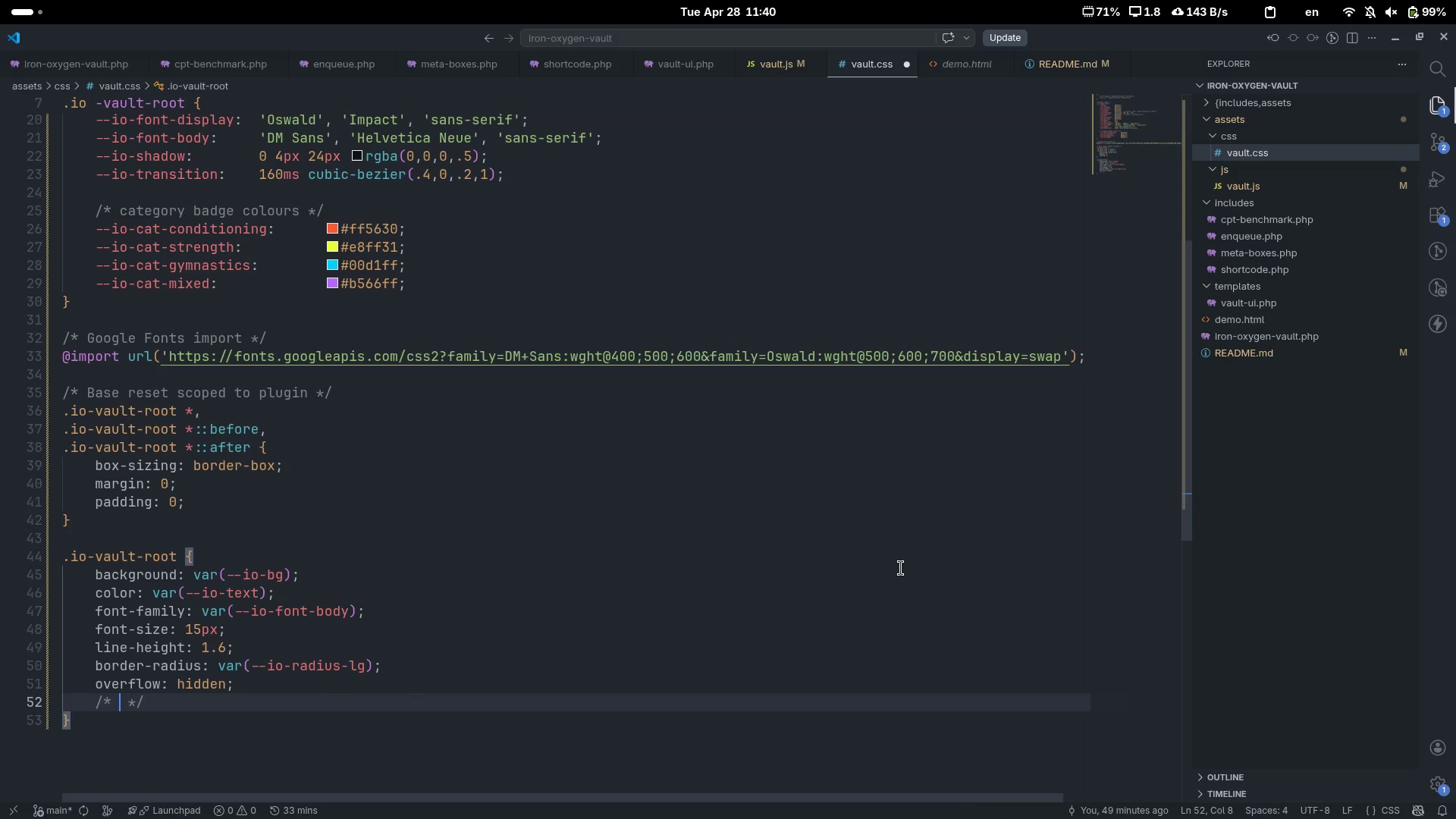 
type(Subtle grid texture)
 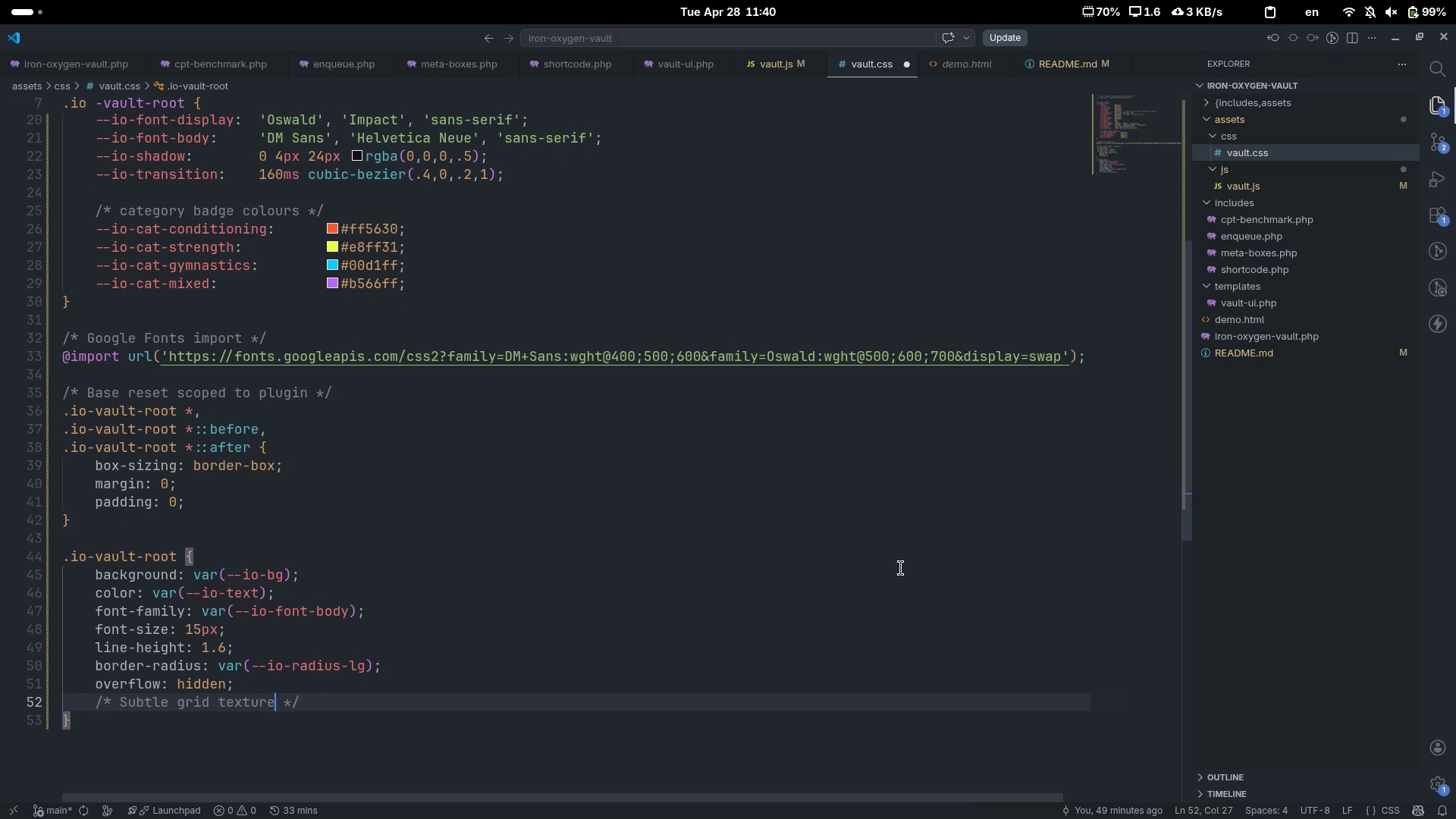 
key(Control+ArrowRight)
 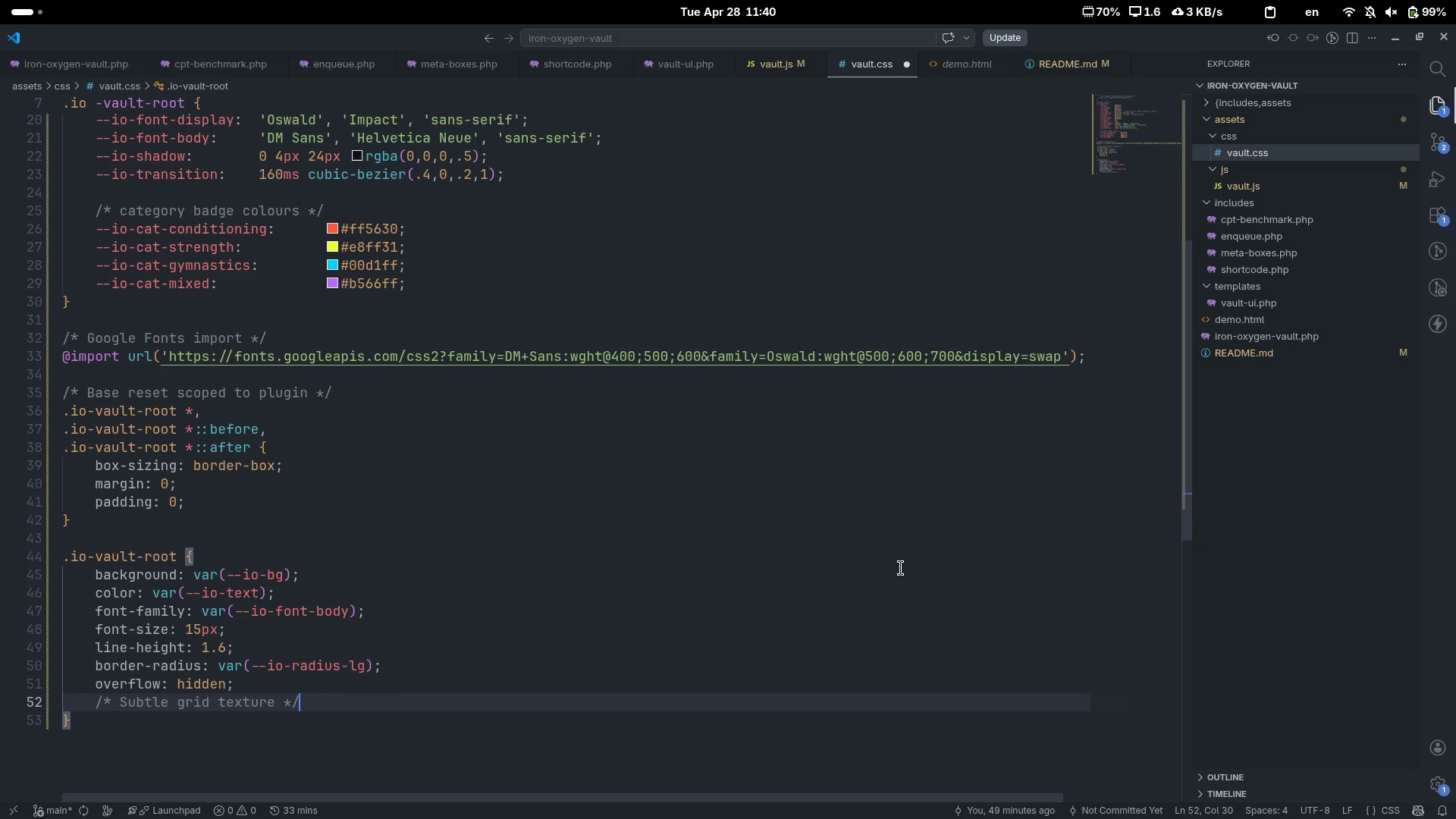 
key(Enter)
 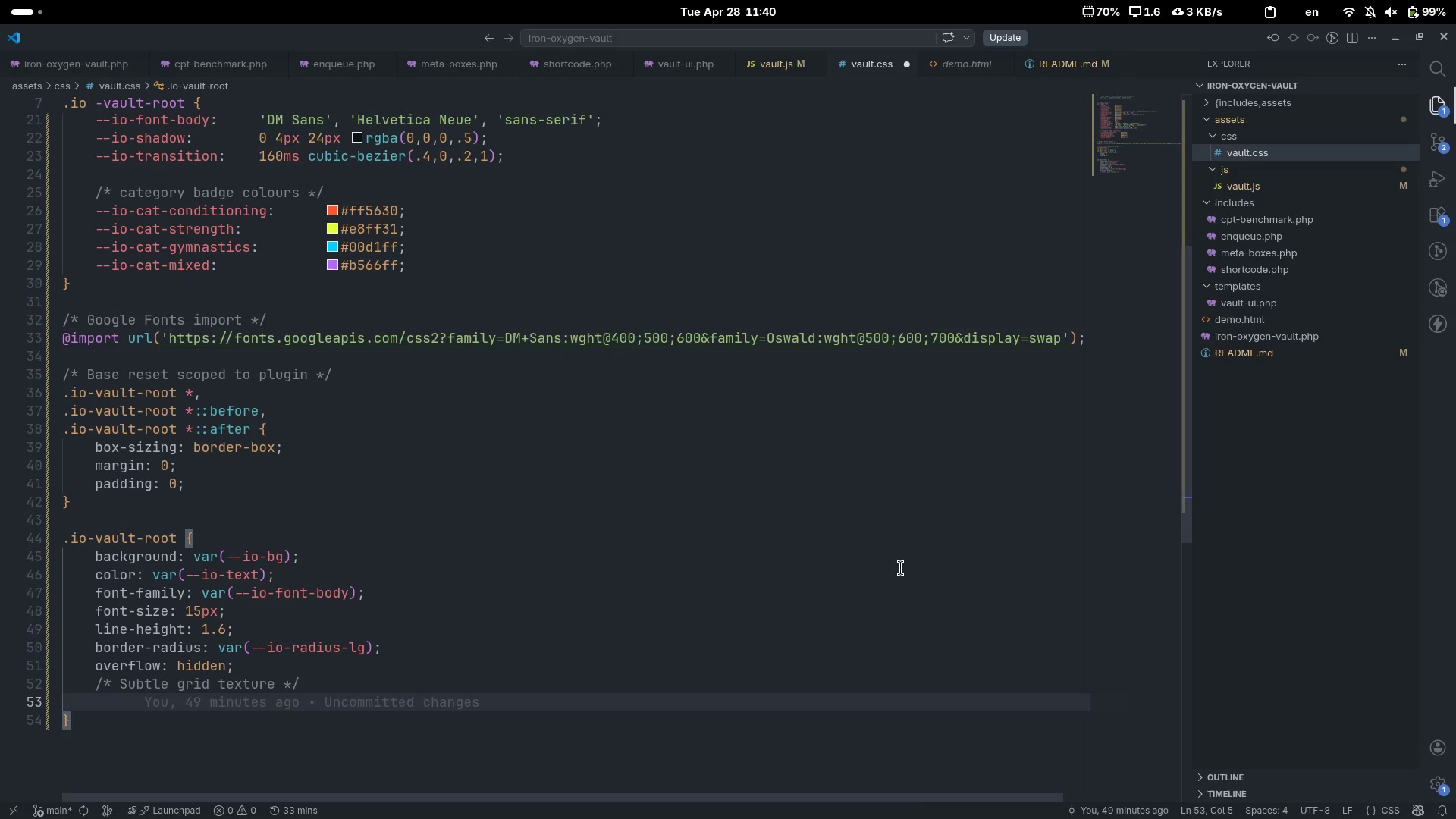 
type(background-imag)
key(Tab)
 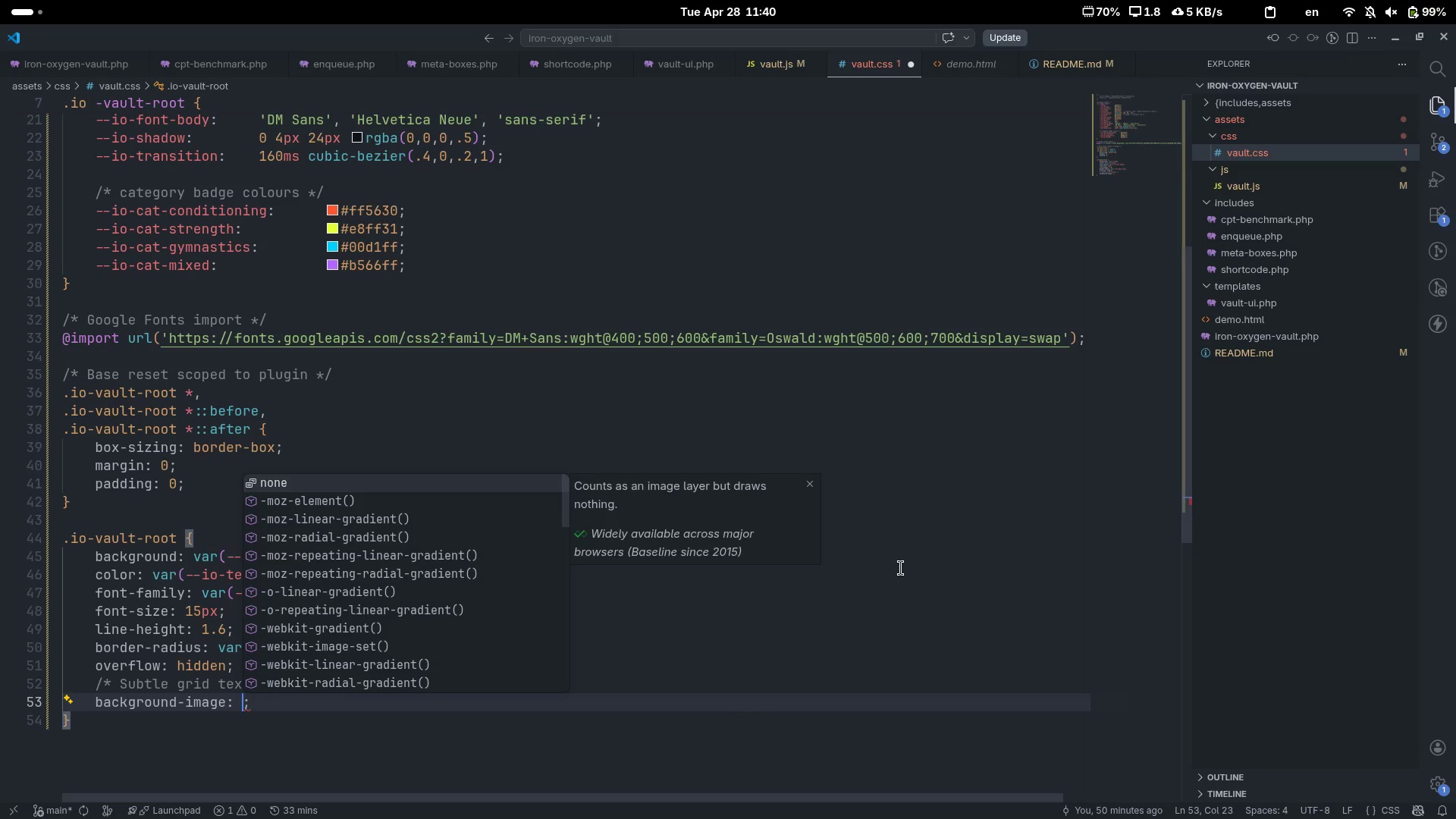 
key(Enter)
 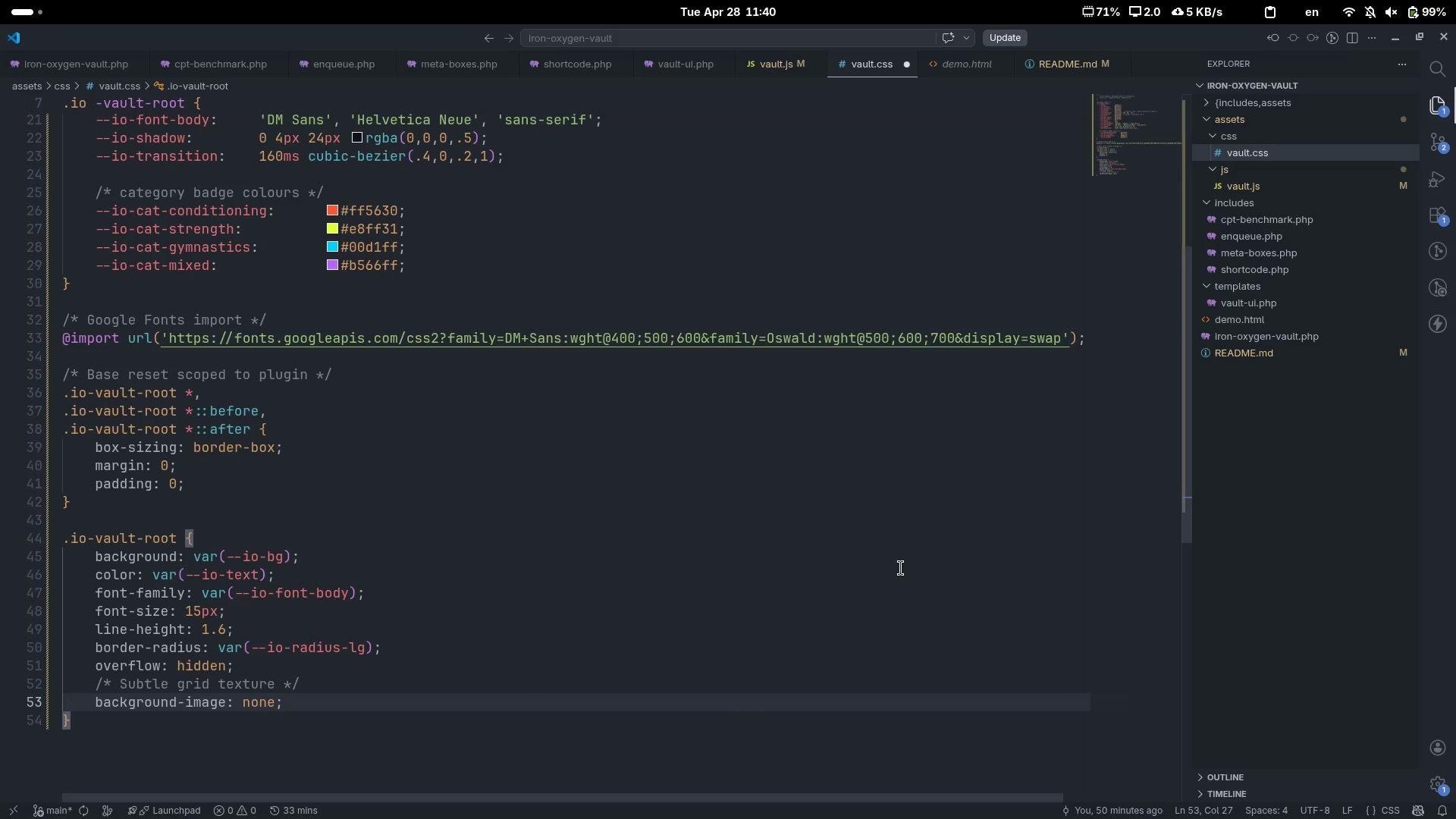 
key(Control+ControlLeft)
 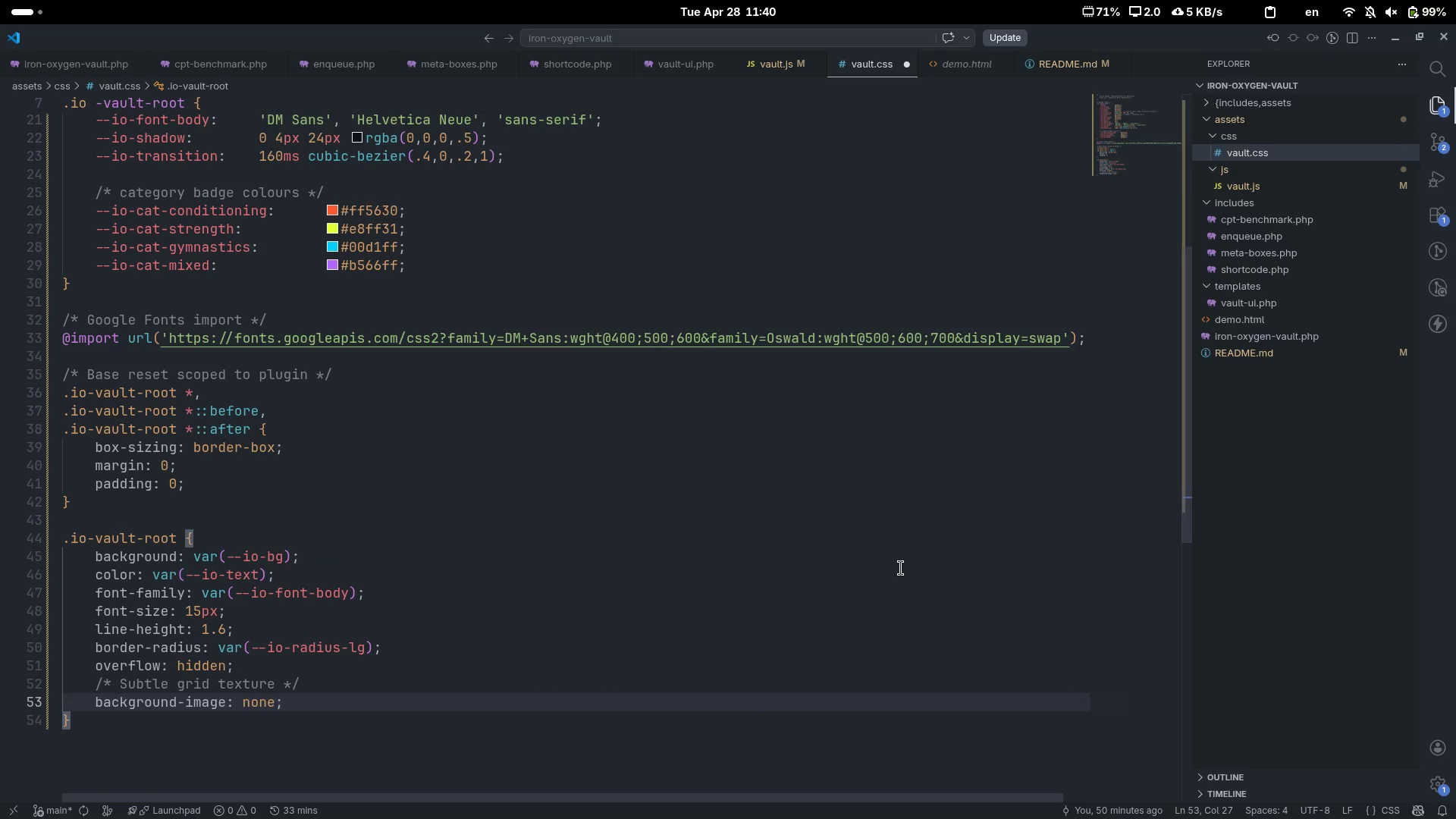 
key(Control+Z)
 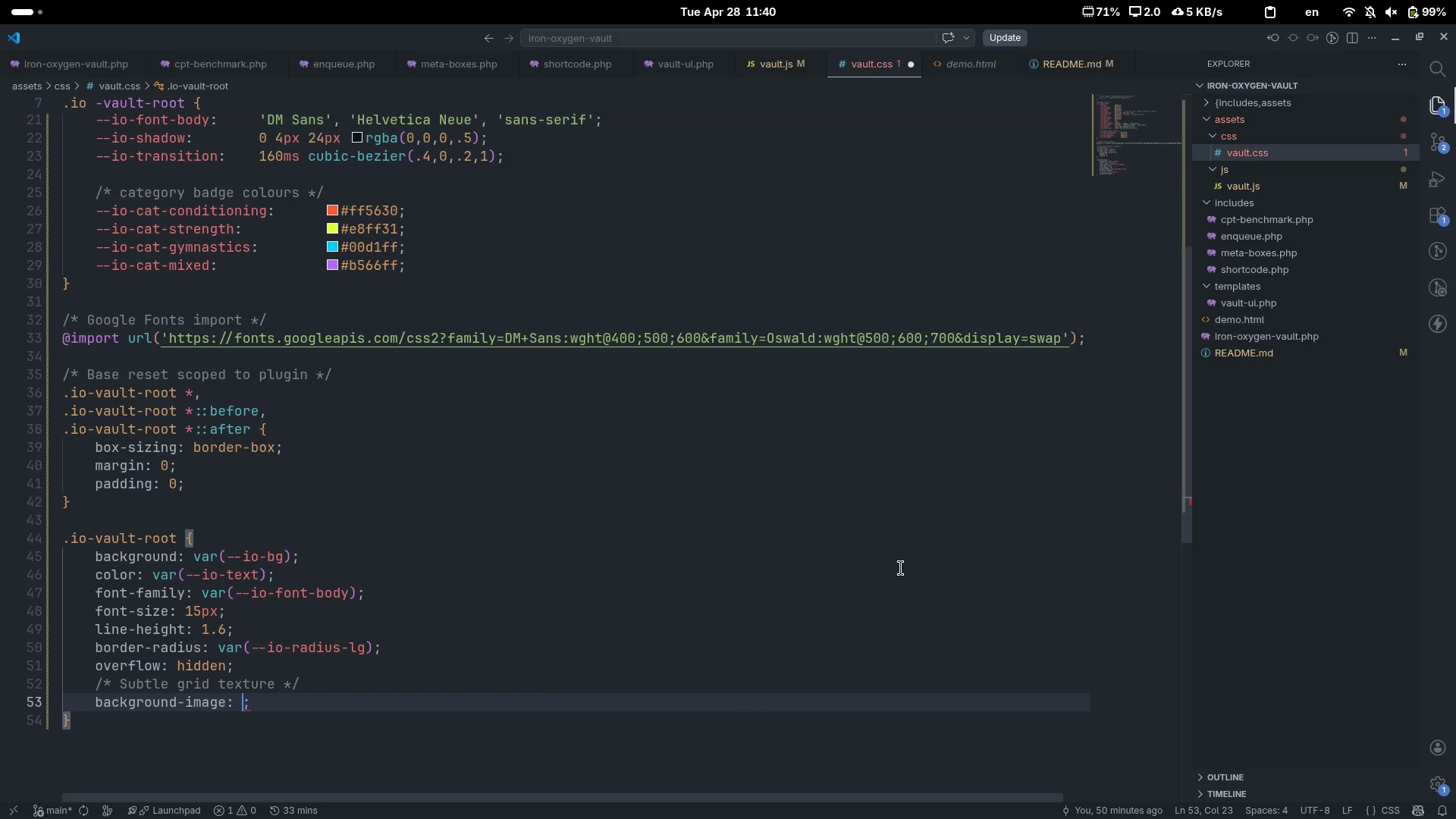 
key(Enter)
 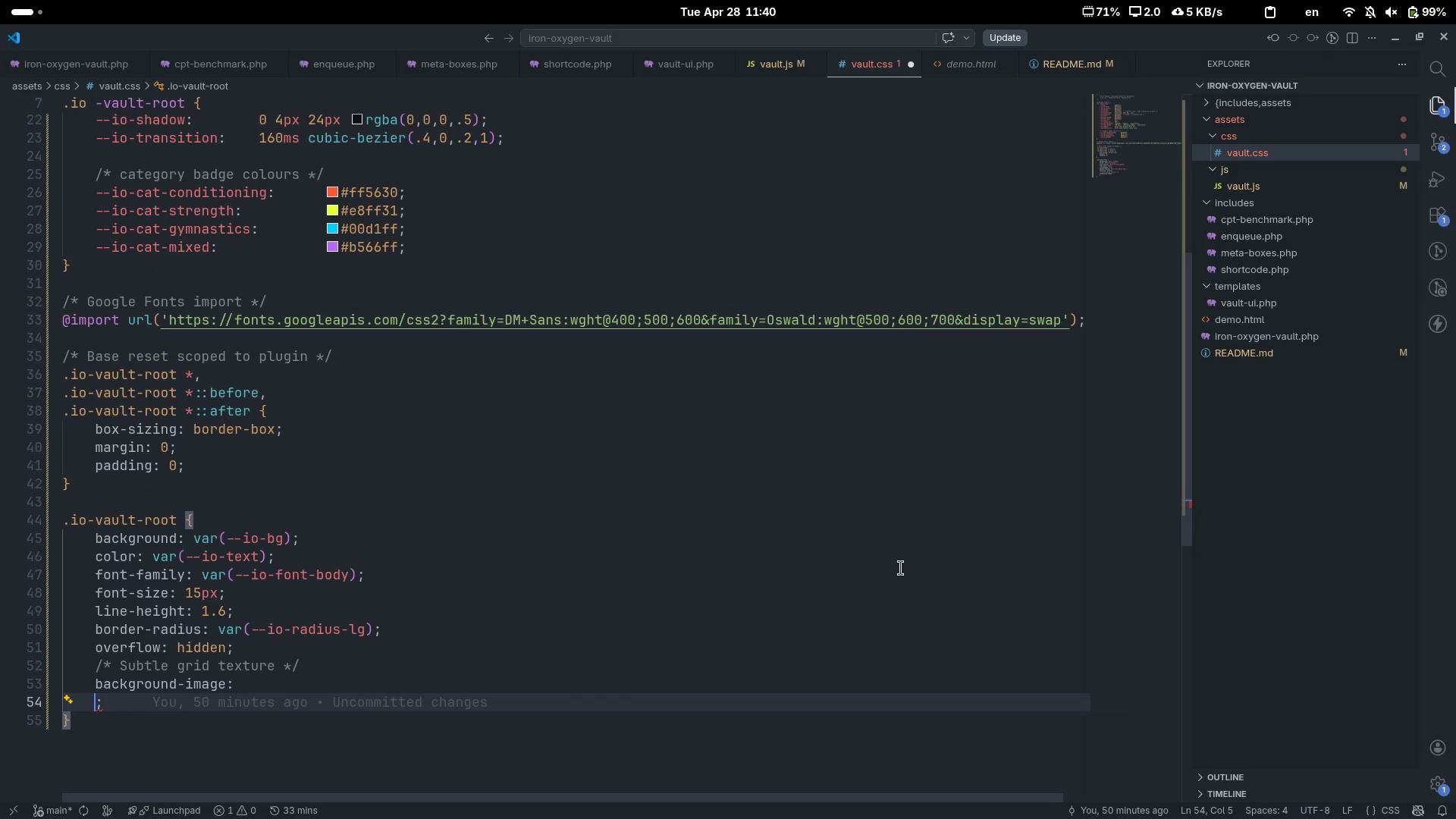 
key(Tab)
 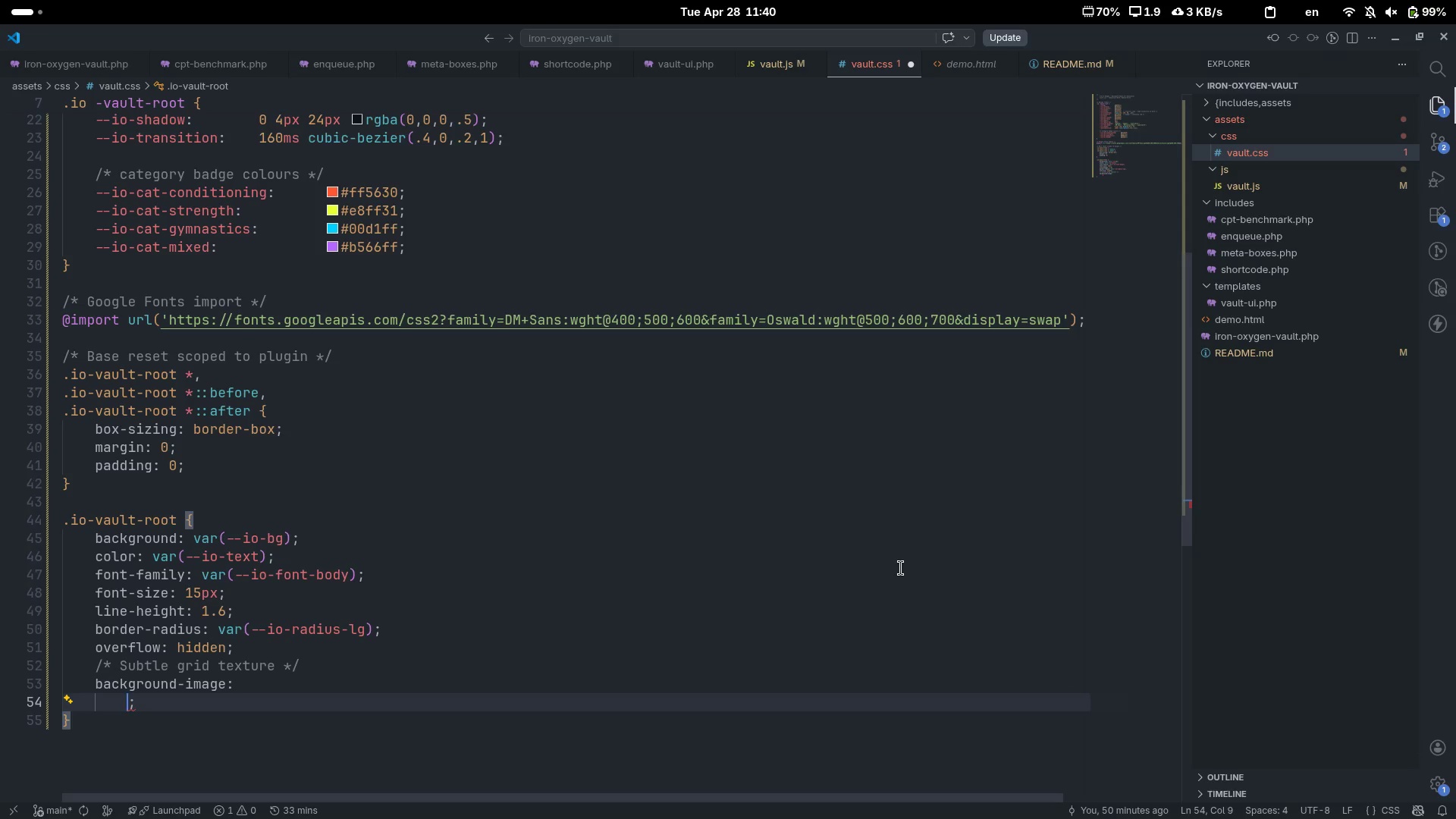 
wait(5.39)
 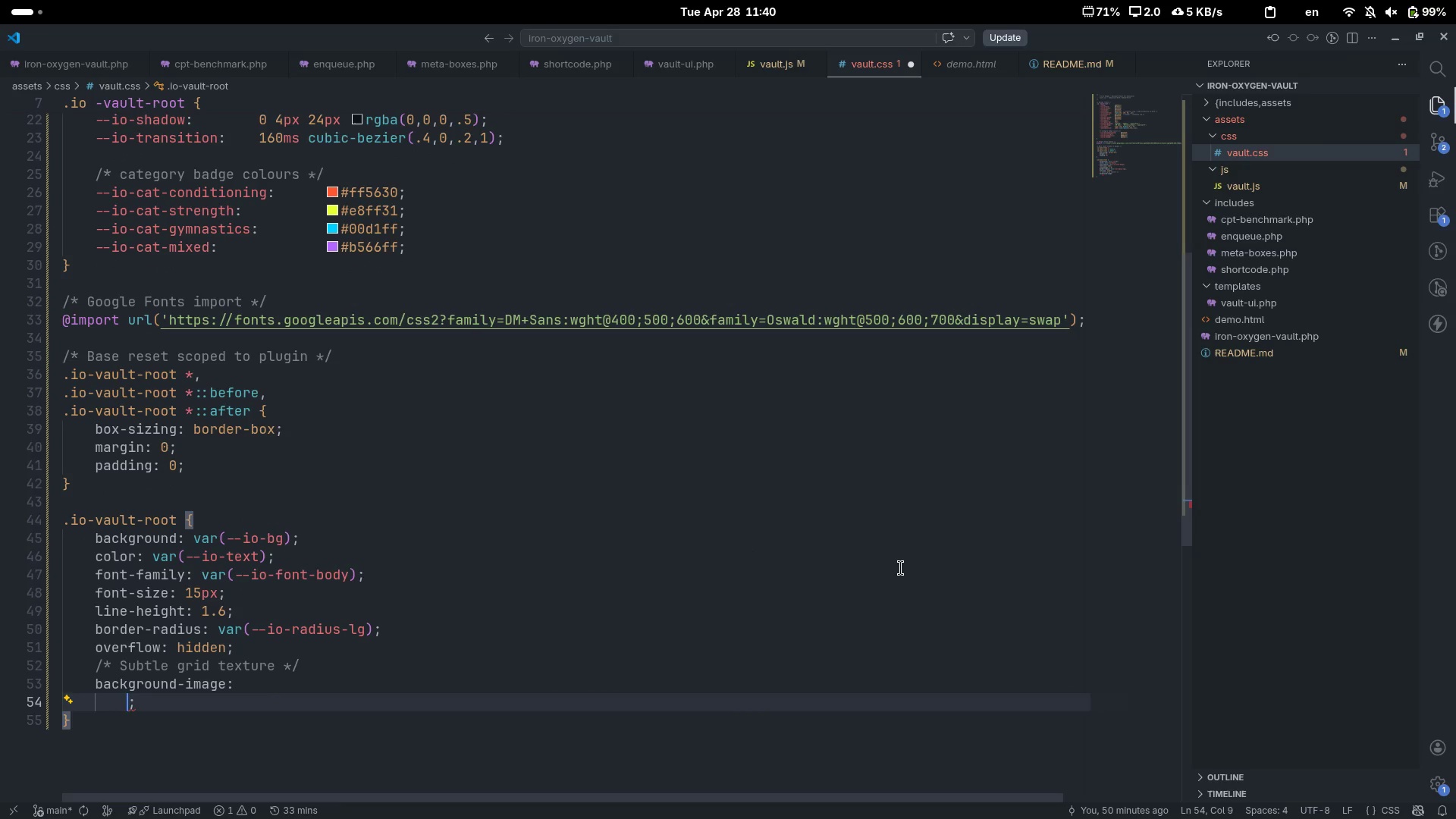 
type(linear-gradient)
 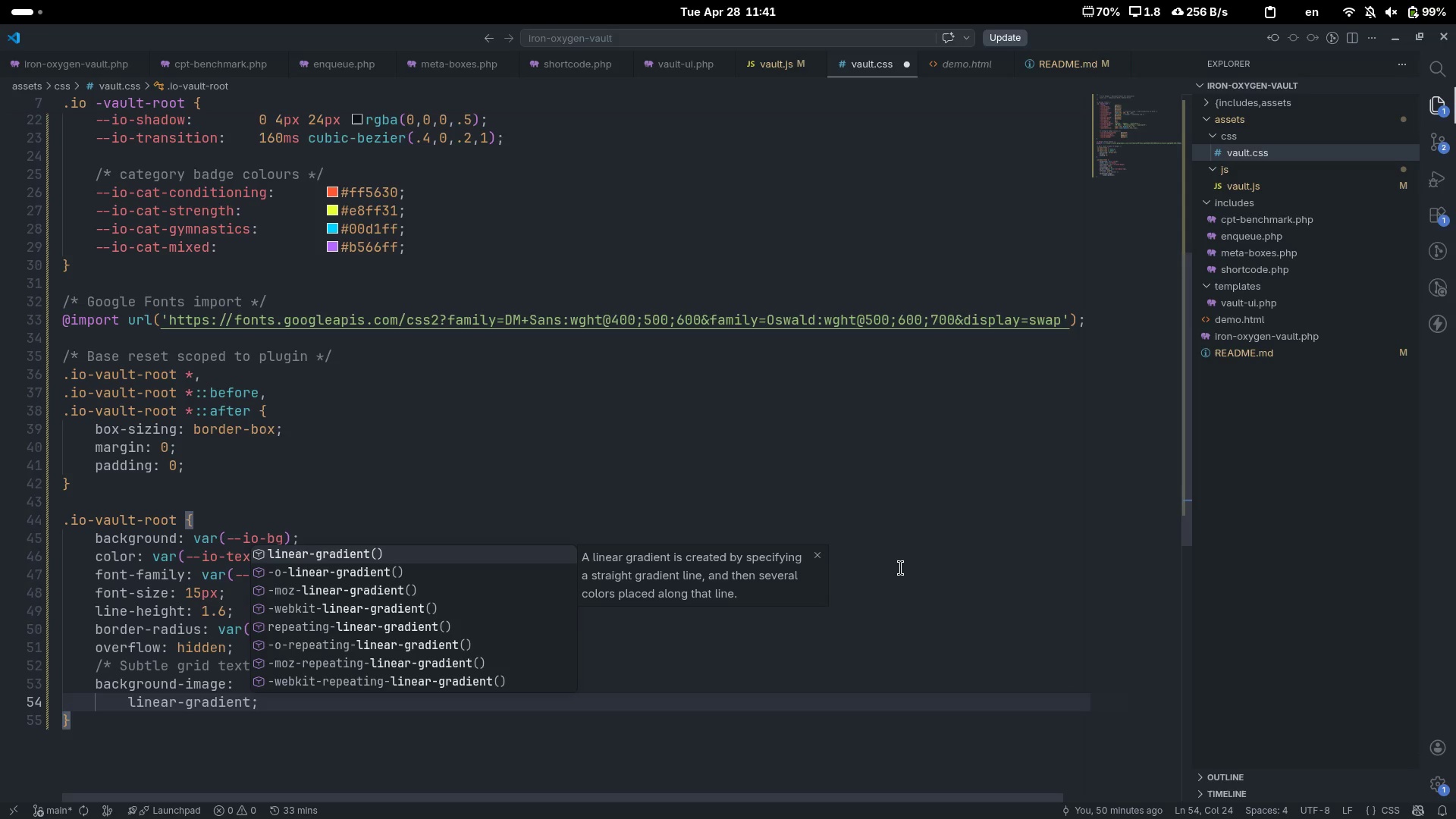 
type((rgba()
 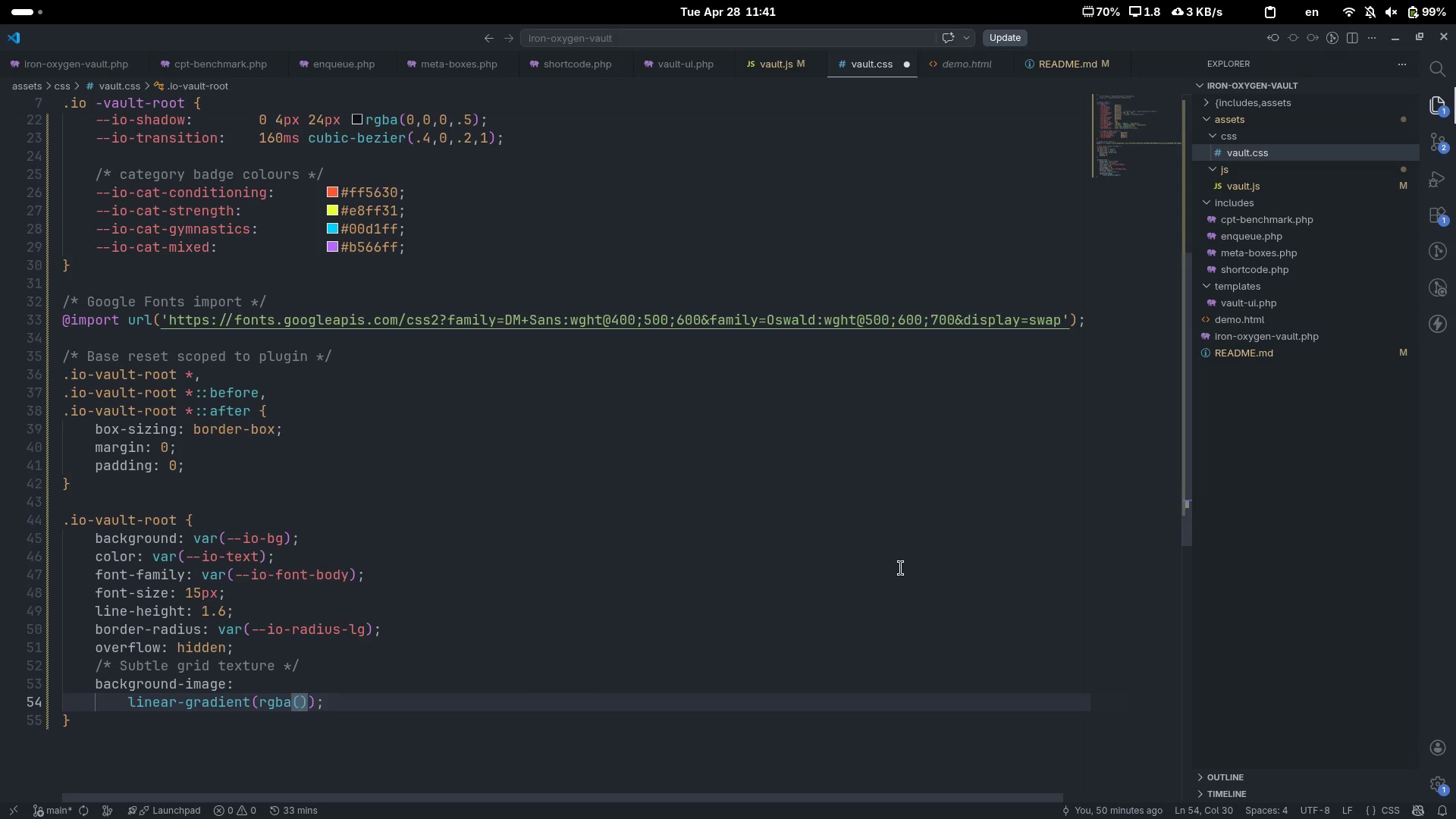 
type(232,255,58,.03)
 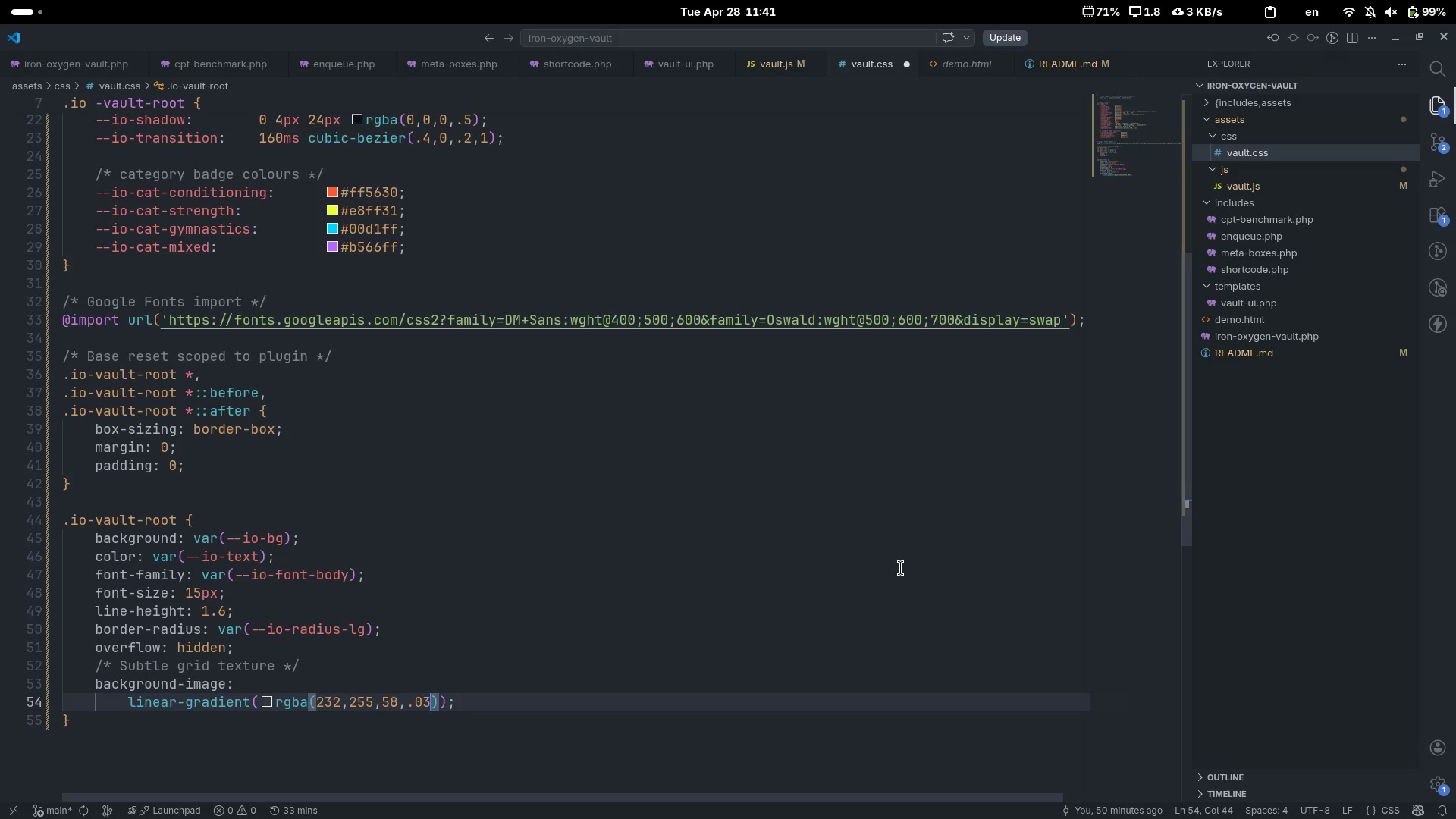 
key(ArrowRight)
 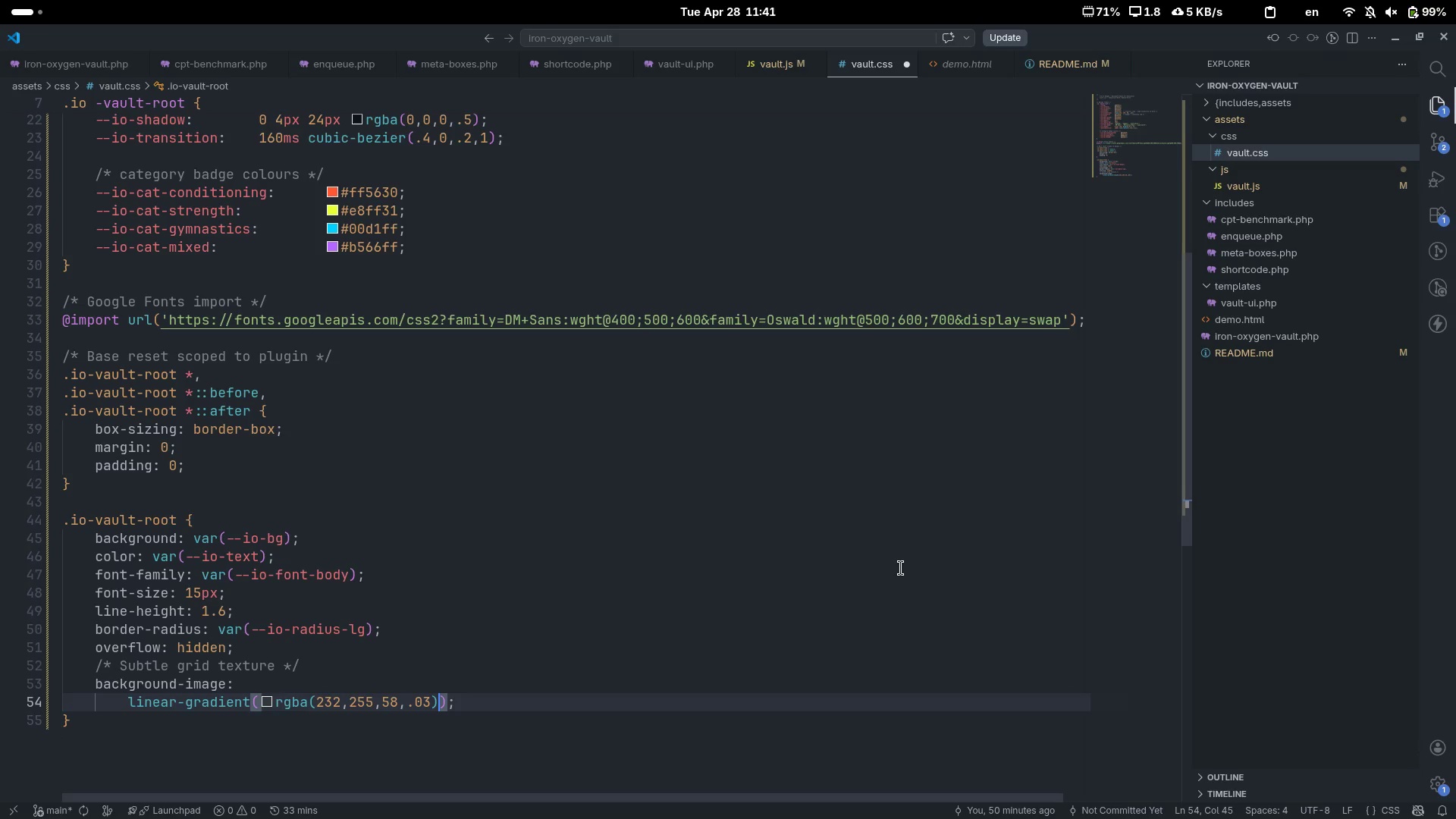 
type( 1px, )
 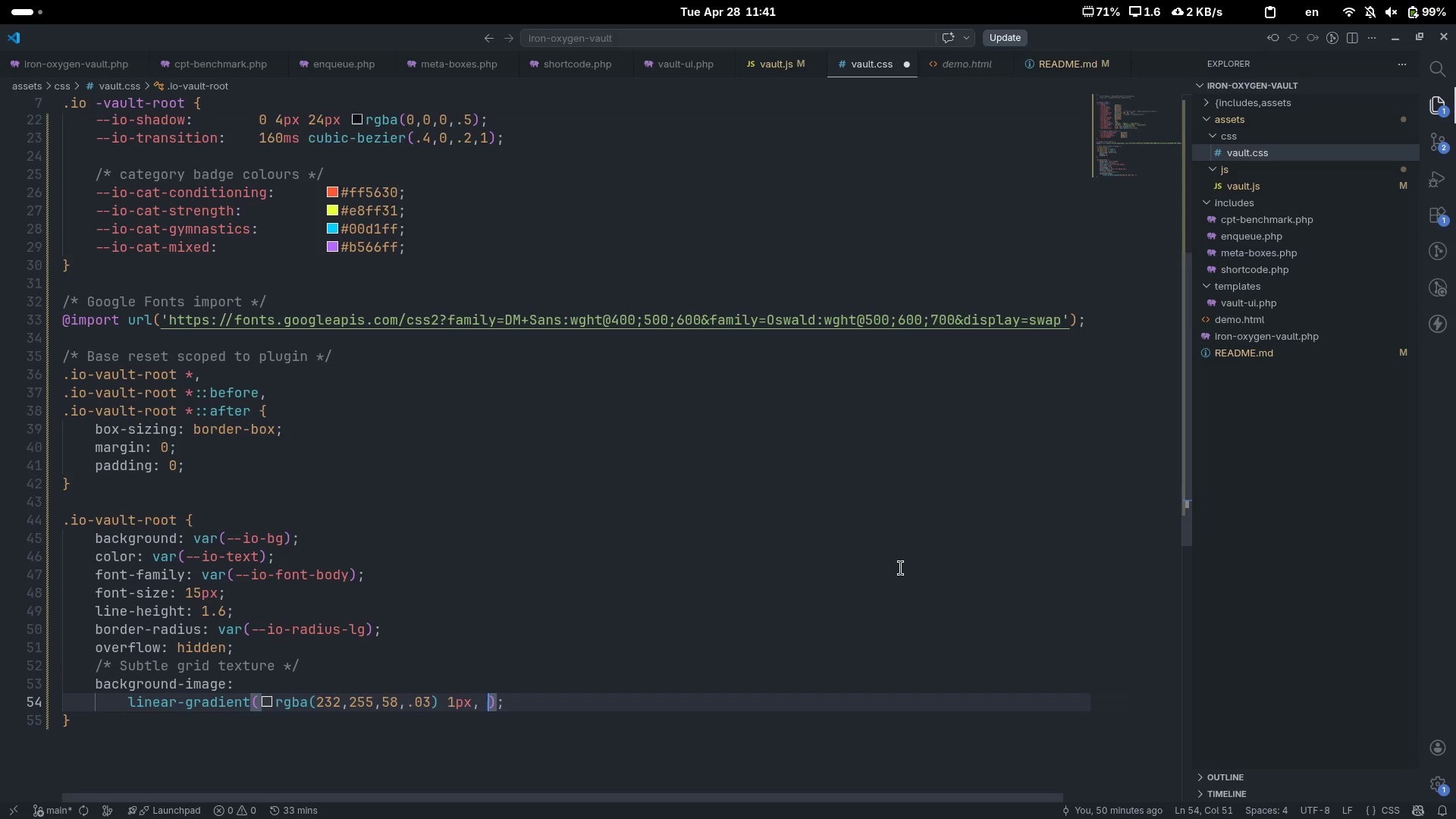 
type(transparent 1px)
 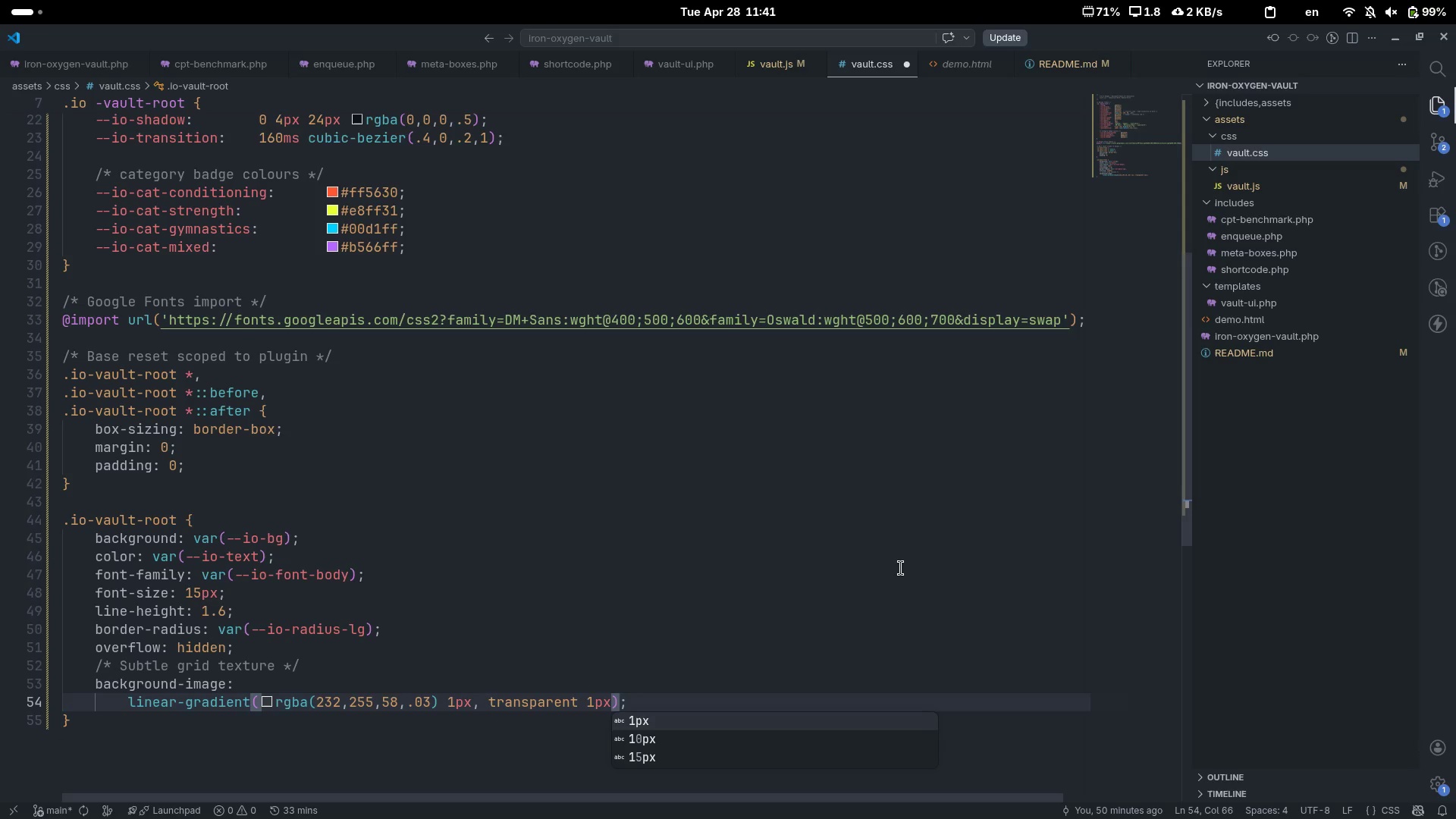 
key(ArrowRight)
 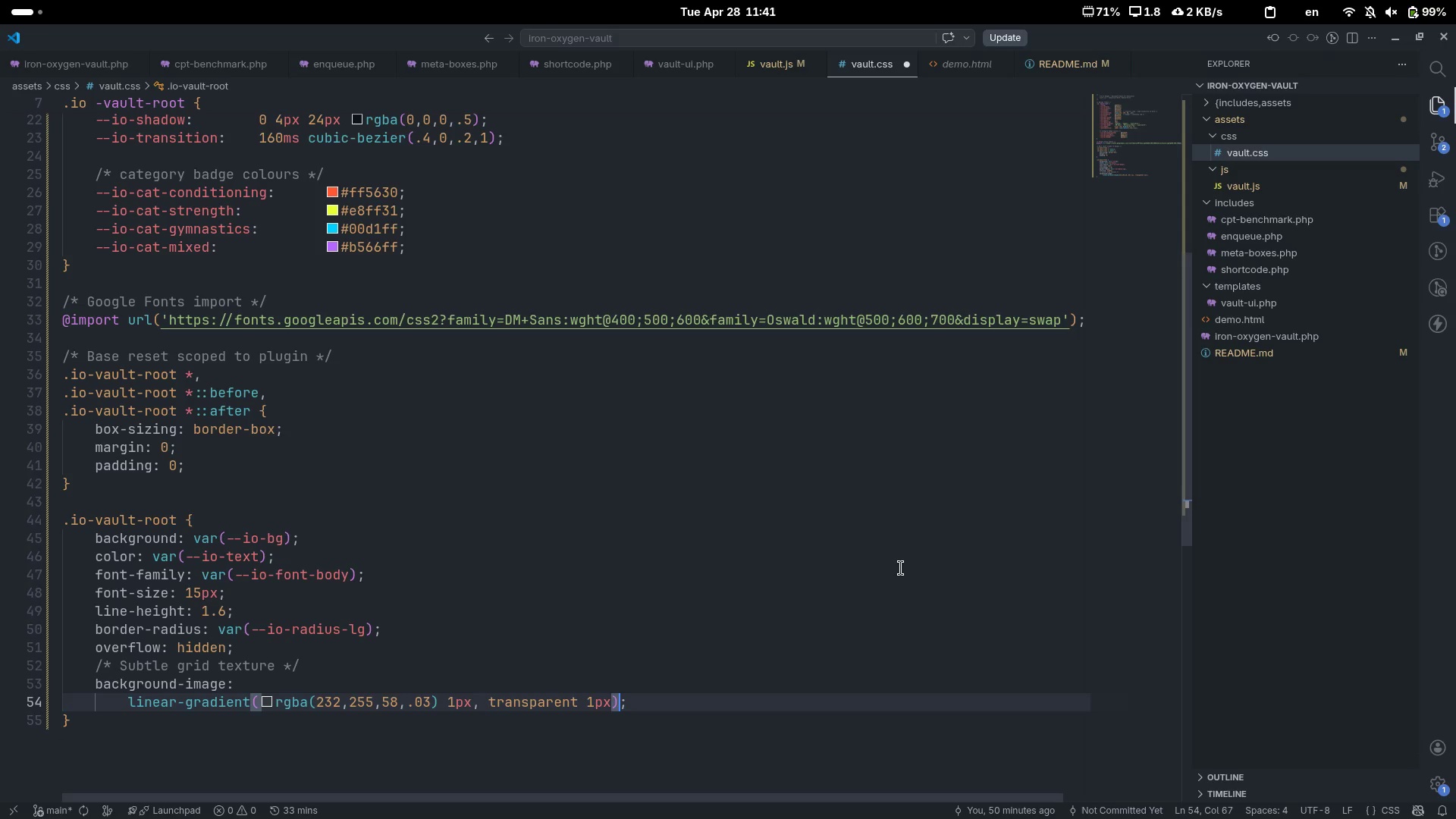 
key(Comma)
 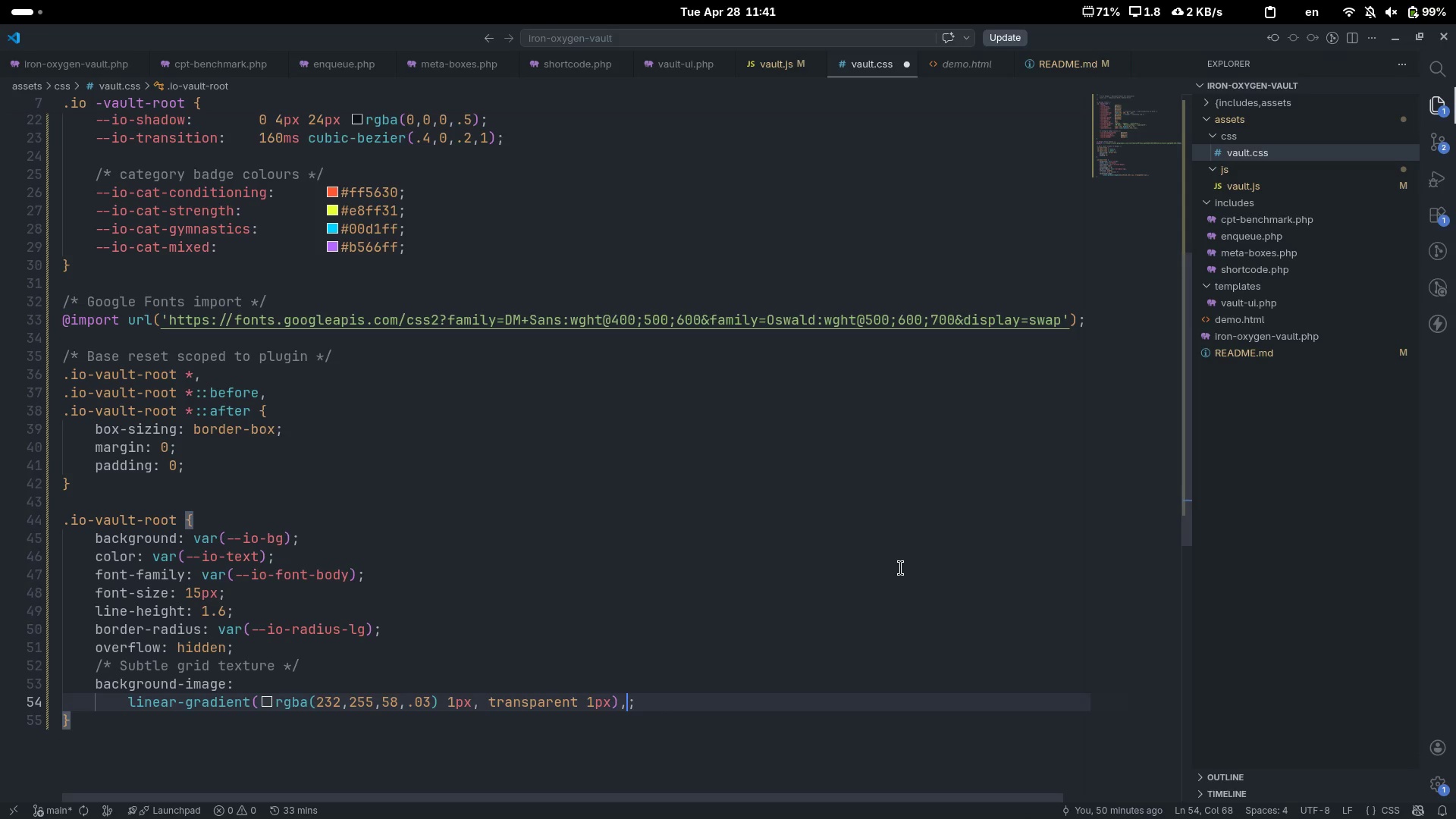 
key(Enter)
 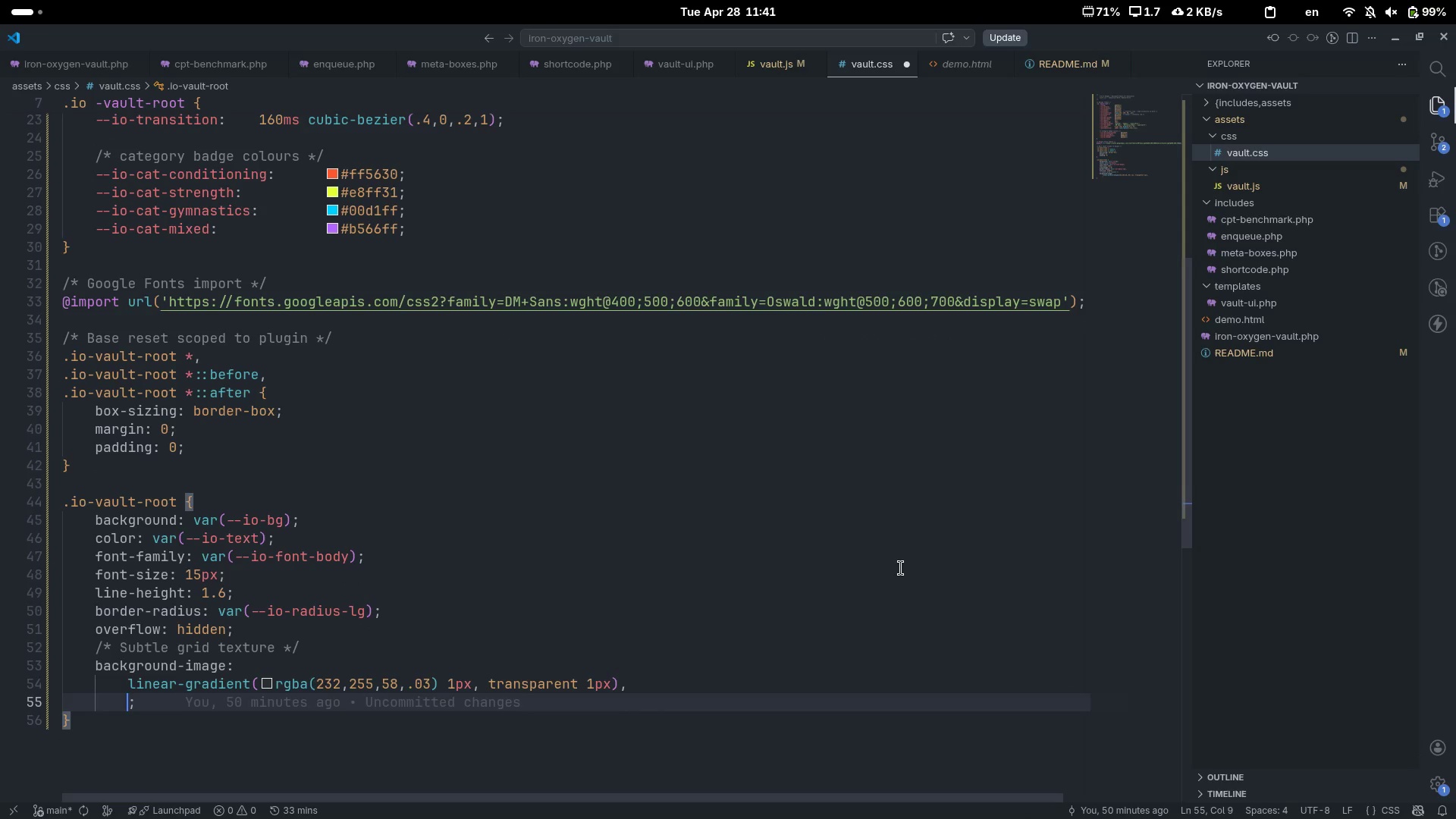 
type(linear-gradient(90deg, rgba(232,255,58,.03)
 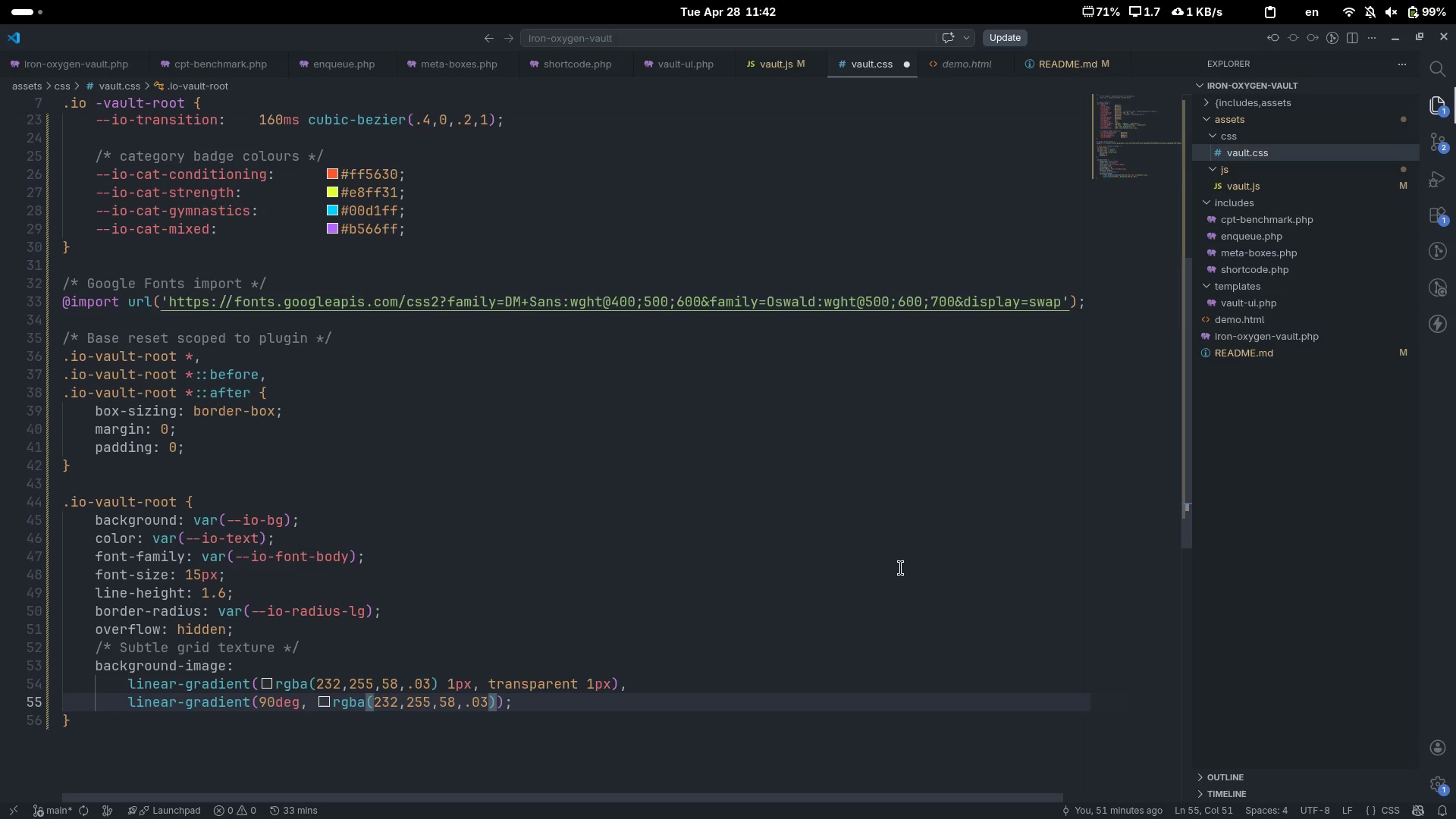 
key(ArrowRight)
 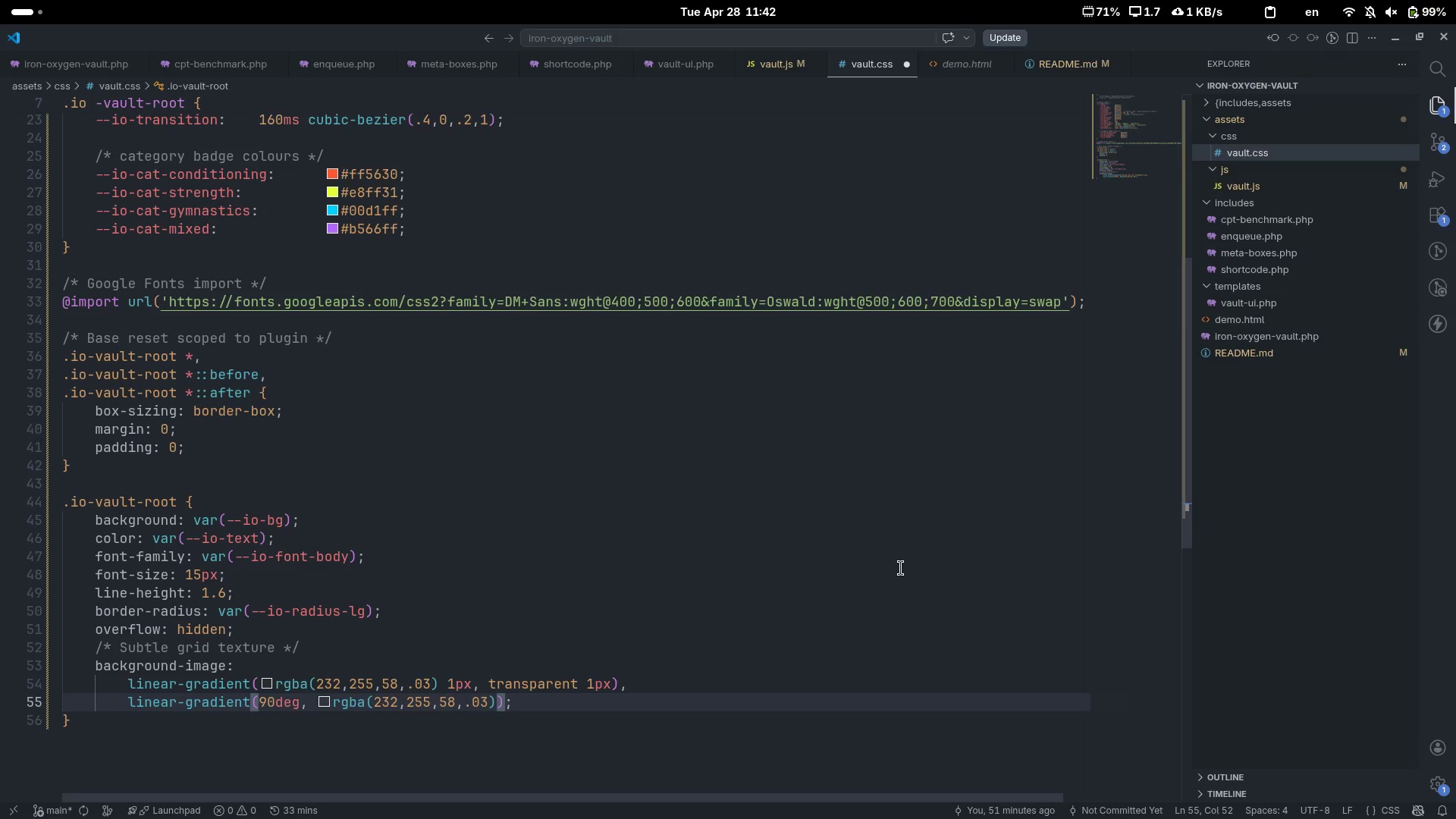 
type( 1px)
 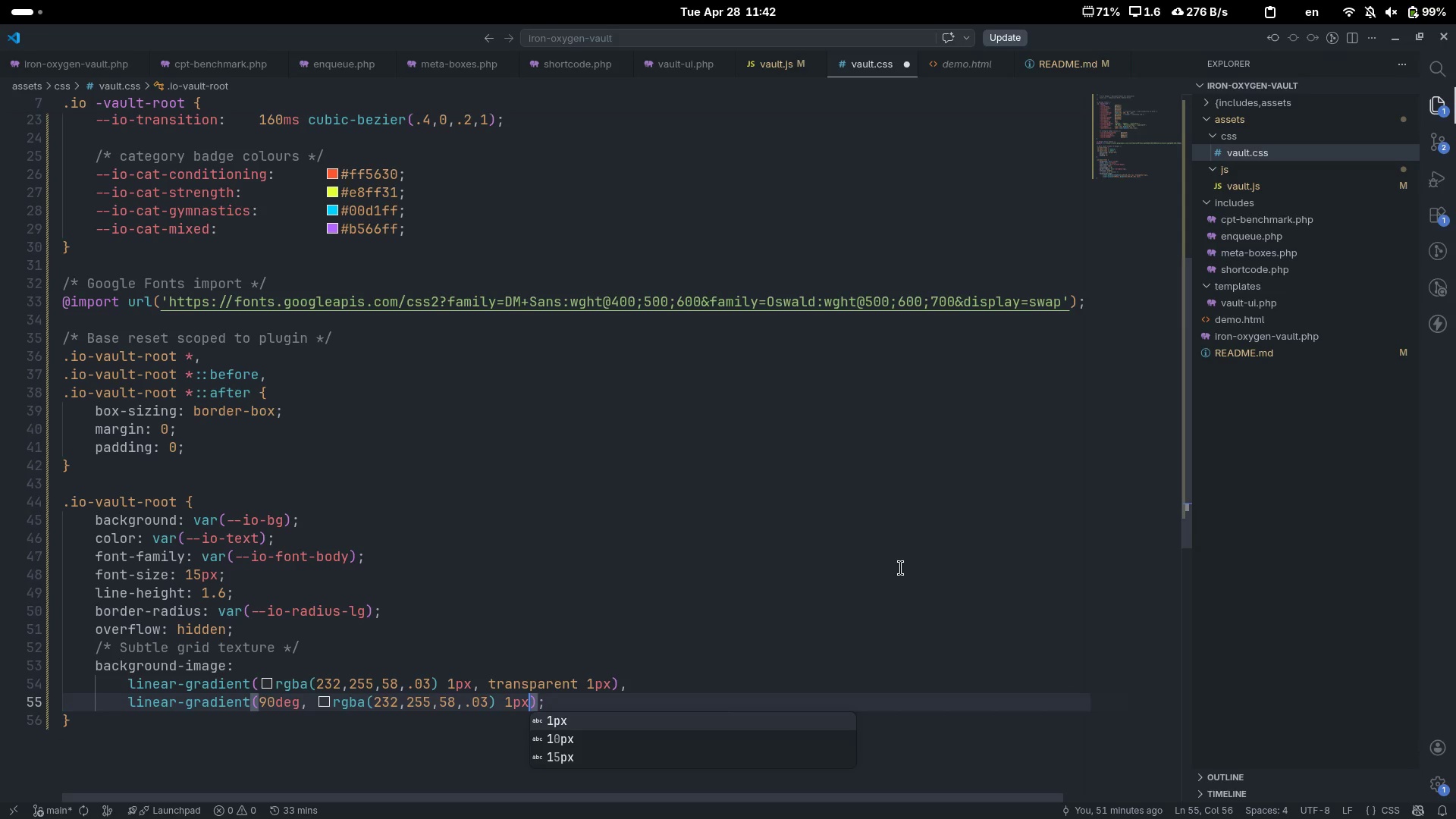 
type(, transp)
key(Tab)
type( 1px)
 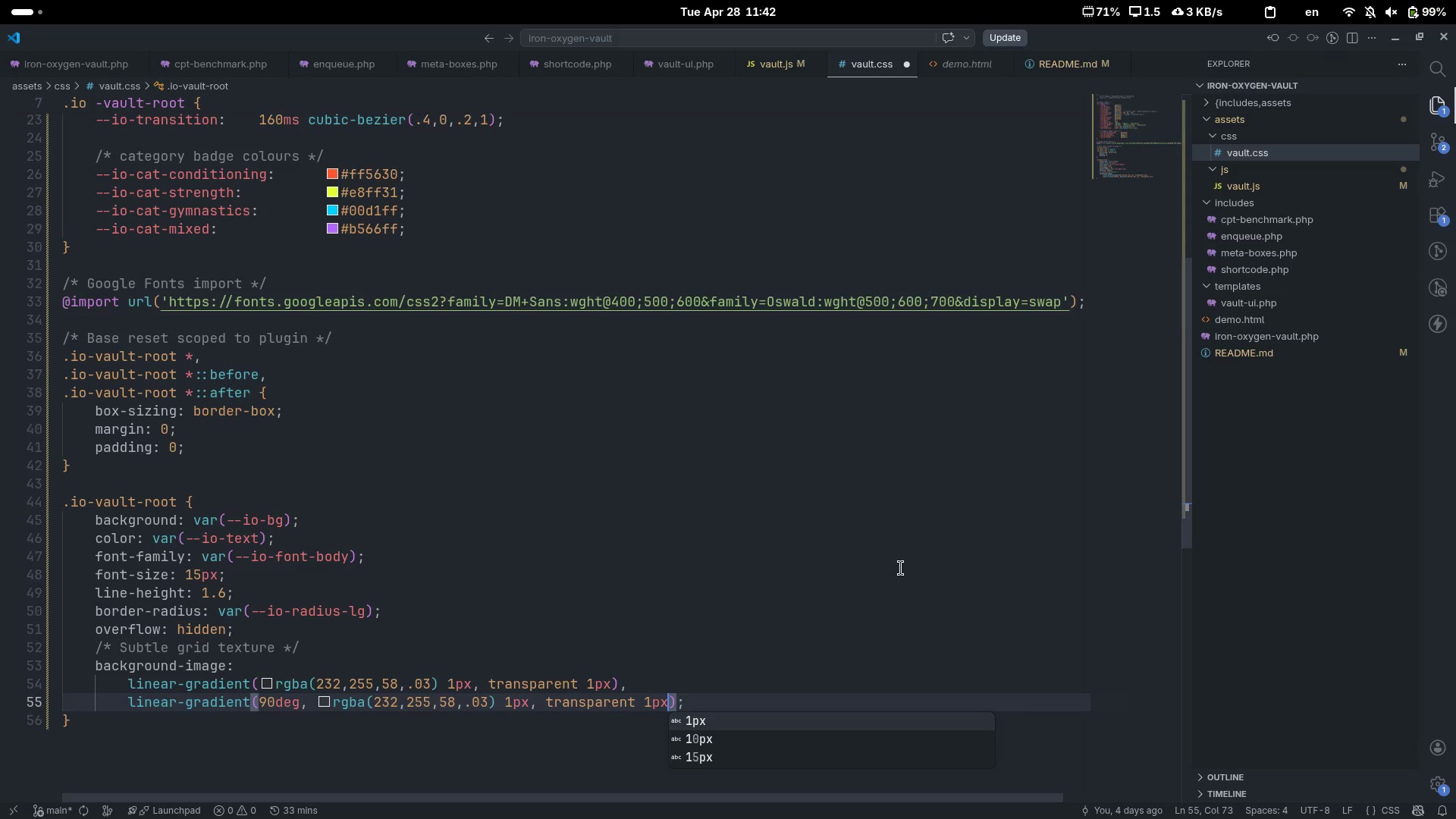 
key(ArrowRight)
 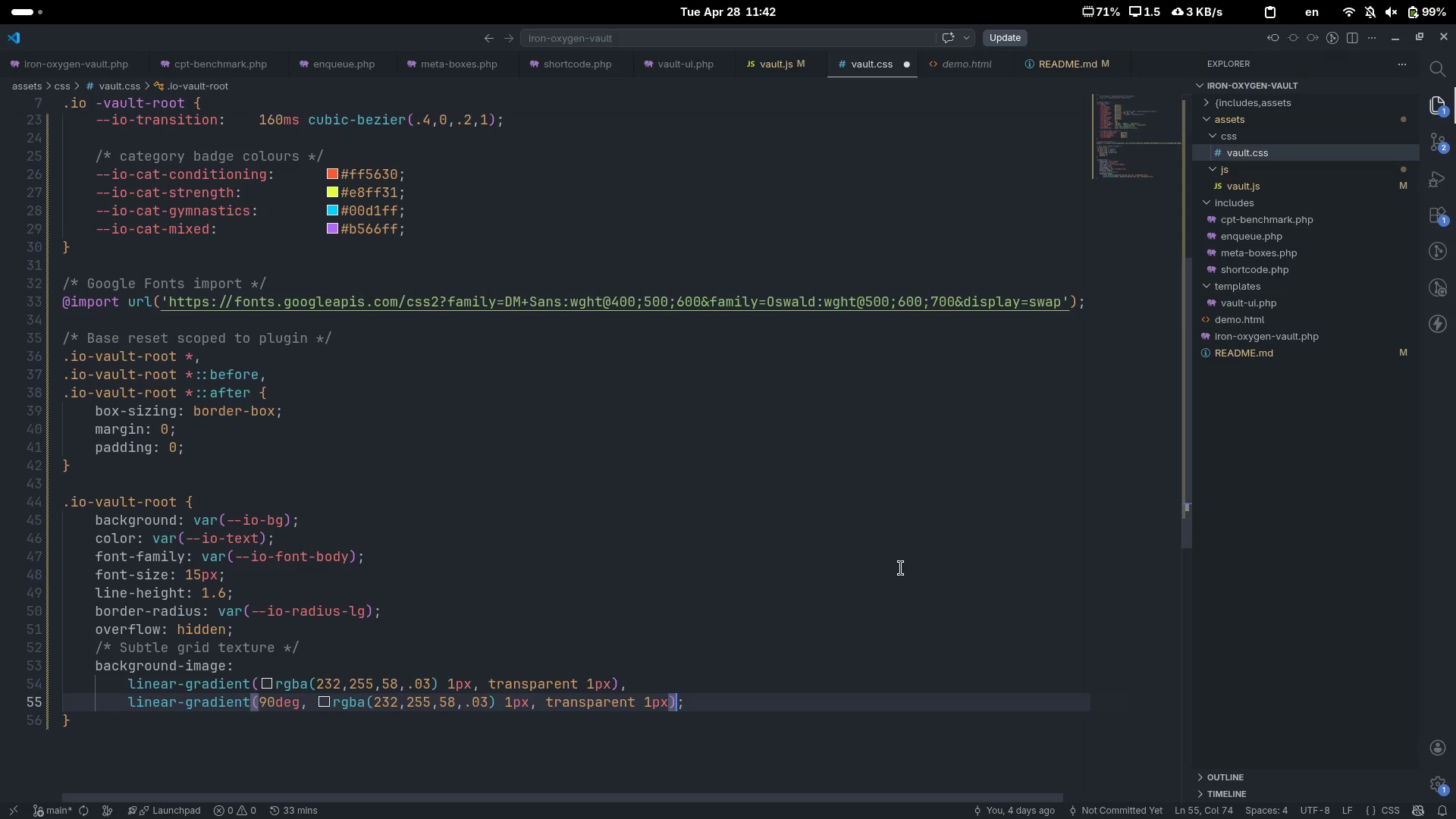 
key(ArrowRight)
 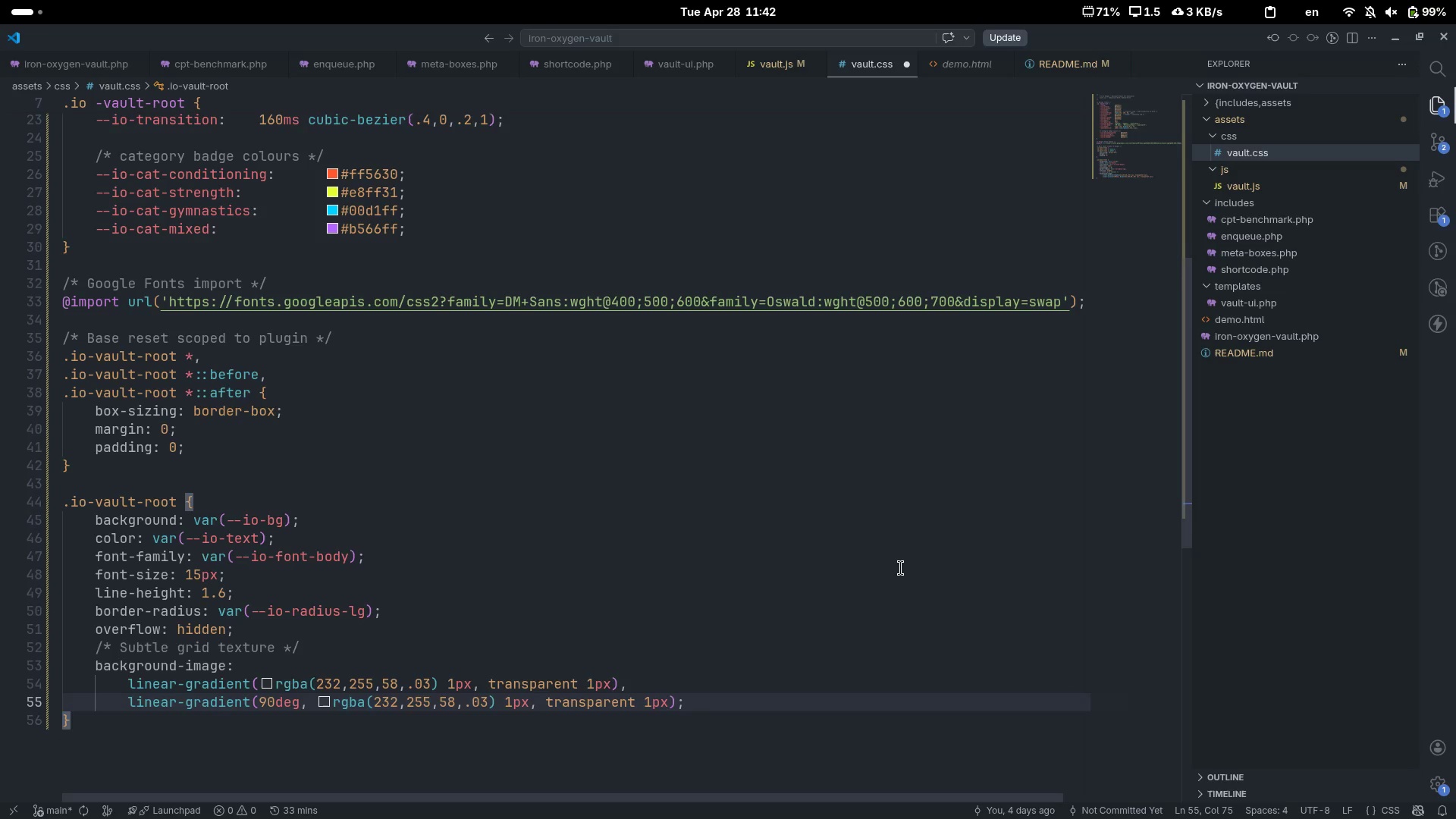 
key(Enter)
 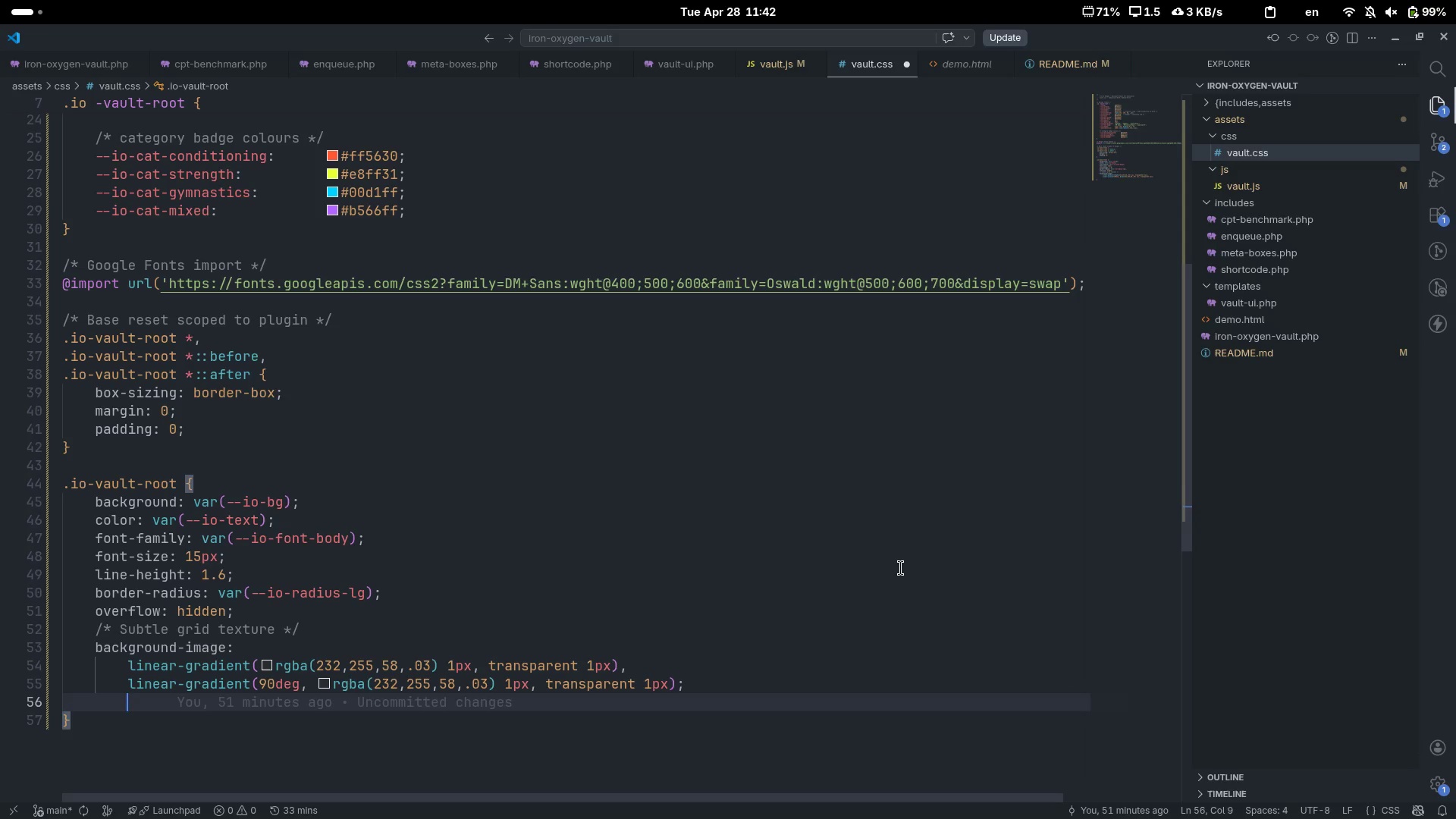 
key(Backspace)
type(background-size: 32px 32px;)
 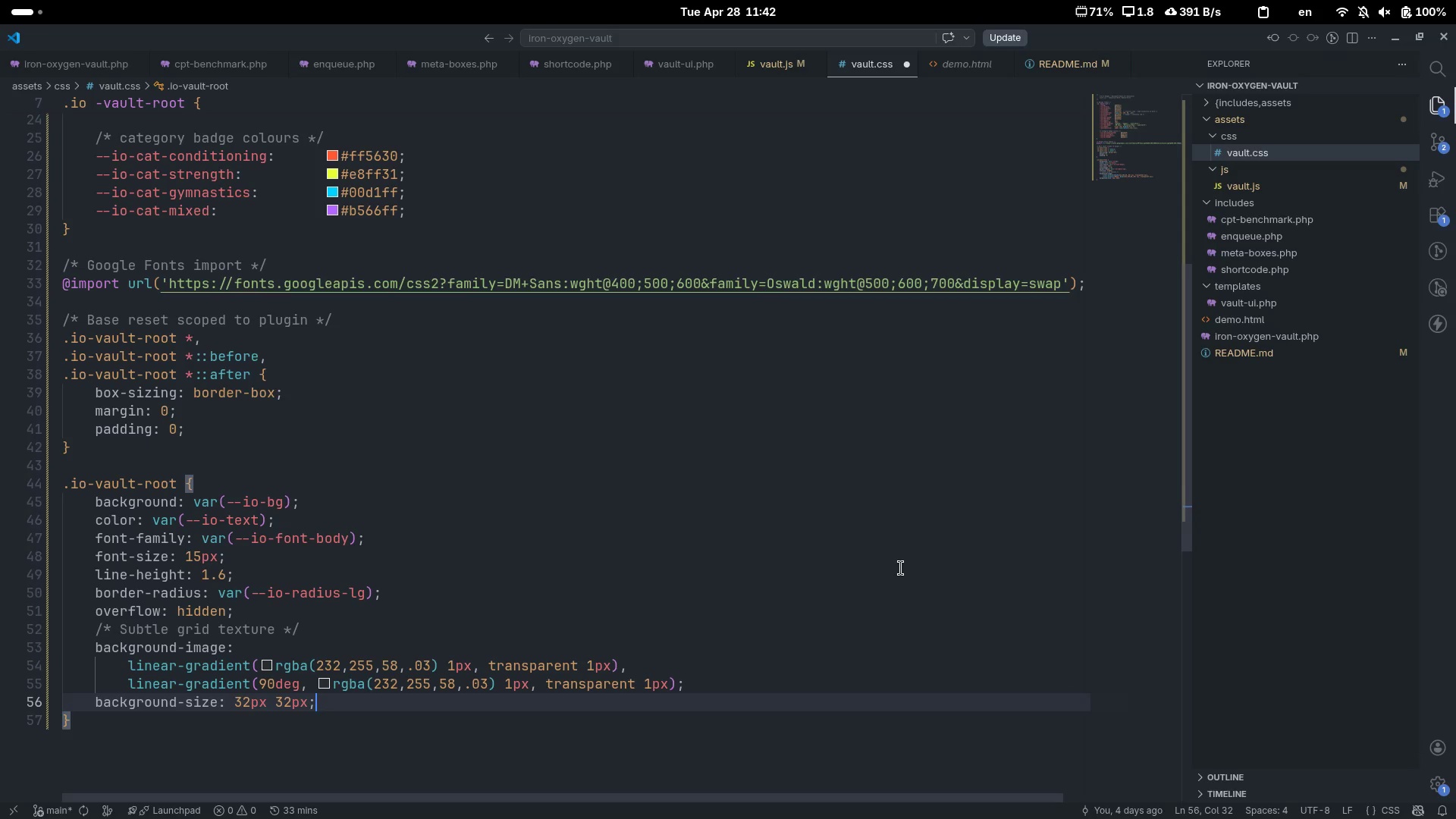 
key(Enter)
 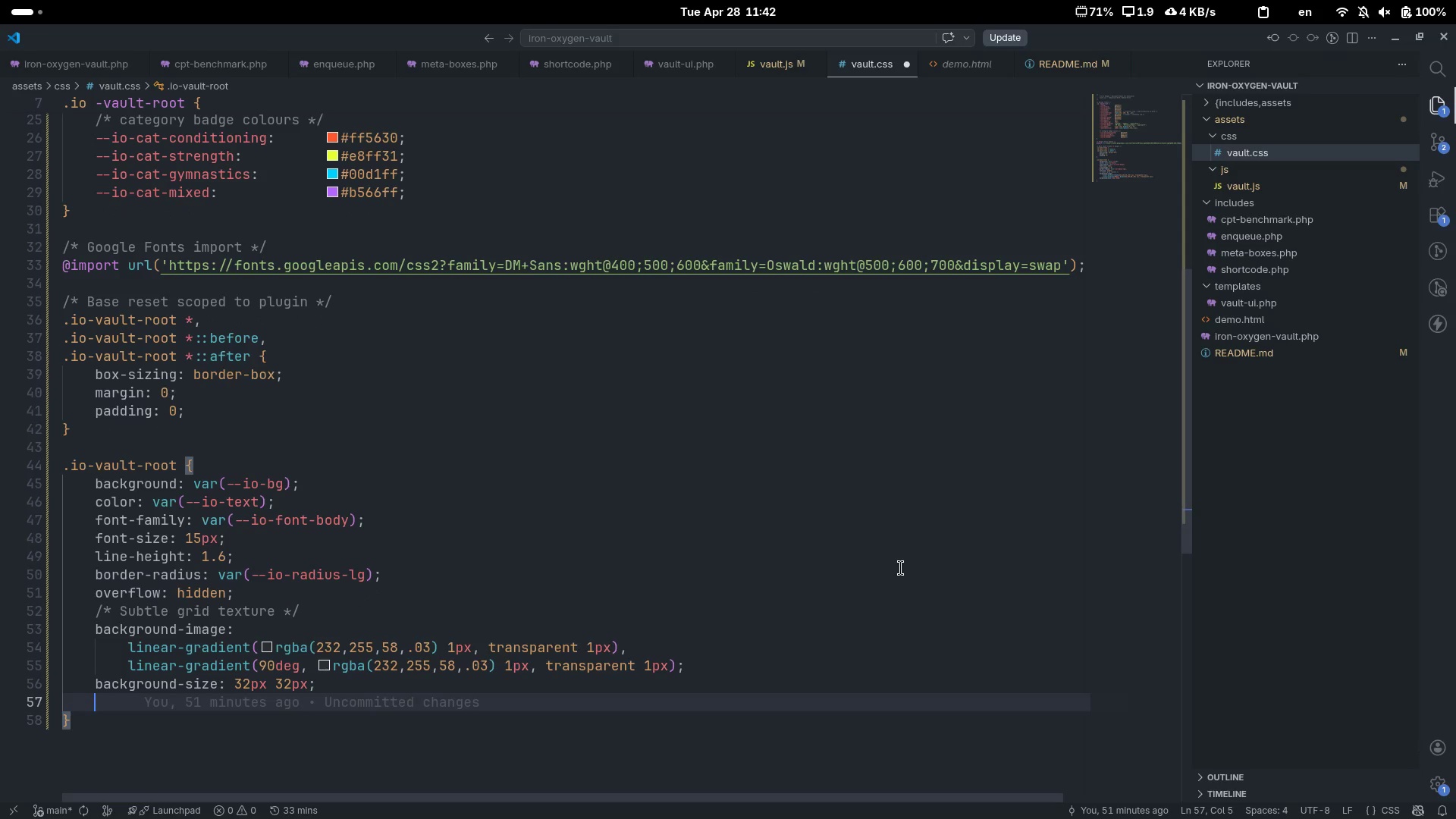 
type(max-width: 760px;)
 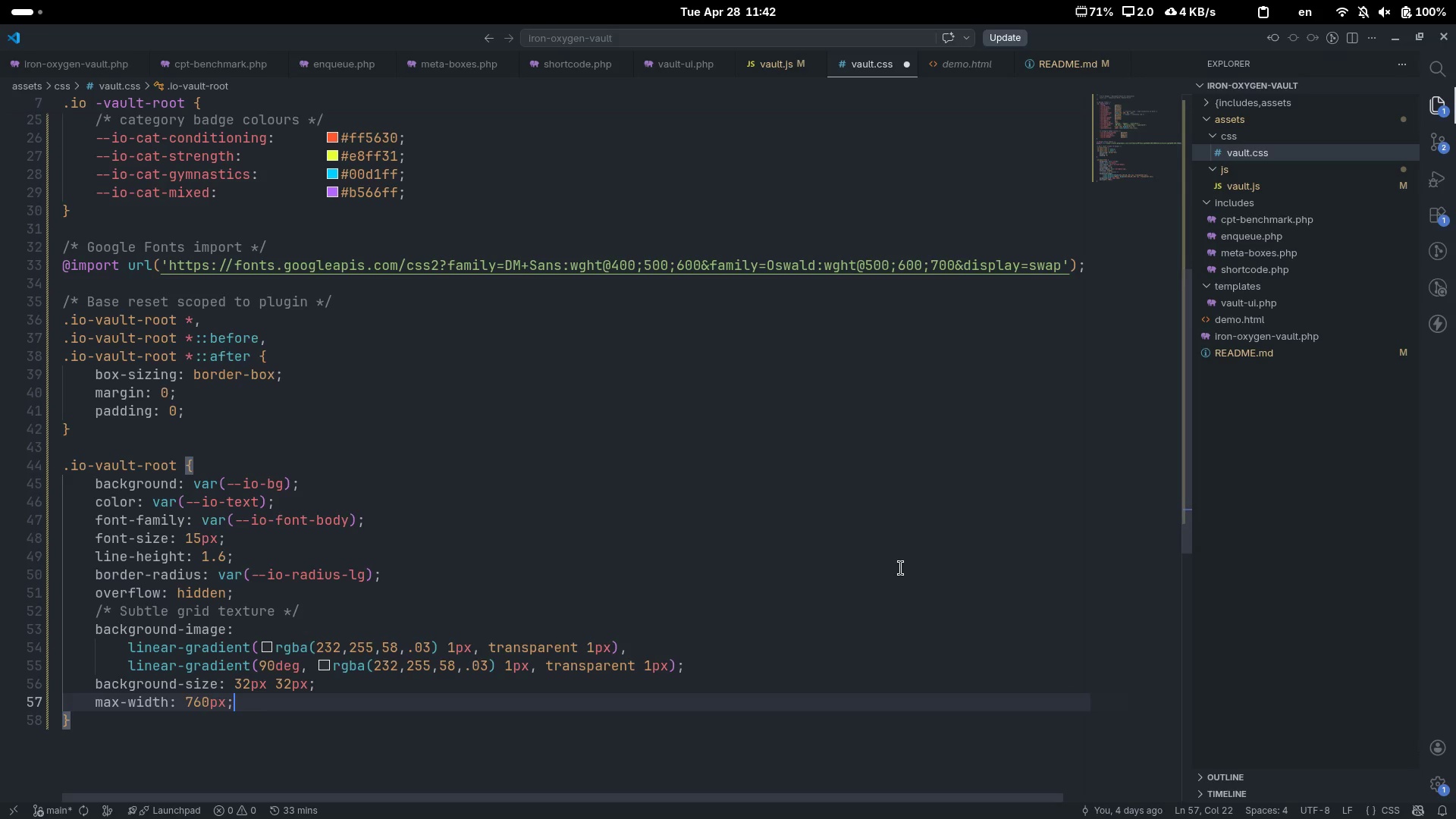 
key(Enter)
 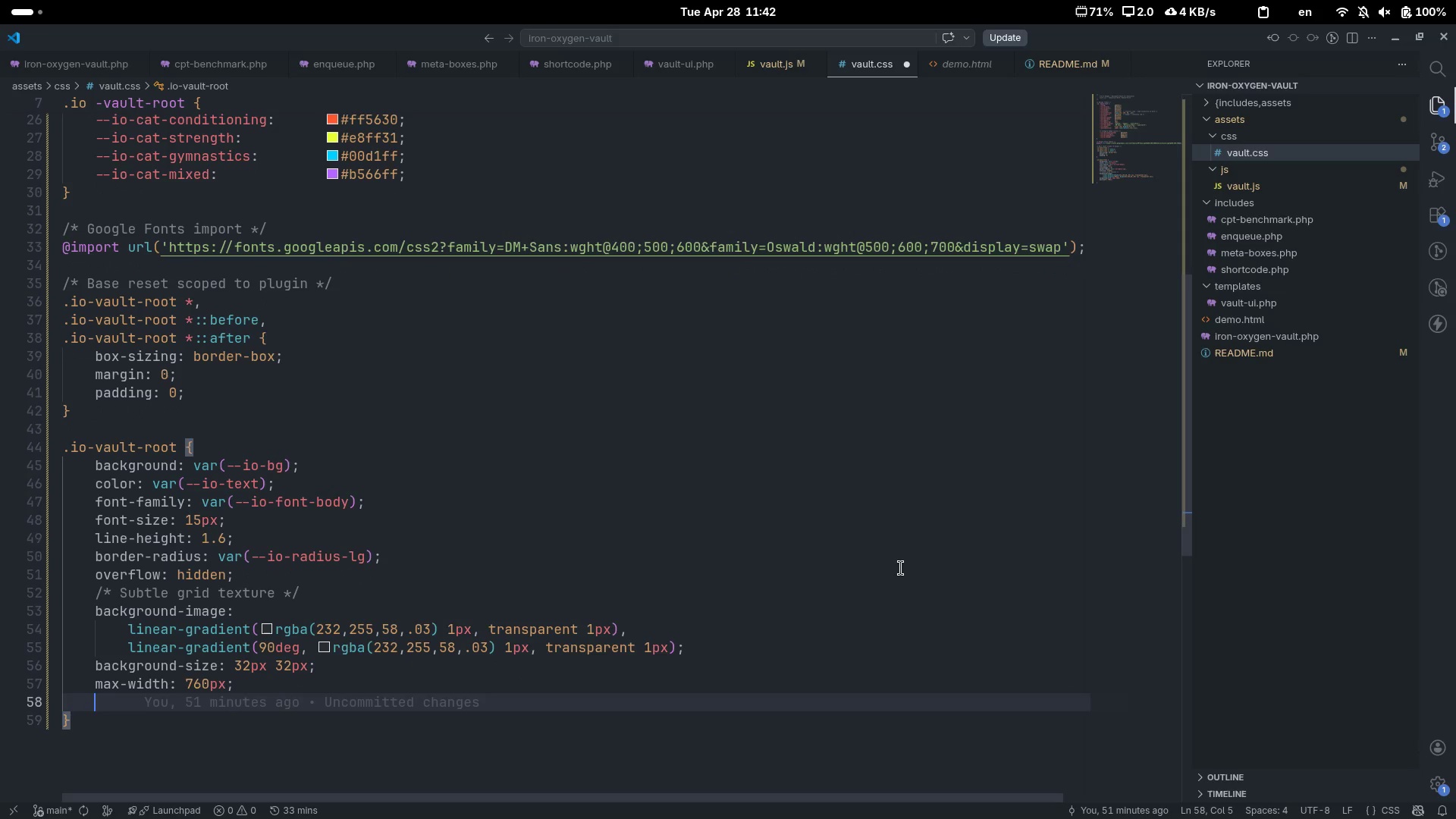 
type(margin-left: autod)
key(Backspace)
type(;)
 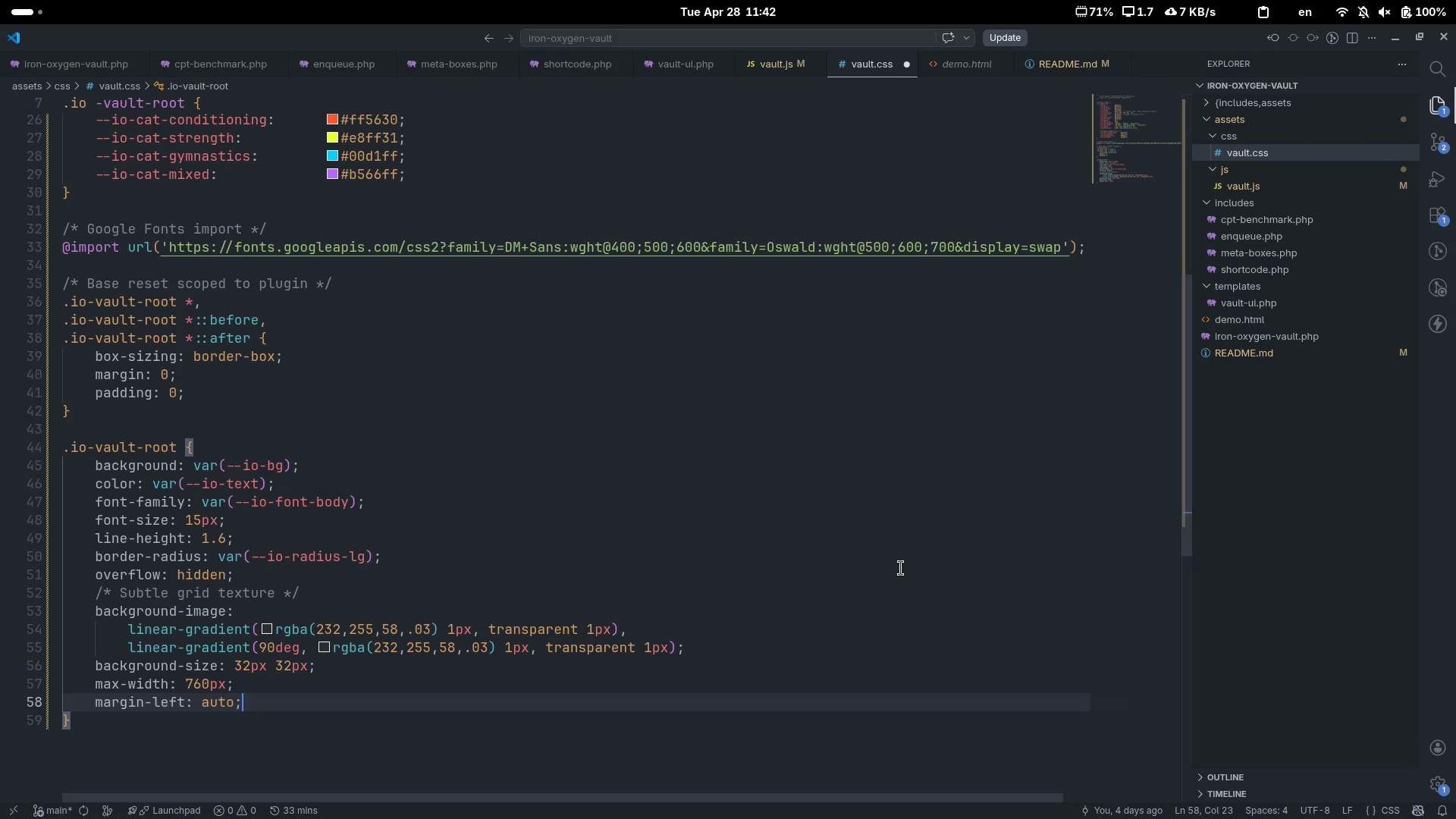 
key(Enter)
 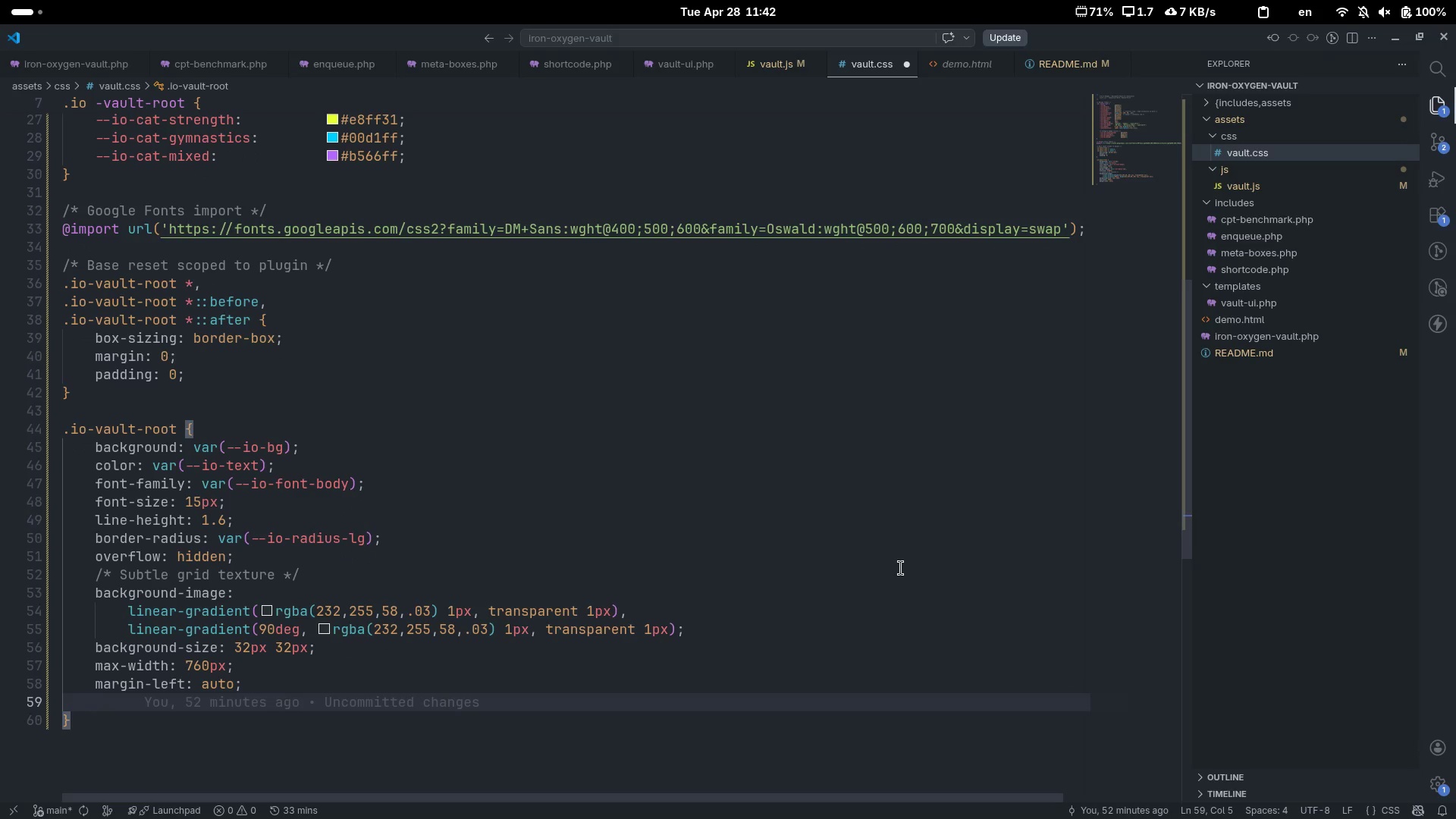 
type(margin-right: autod)
key(Backspace)
type(;)
 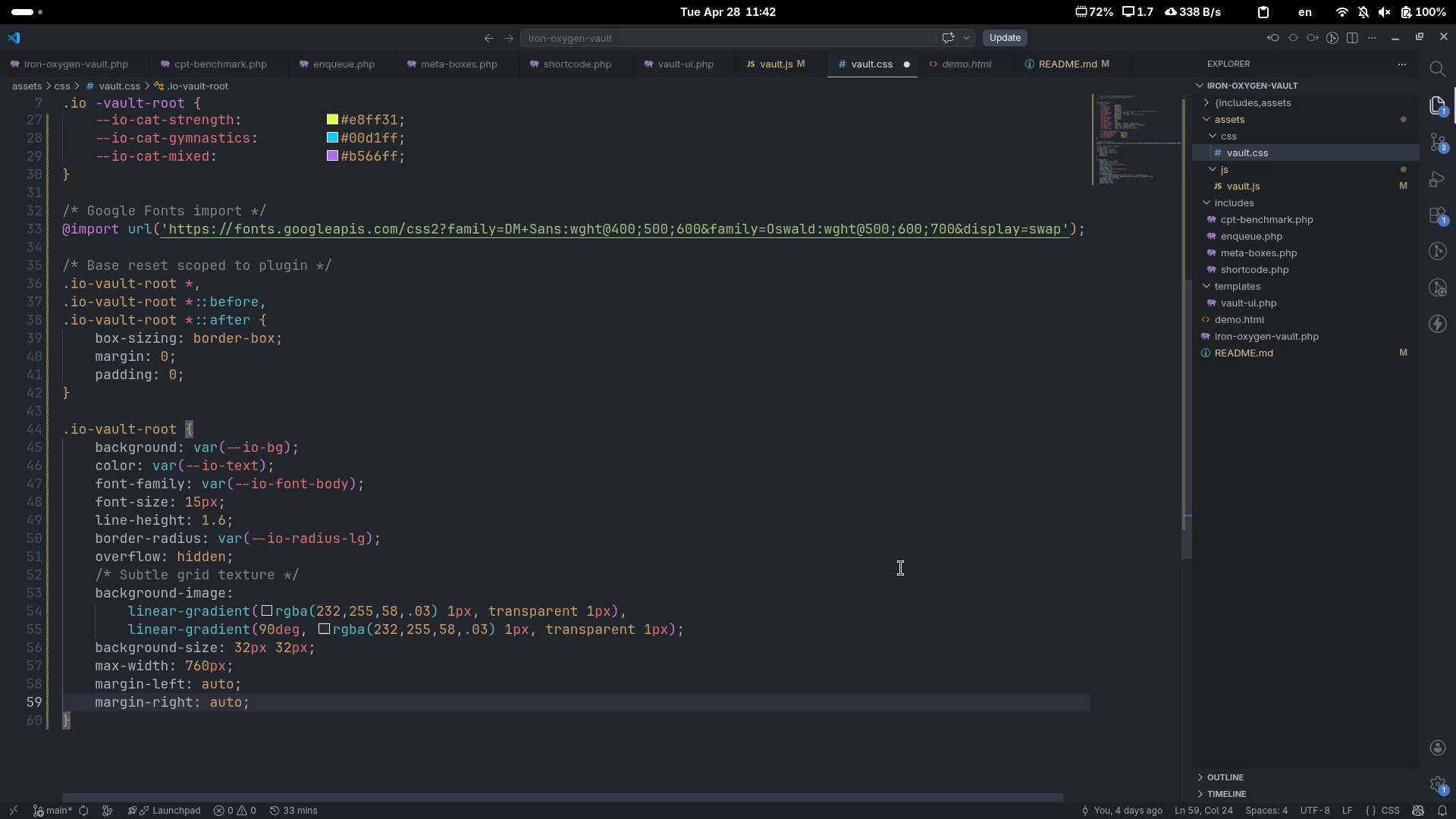 
key(ArrowDown)
 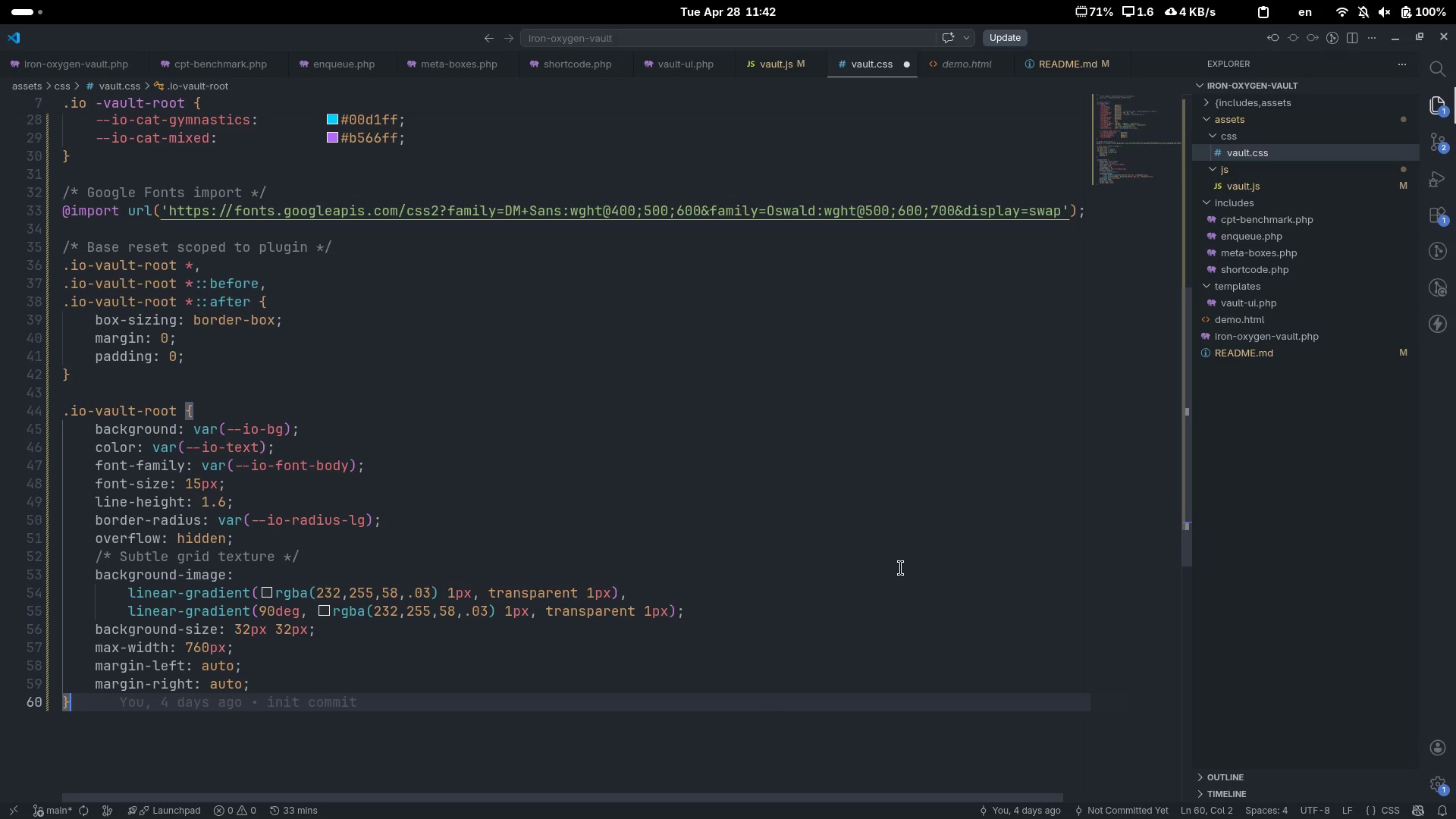 
key(Enter)
 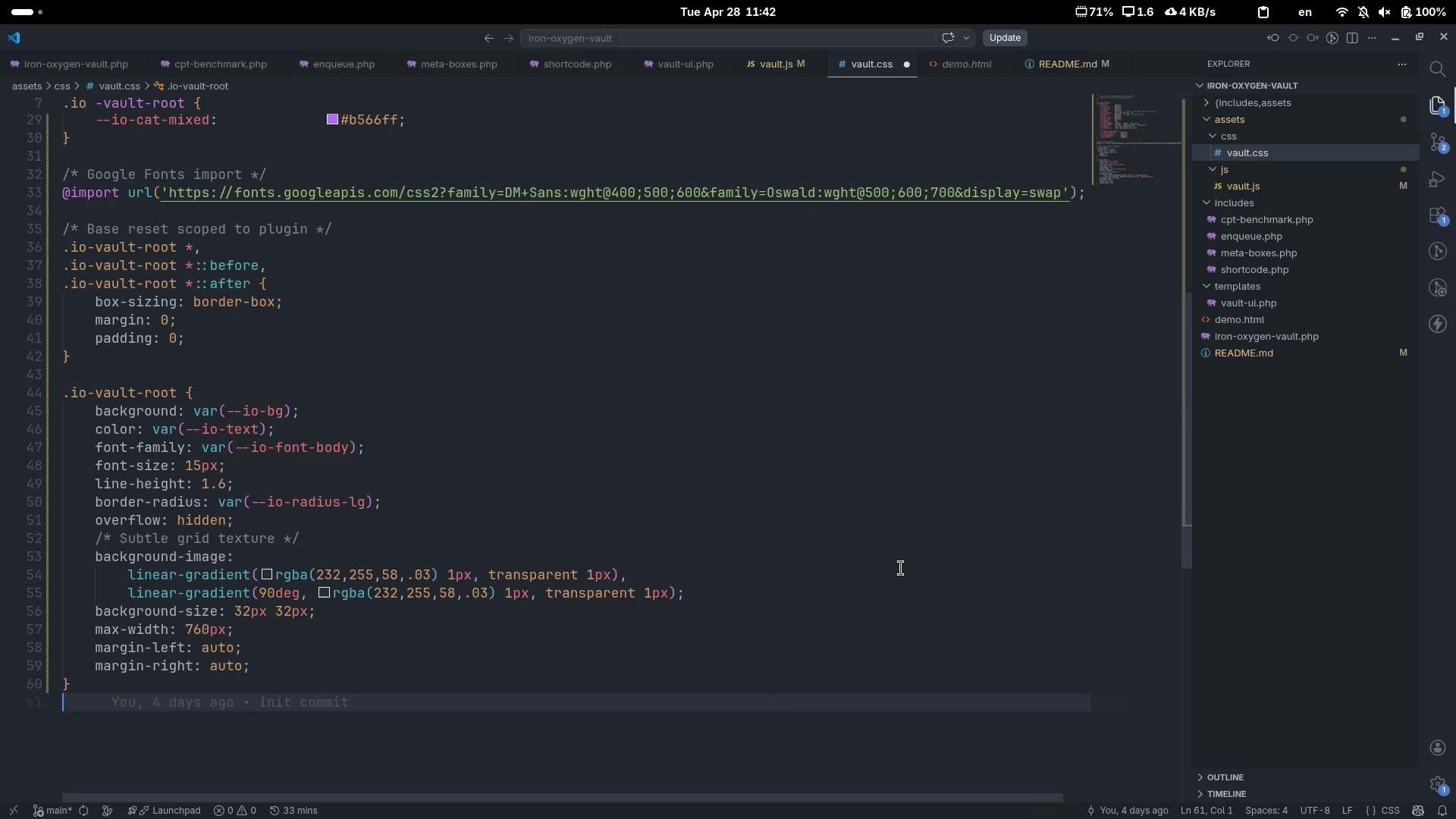 
key(Enter)
 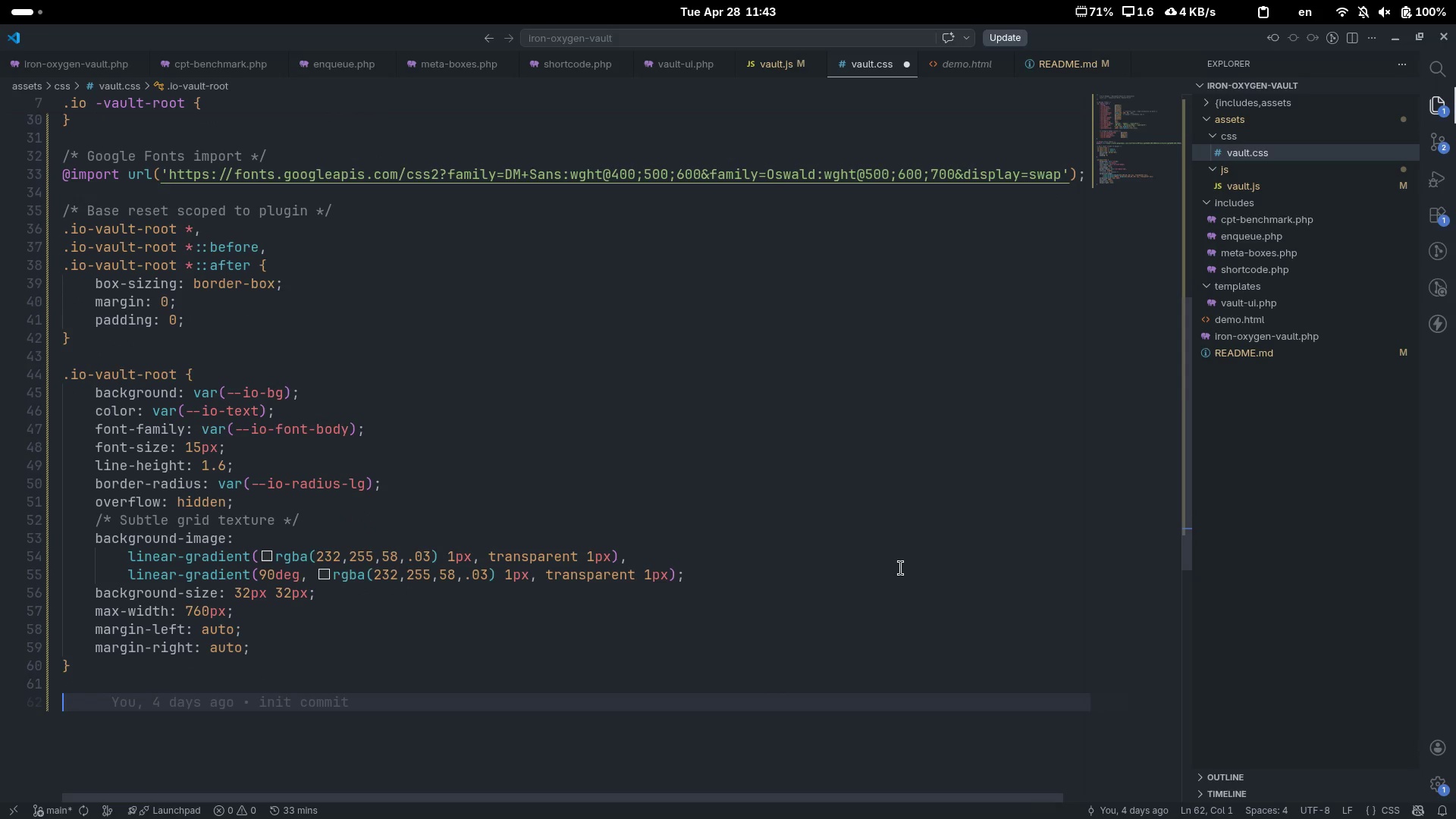 
key(Control+ControlLeft)
 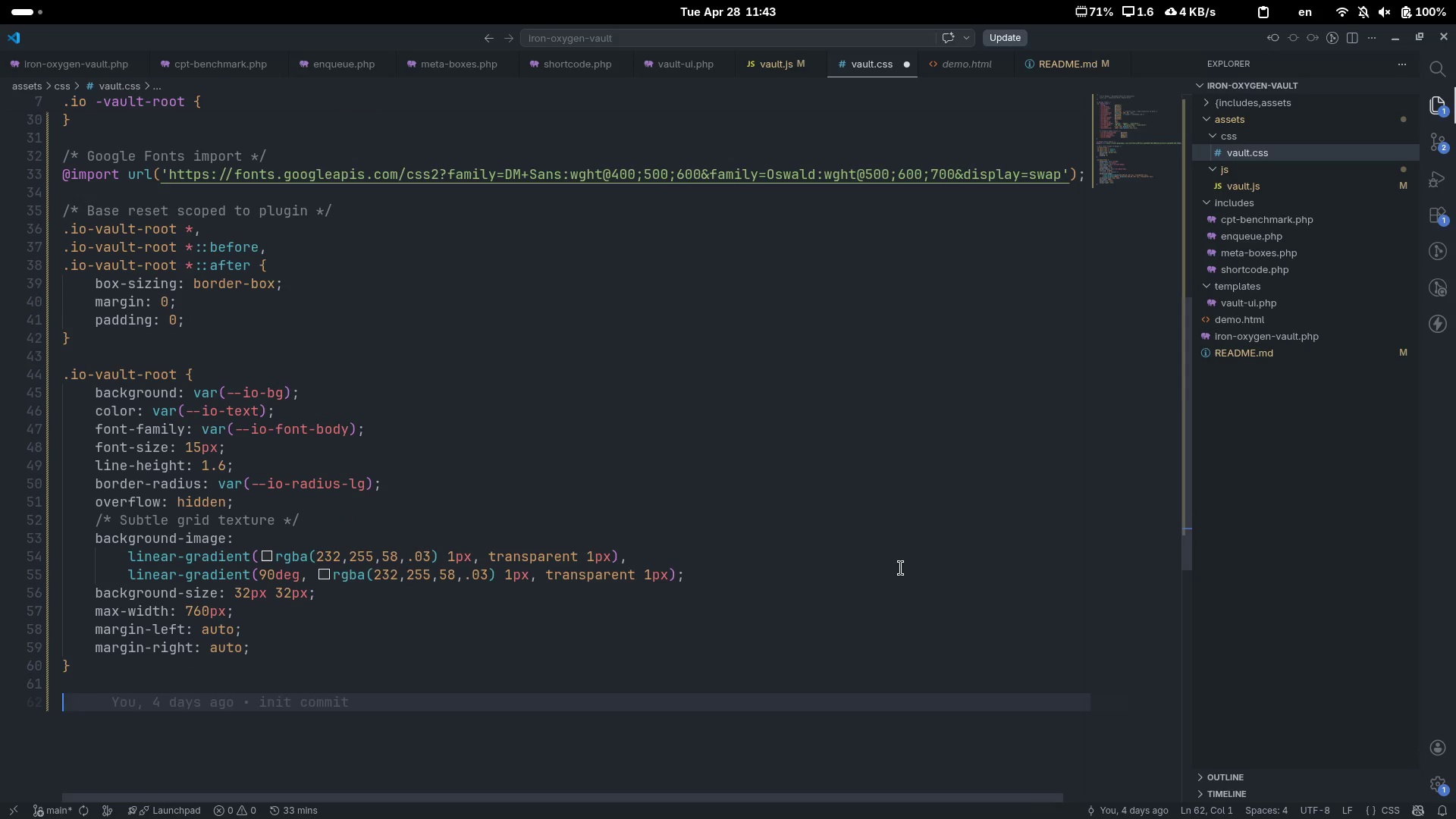 
key(Control+Slash)
 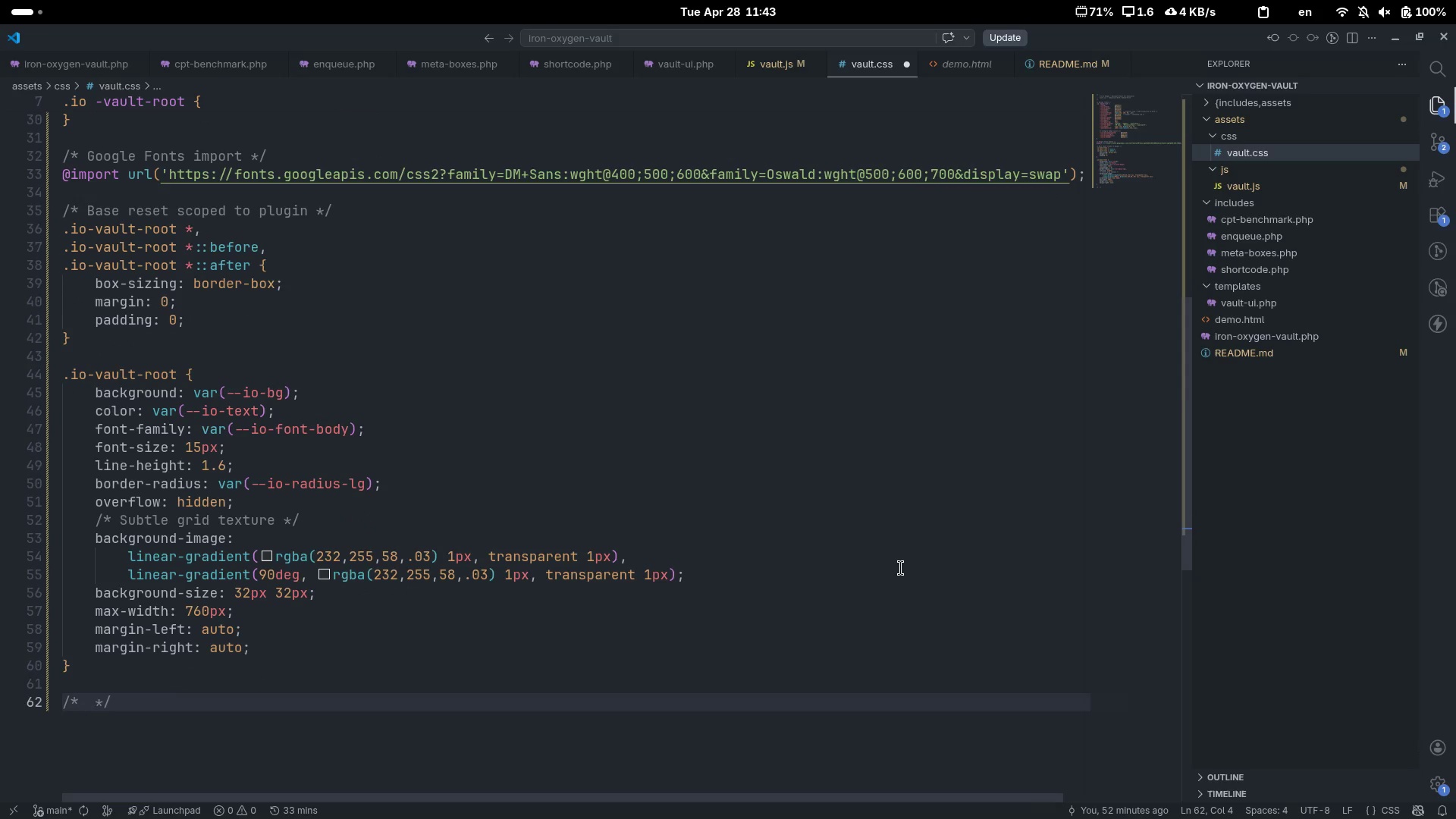 
type(Tab a)
key(Backspace)
type(Ba)
key(Backspace)
key(Backspace)
type(Navigation)
 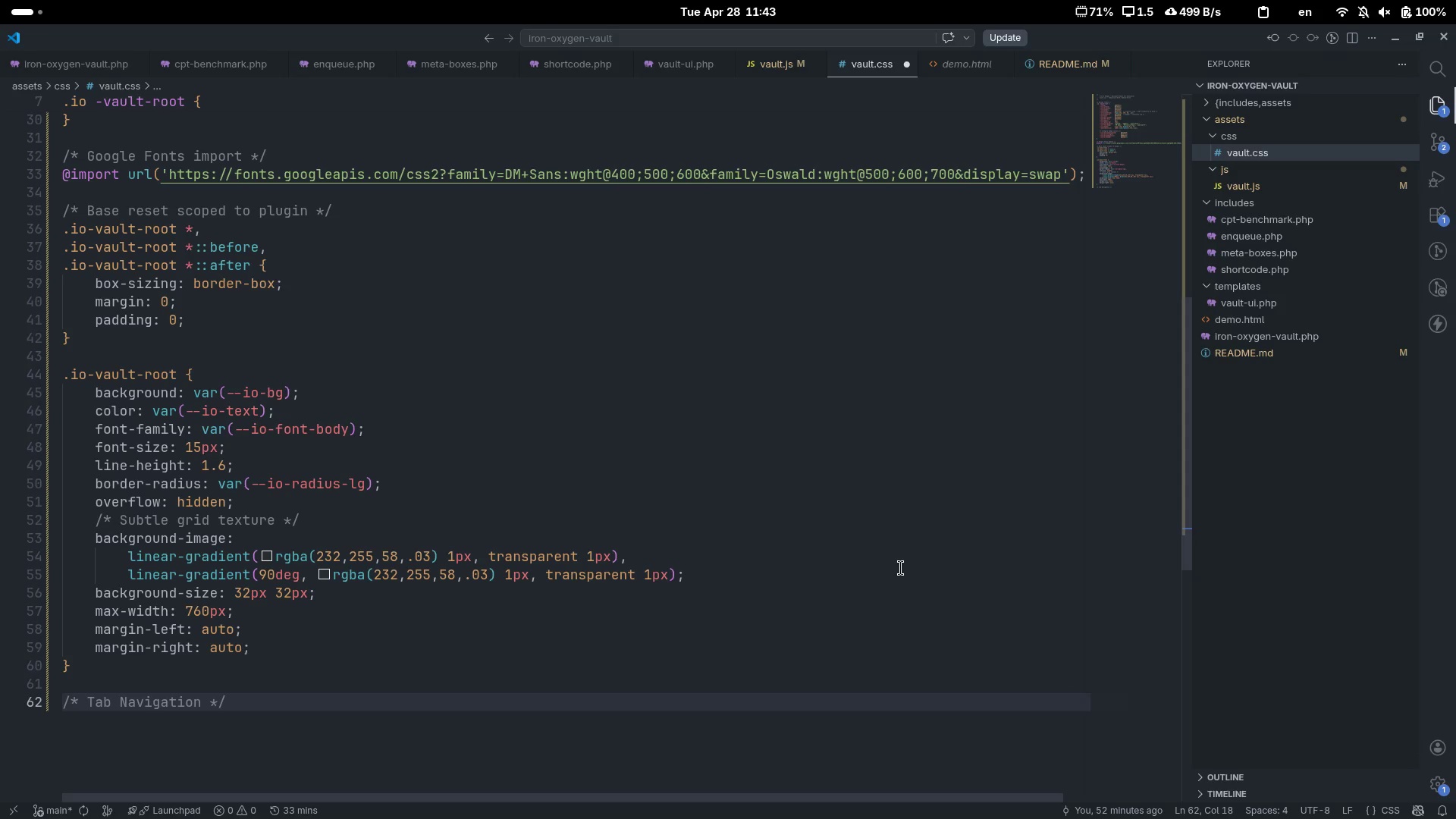 
key(Control+ControlLeft)
 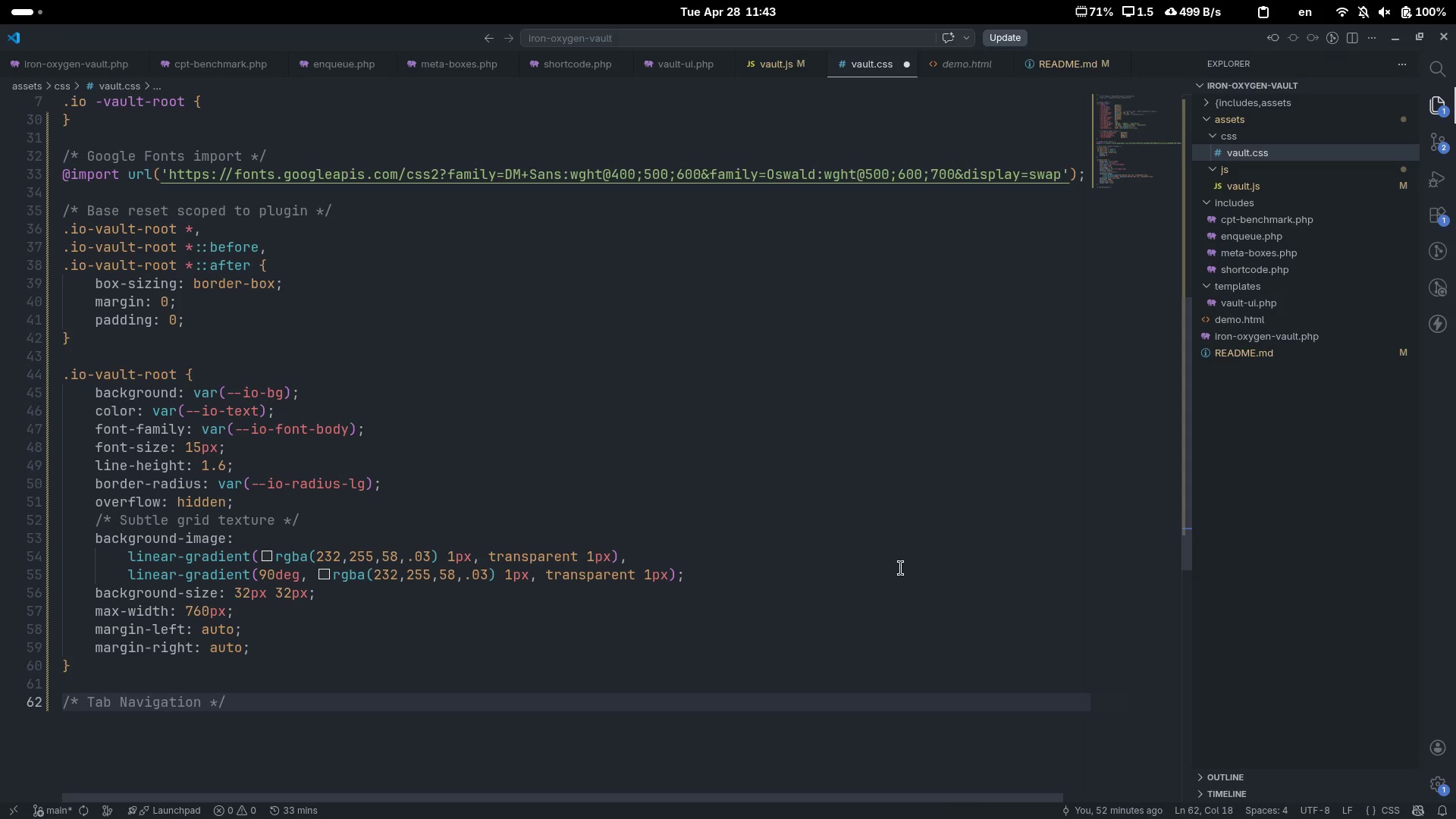 
key(Control+ArrowRight)
 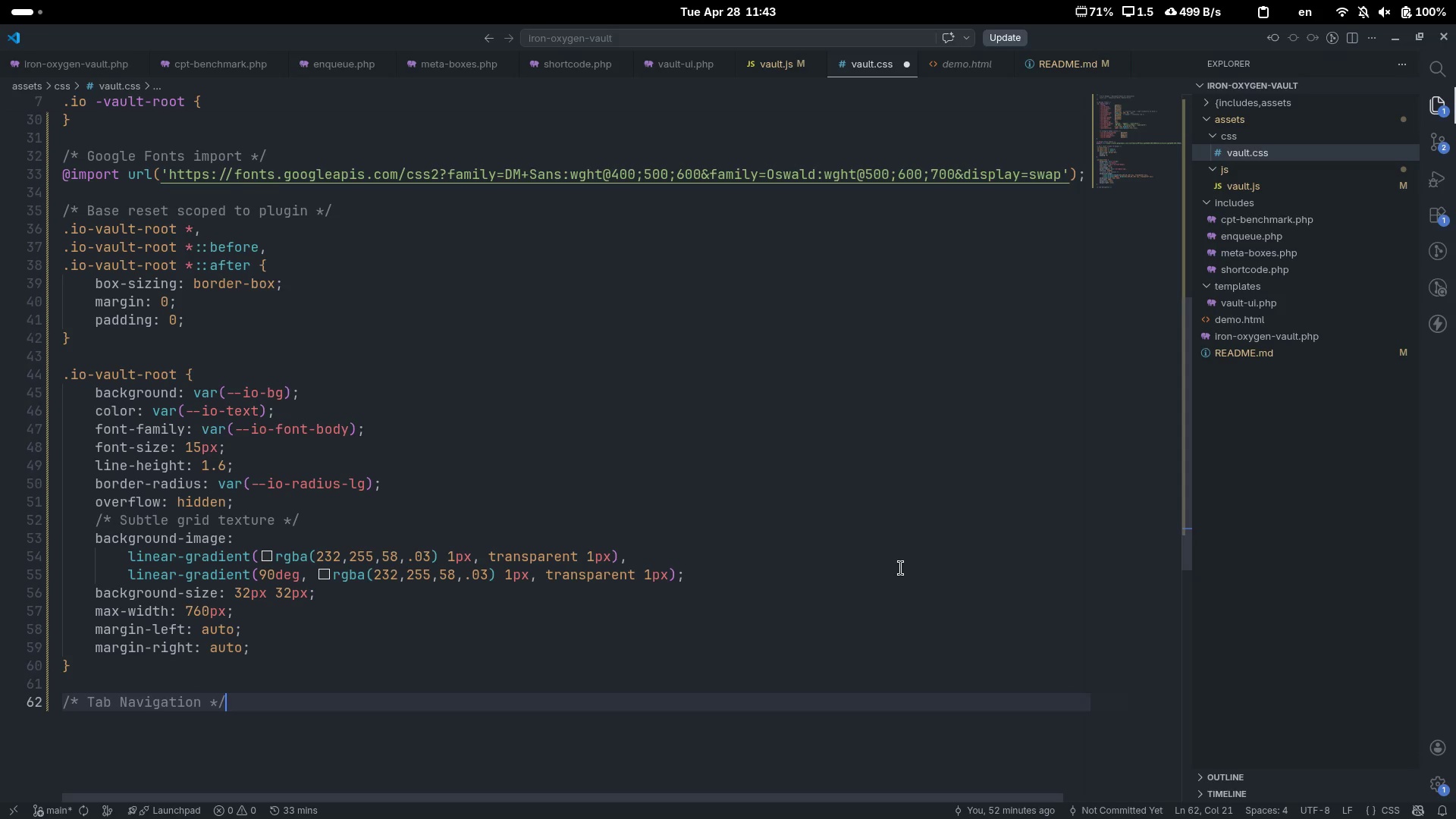 
key(Enter)
 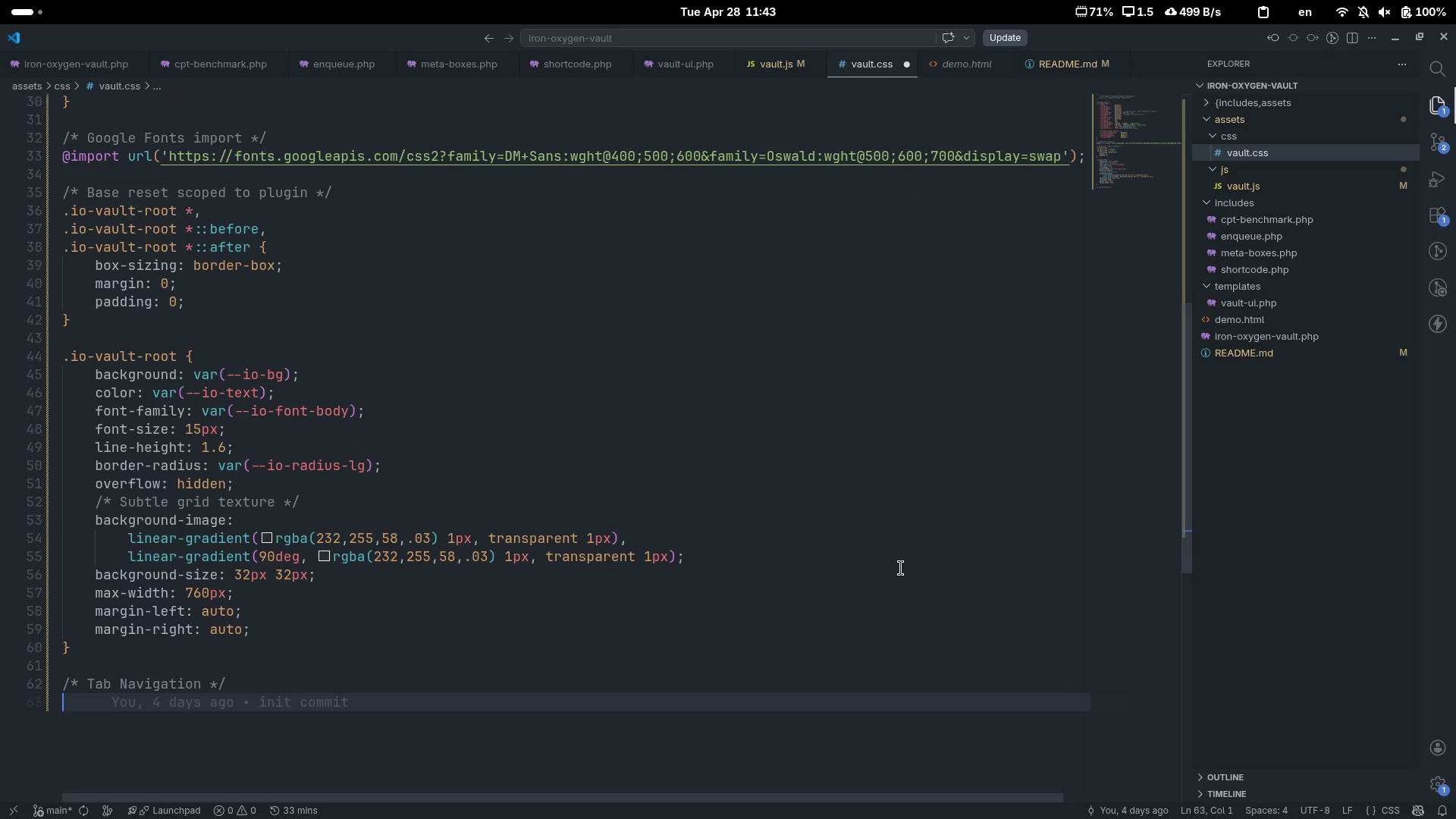 
type(.io-tab-nav {)
 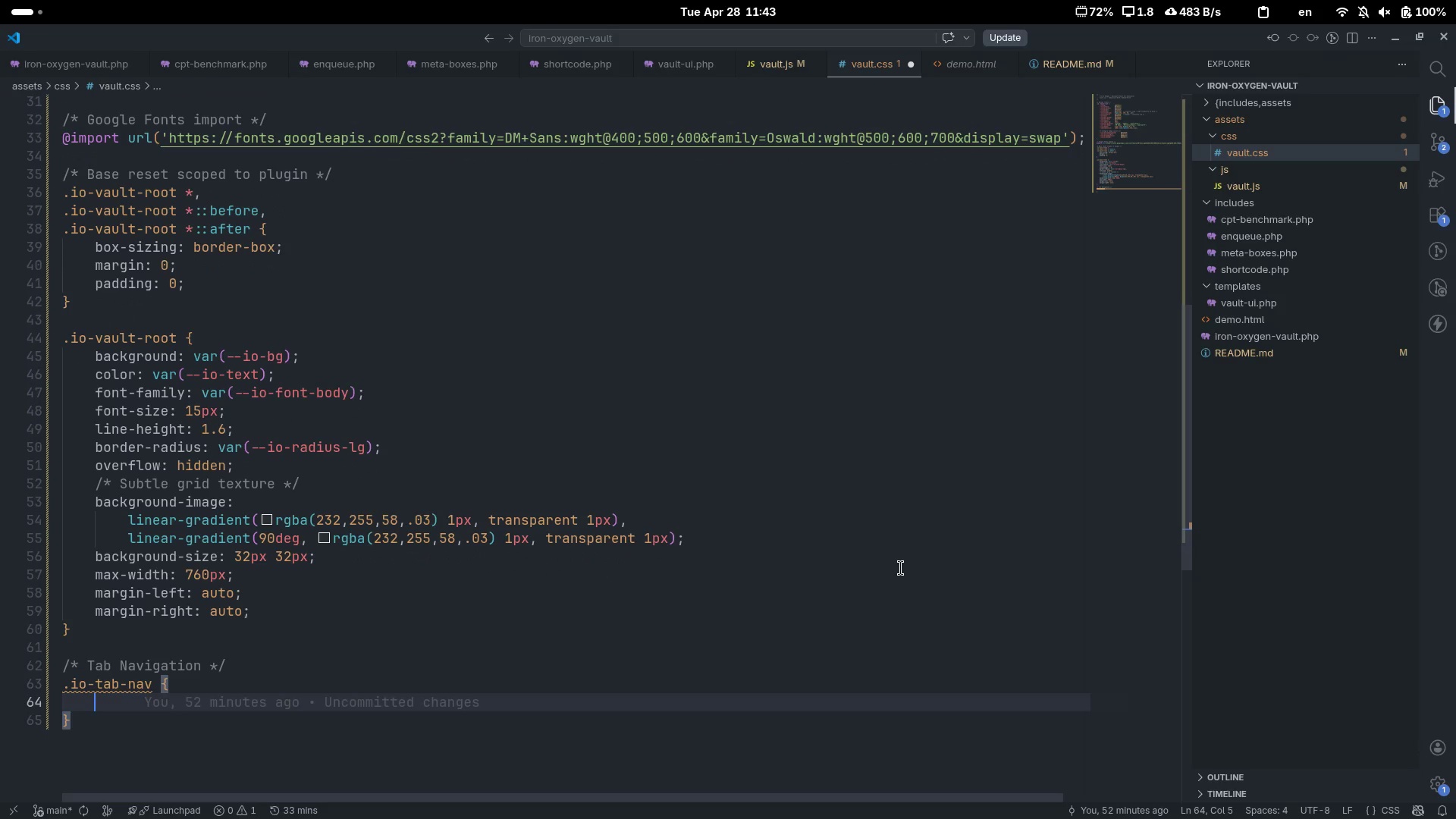 
 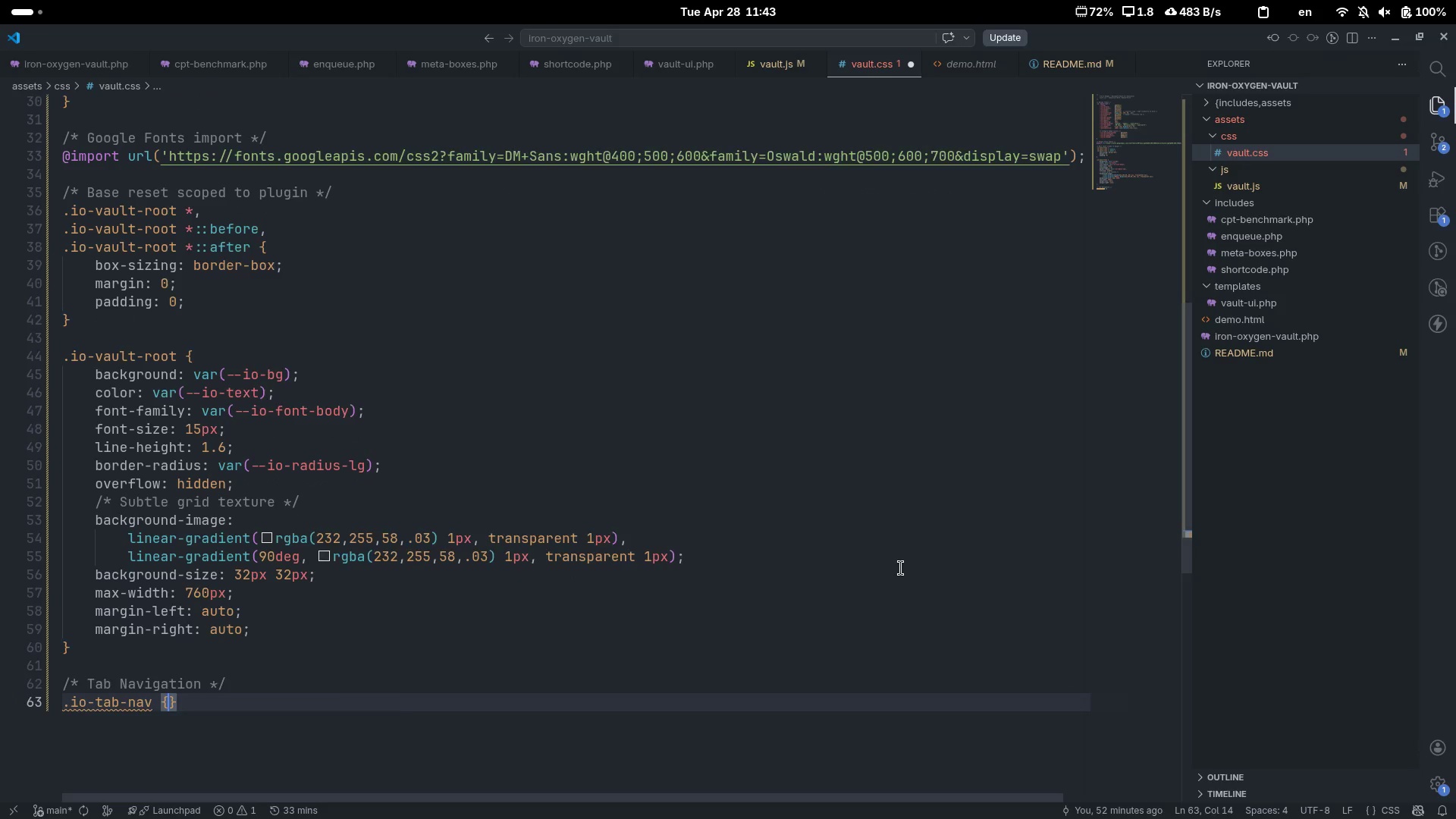 
key(Enter)
 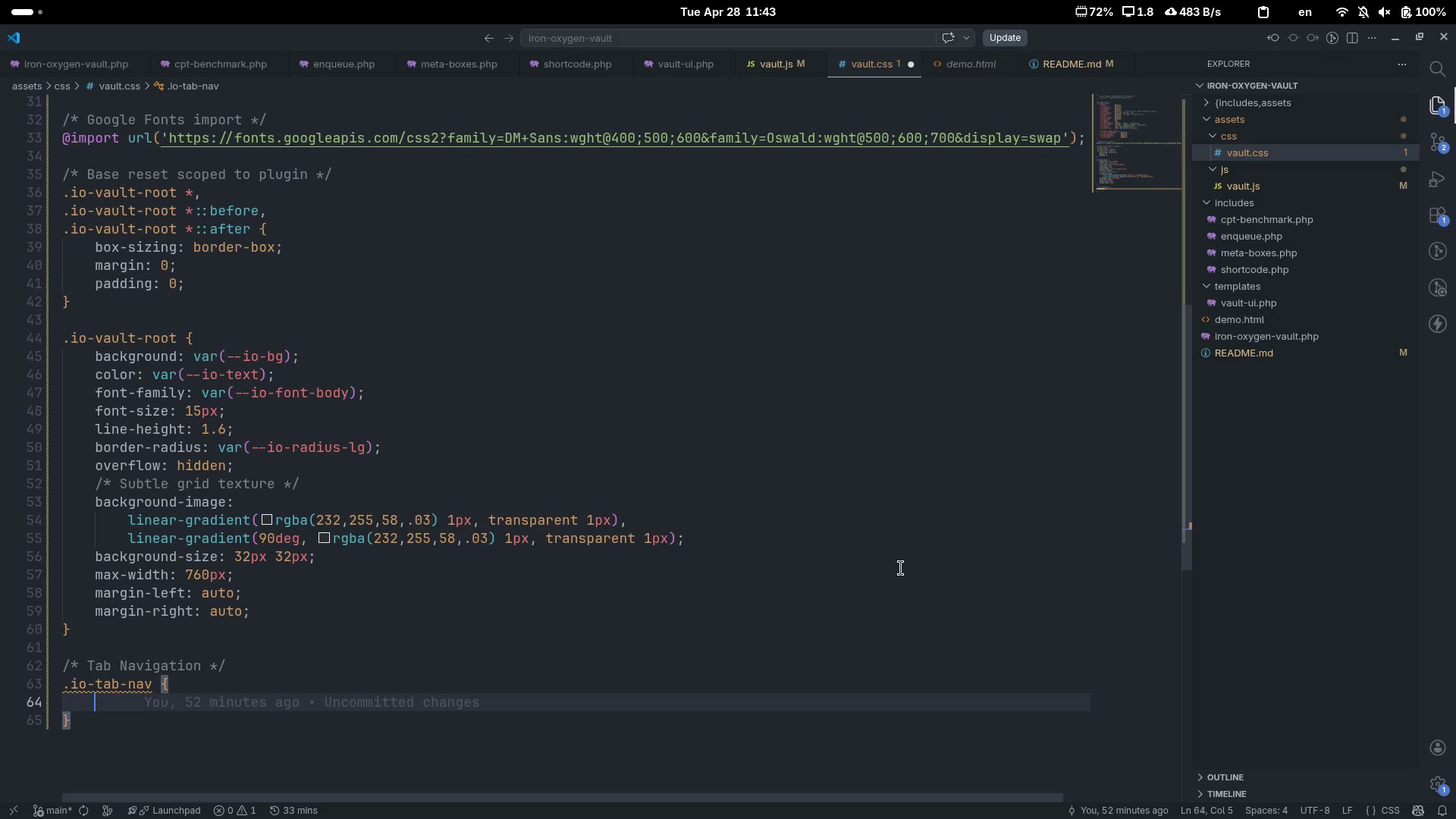 
type(display: grid;)
 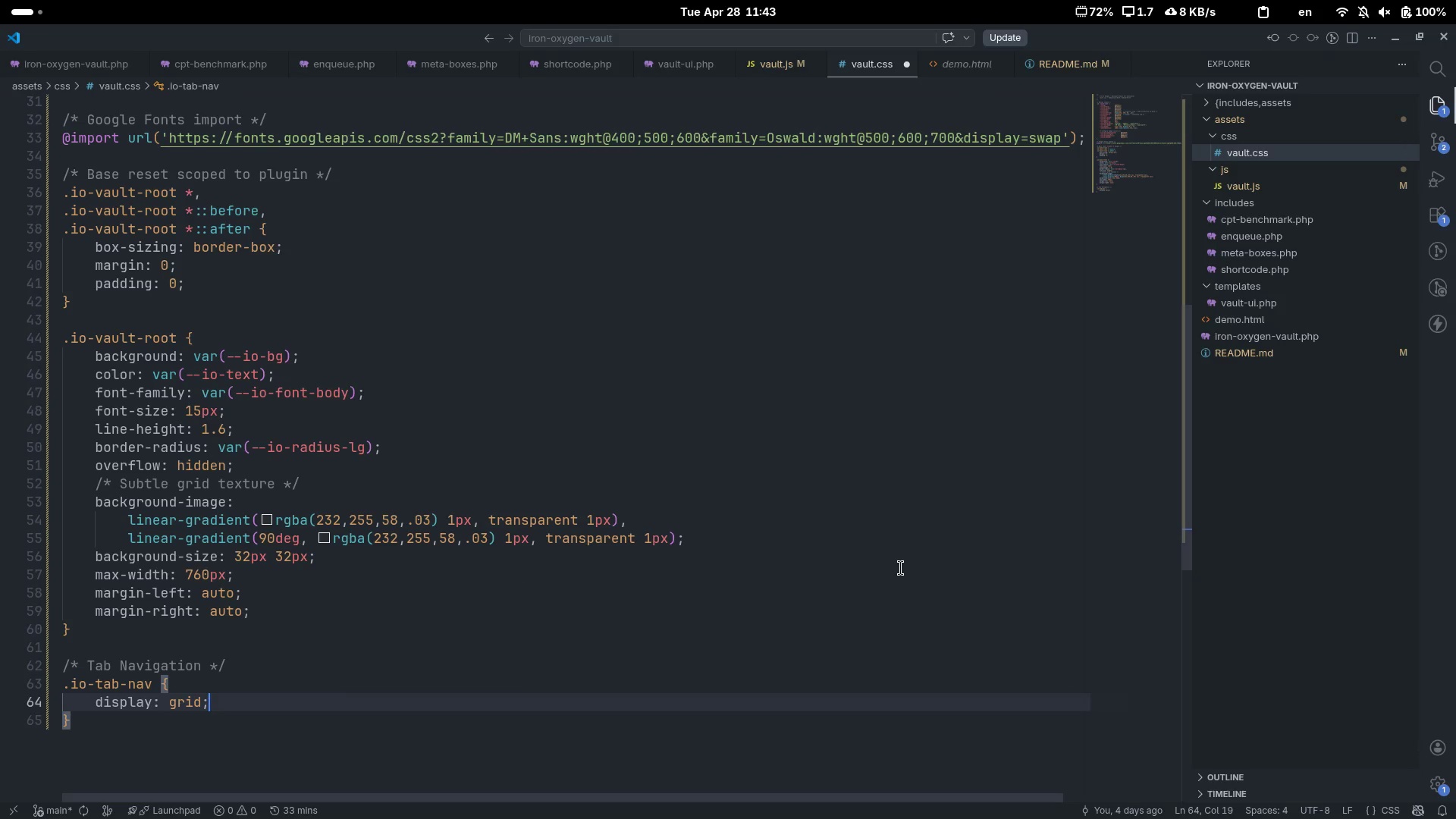 
key(Enter)
 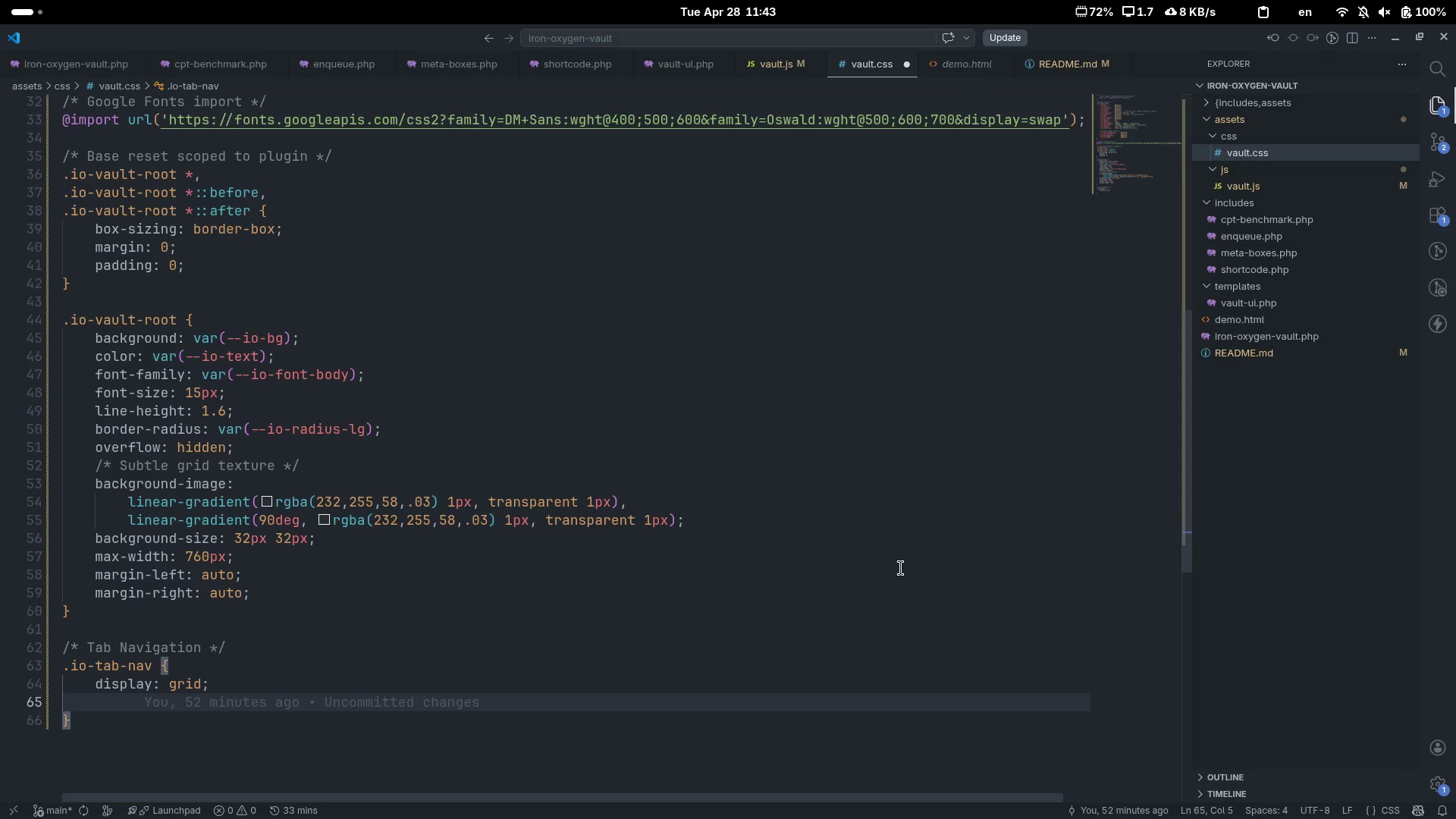 
type(grid-template-columns: 1fr 1fr;)
 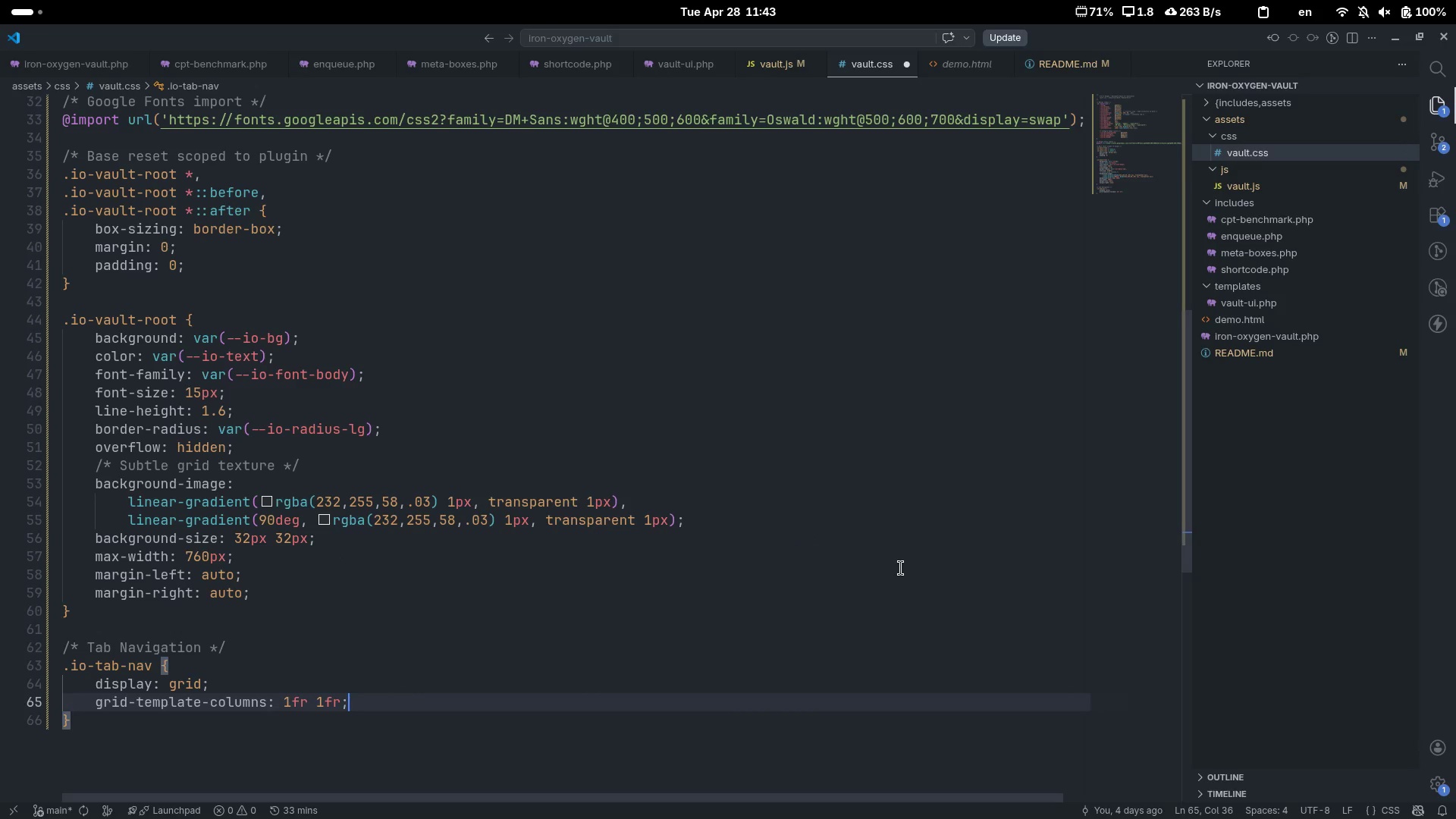 
key(Enter)
 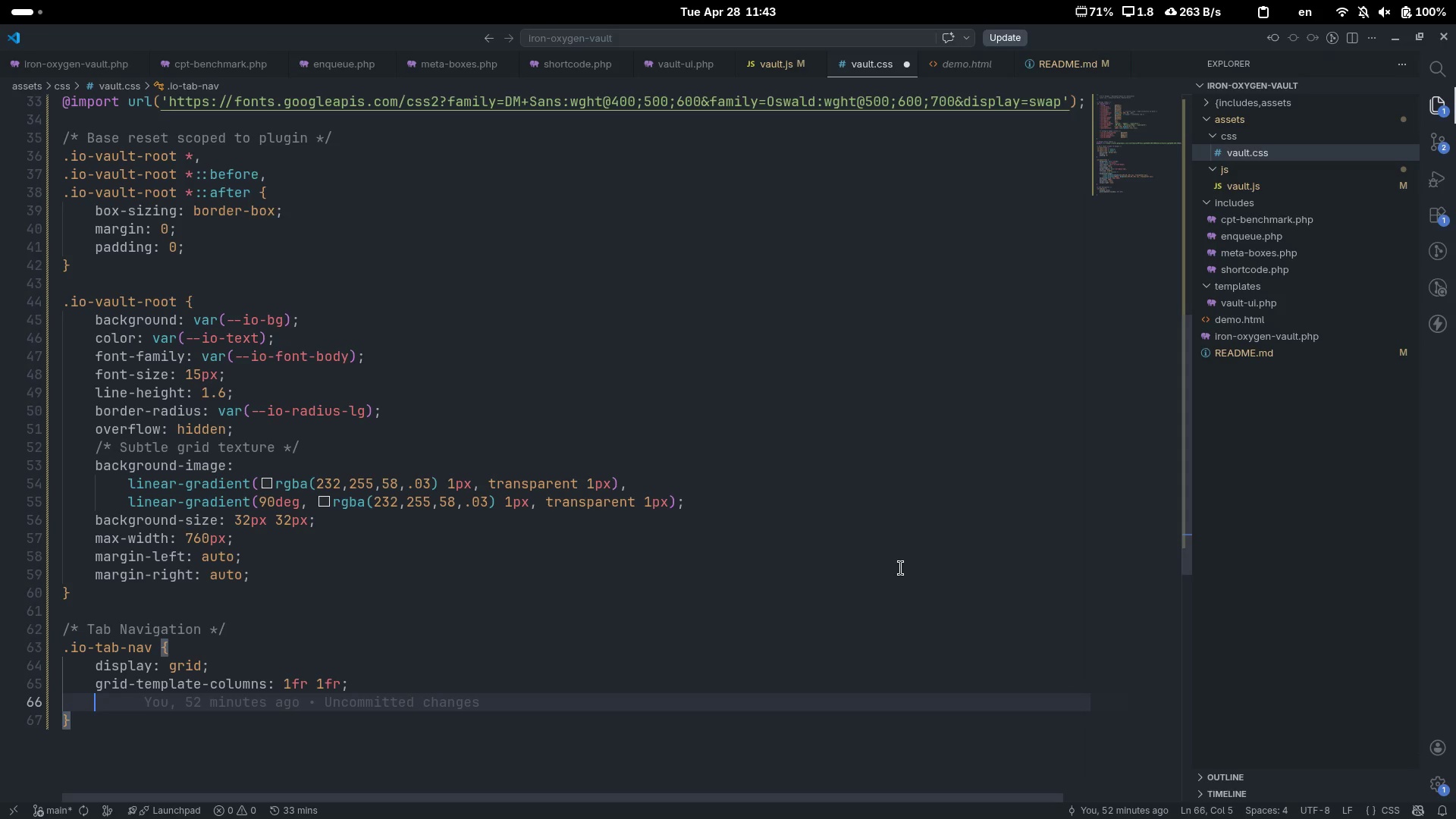 
type(bod)
key(Backspace)
type(rder-botton)
key(Backspace)
type(m: 1px solid var(--io-)
 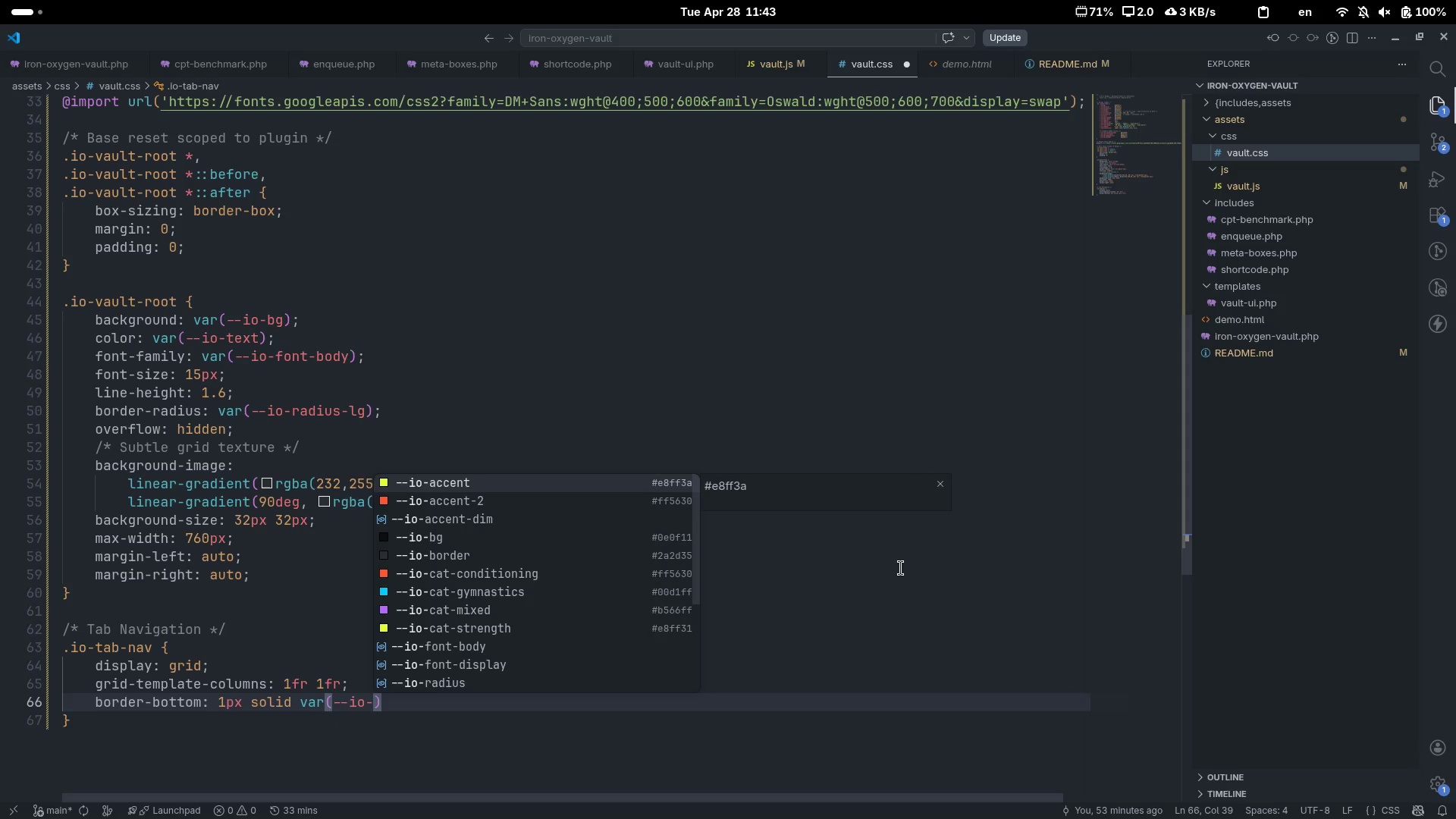 
type(border)
 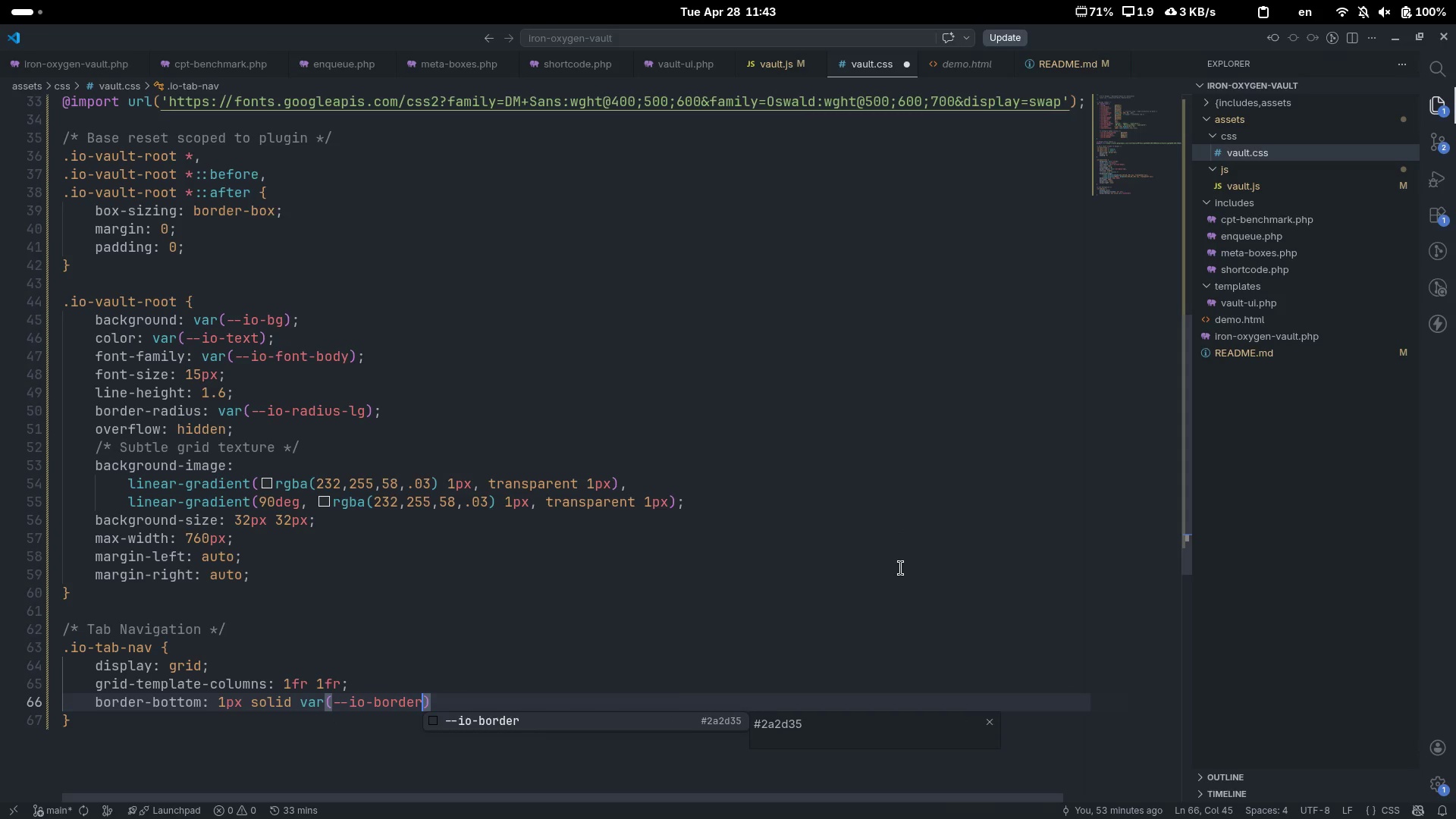 
key(ArrowRight)
 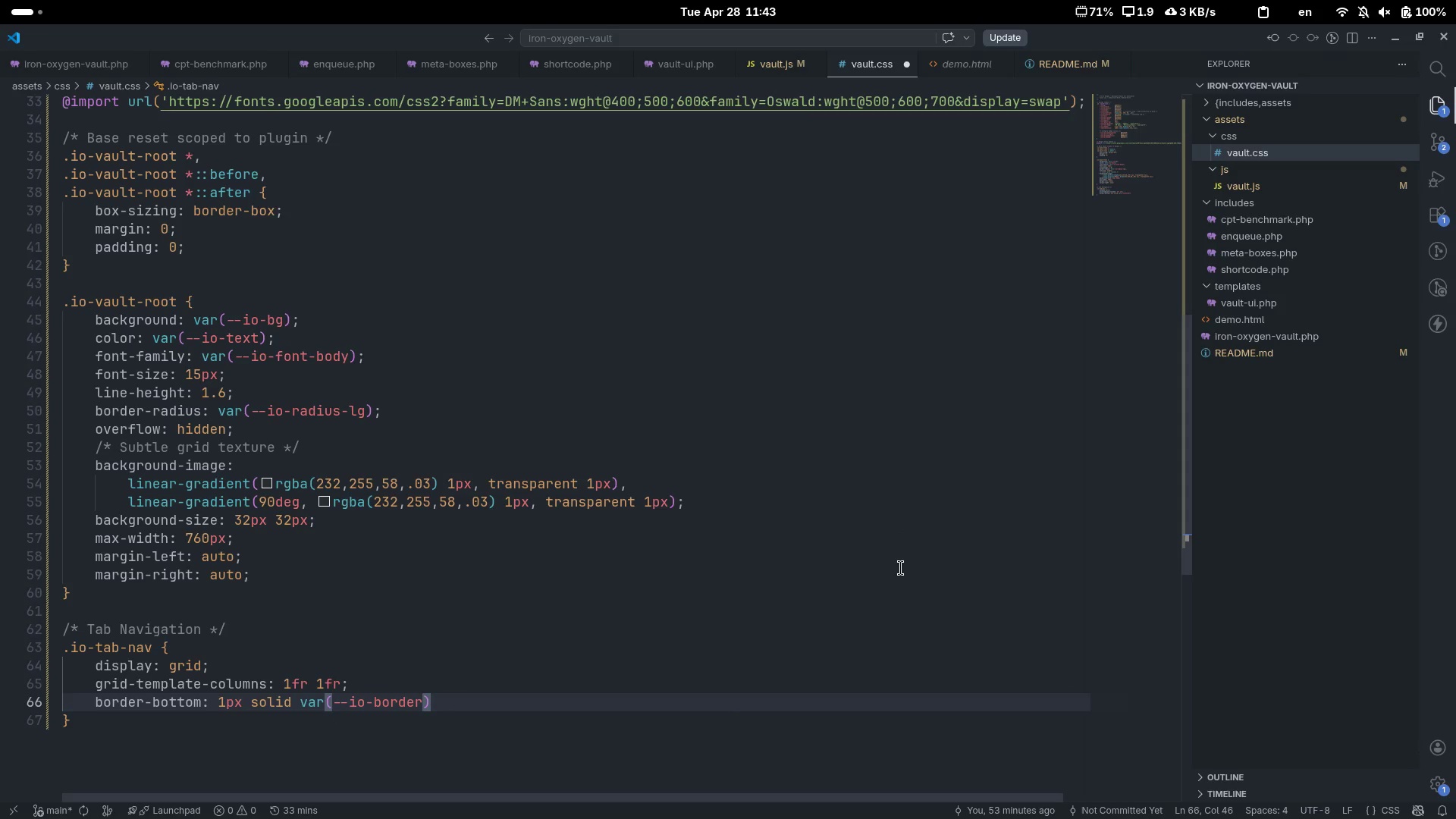 
key(Semicolon)
 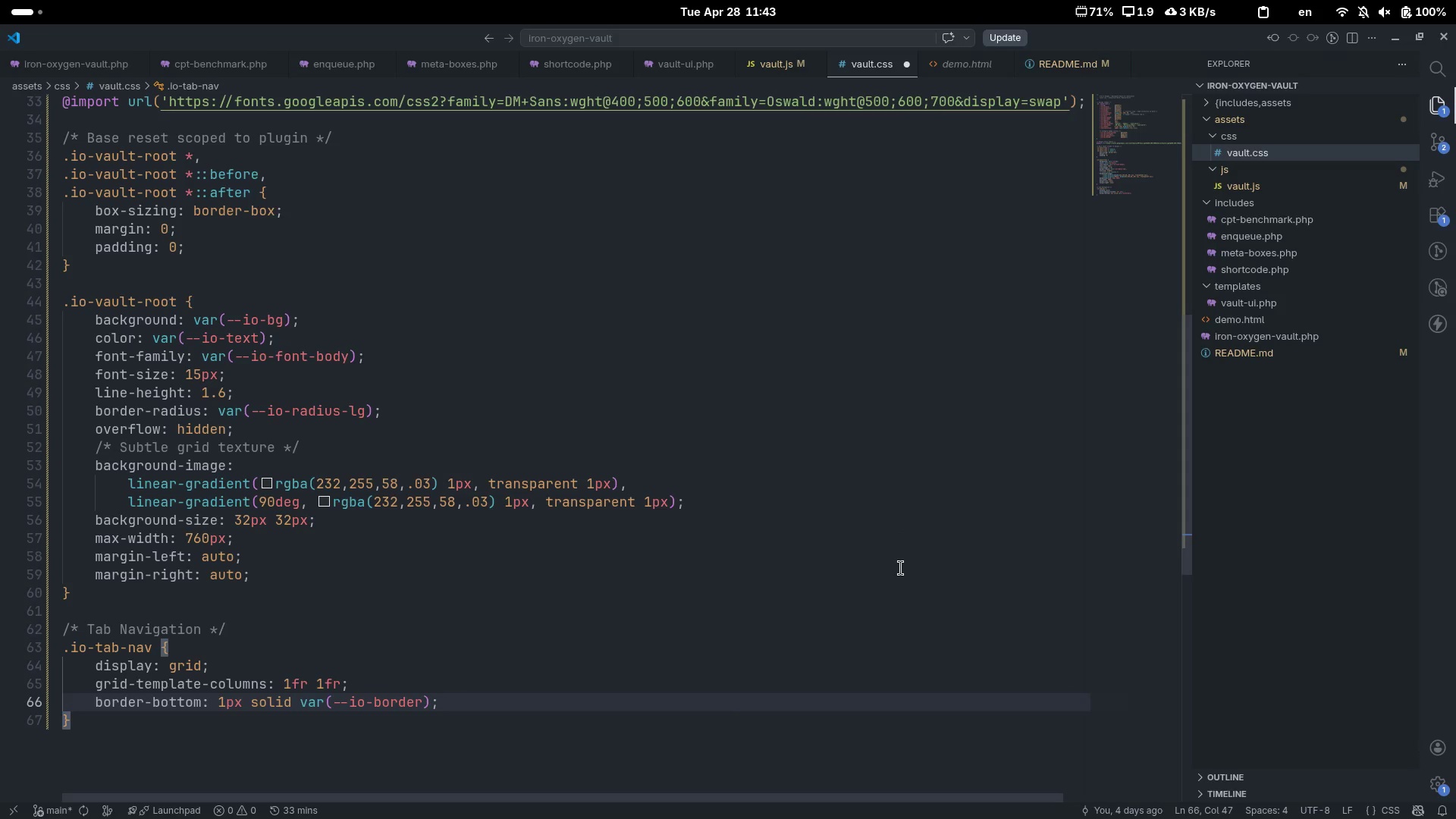 
key(ArrowDown)
 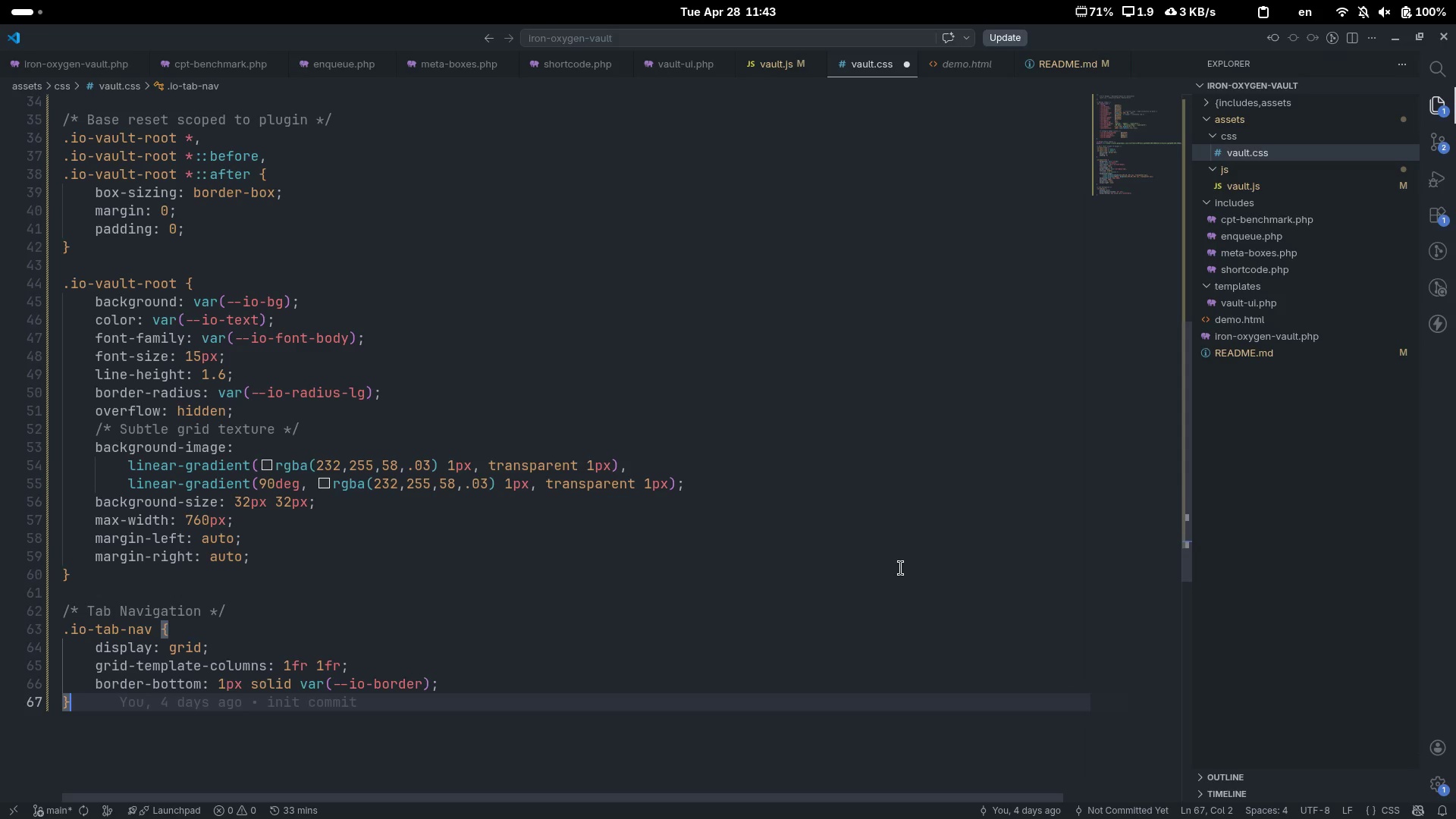 
key(Enter)
 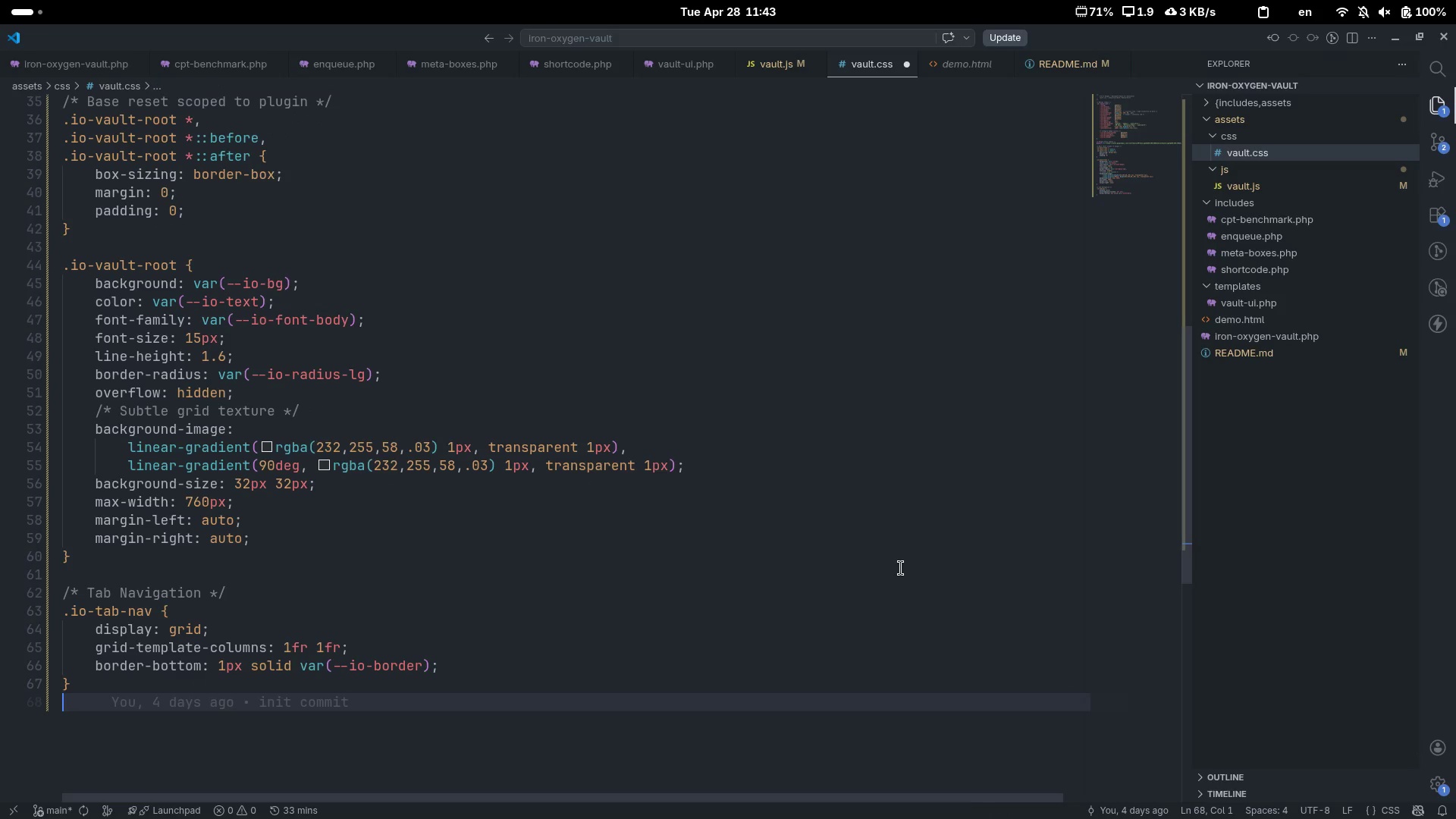 
key(Enter)
 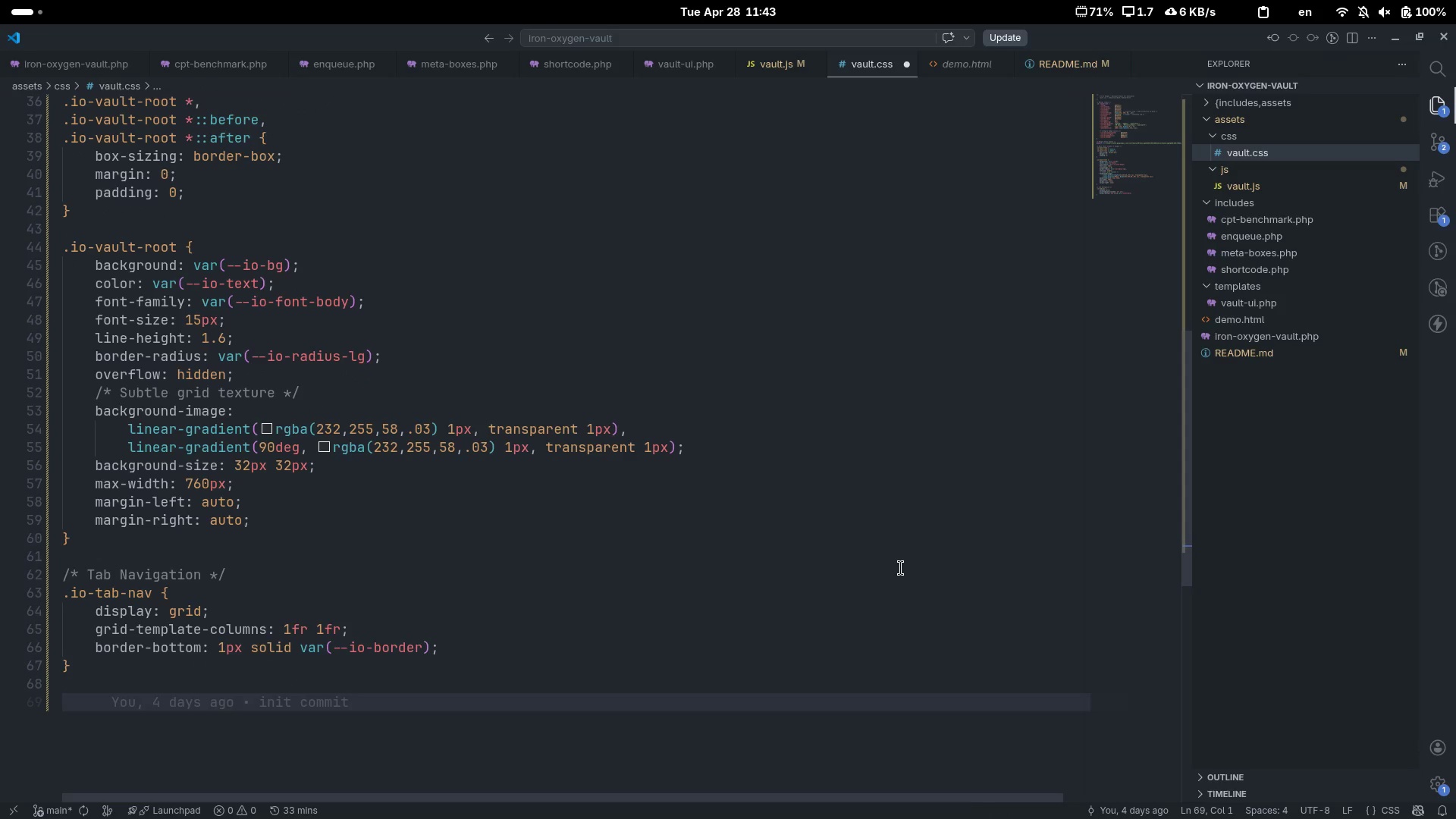 
type(.io-tab-btn {)
 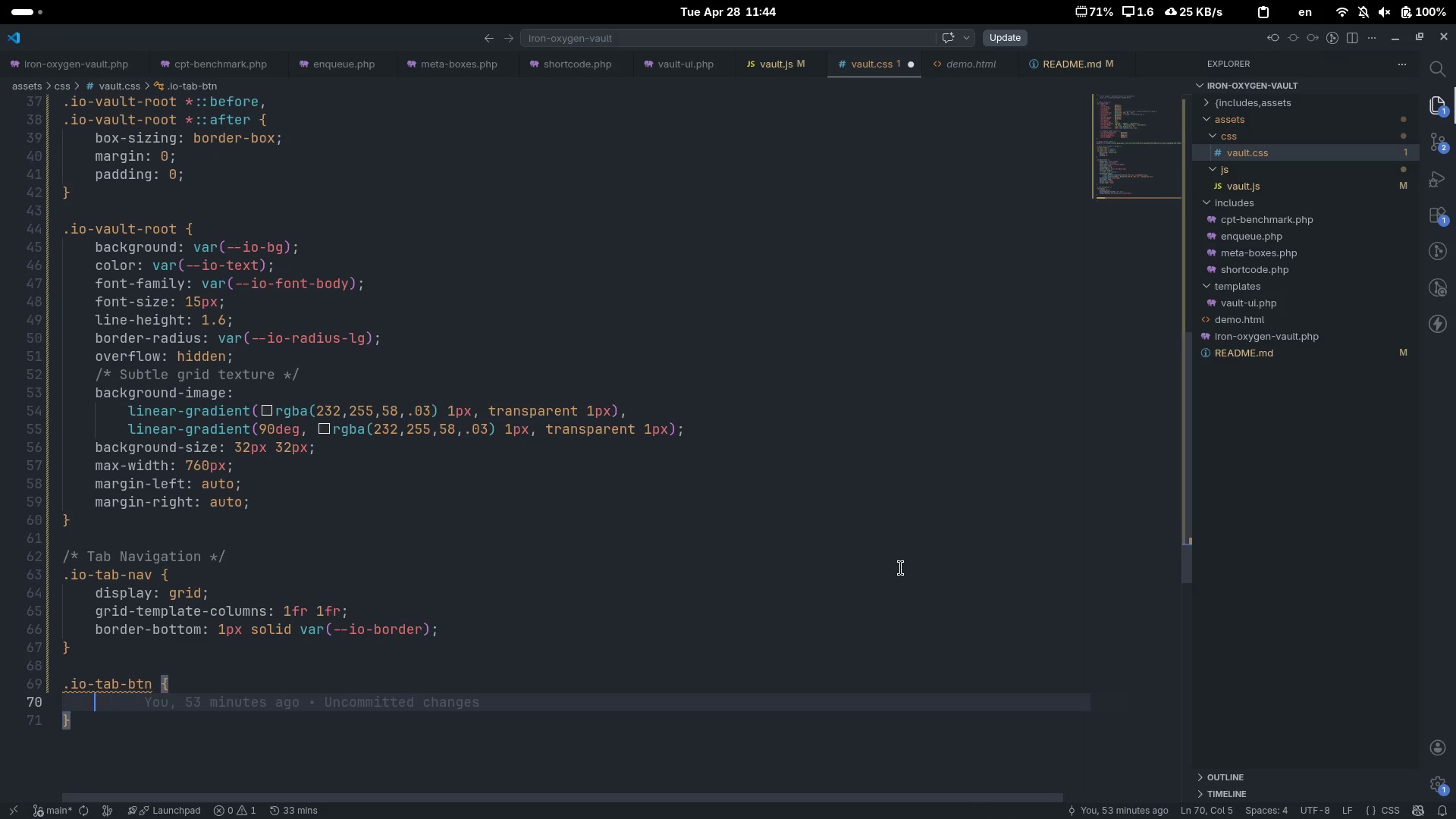 
 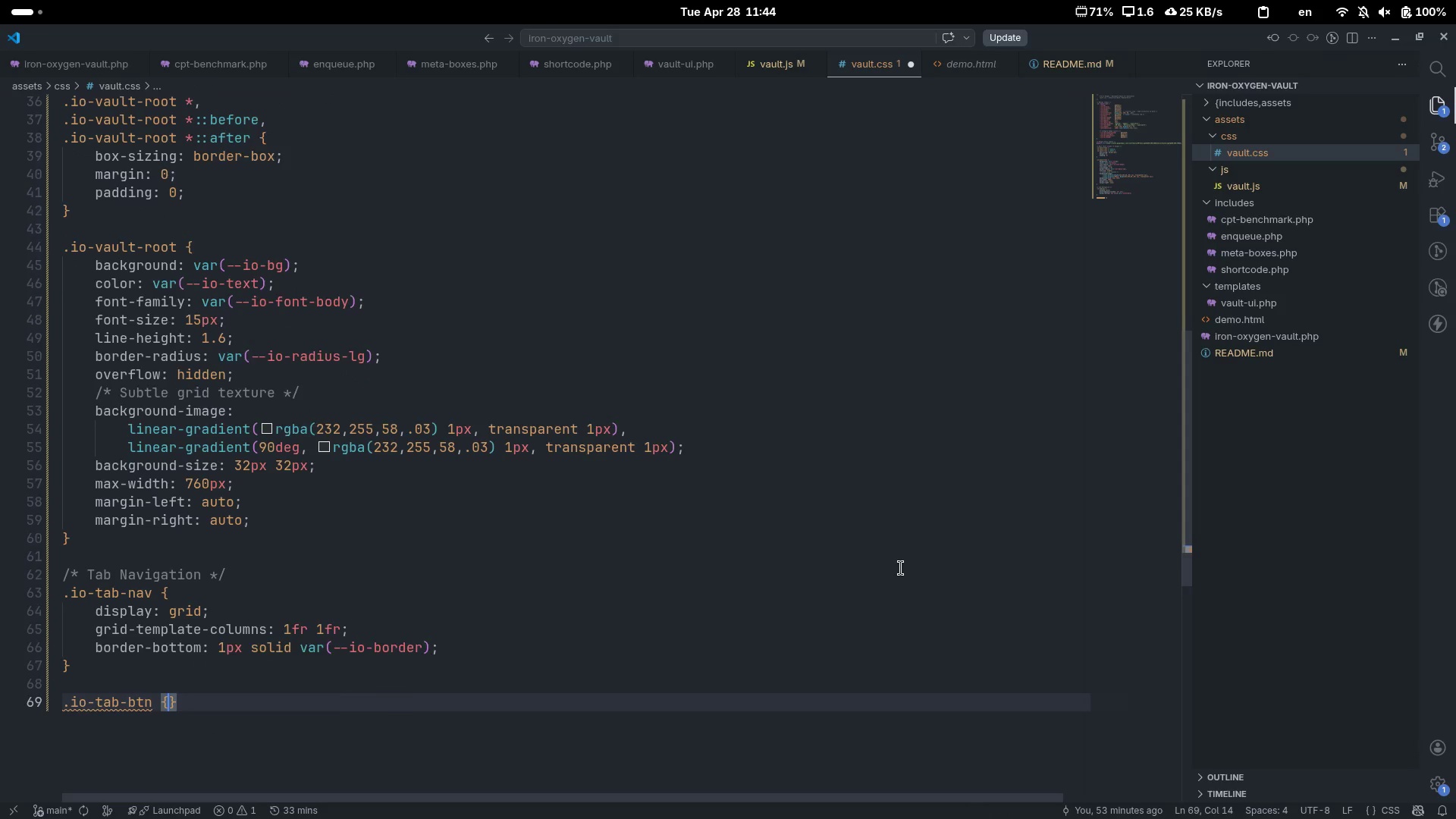 
key(Enter)
 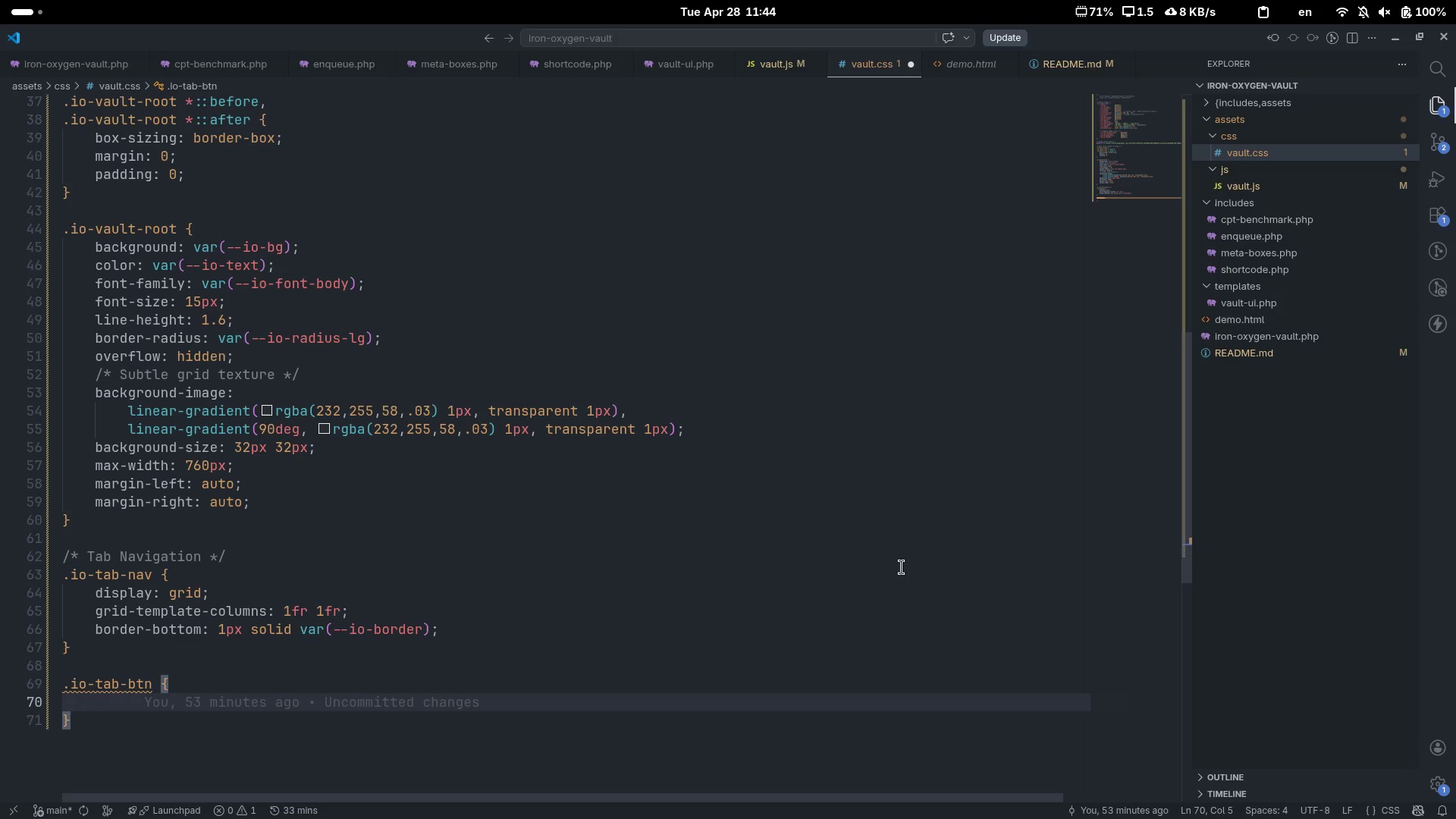 
wait(6.49)
 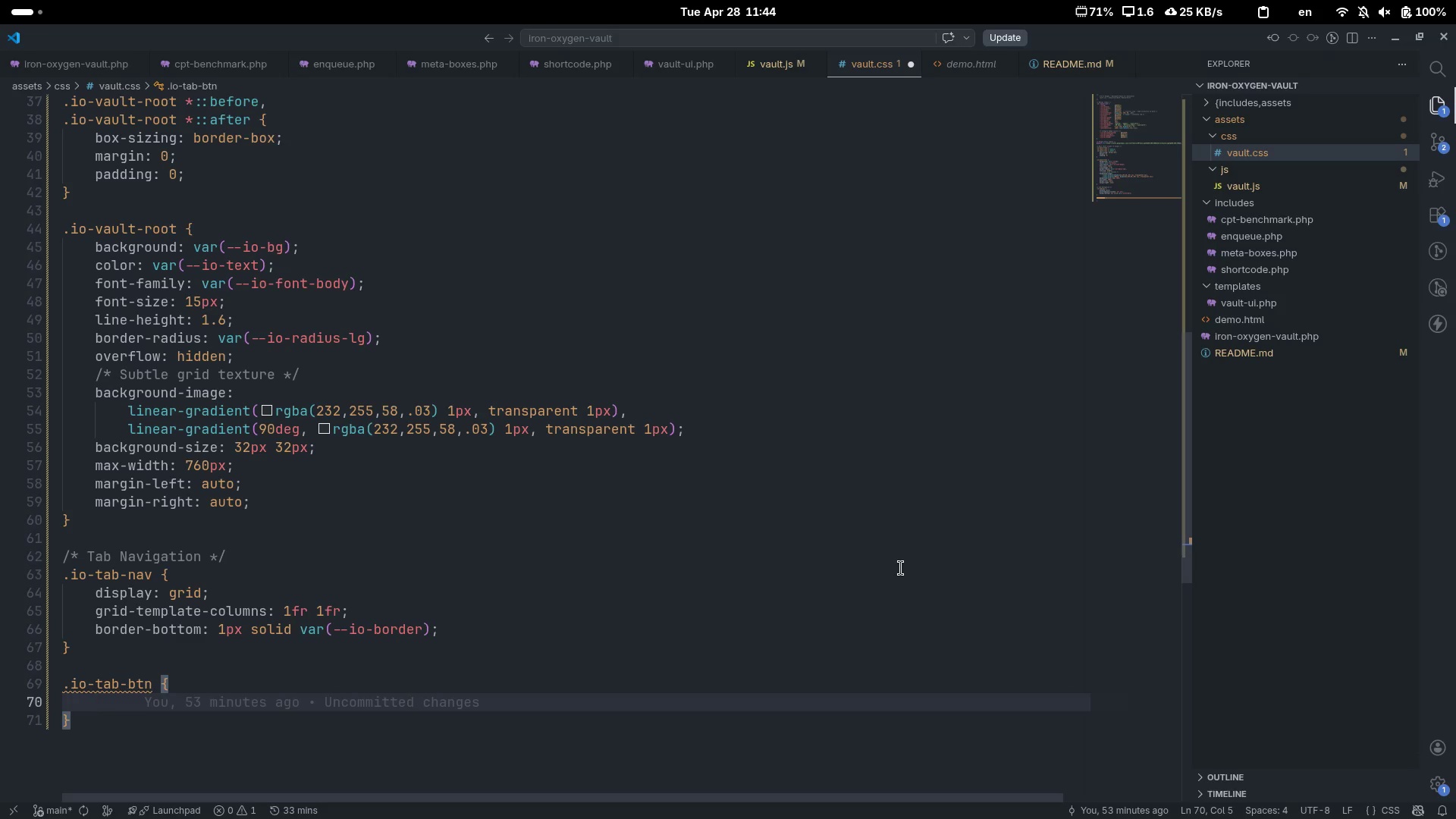 
scroll: coordinate [626, 458], scroll_direction: down, amount: 12.0
 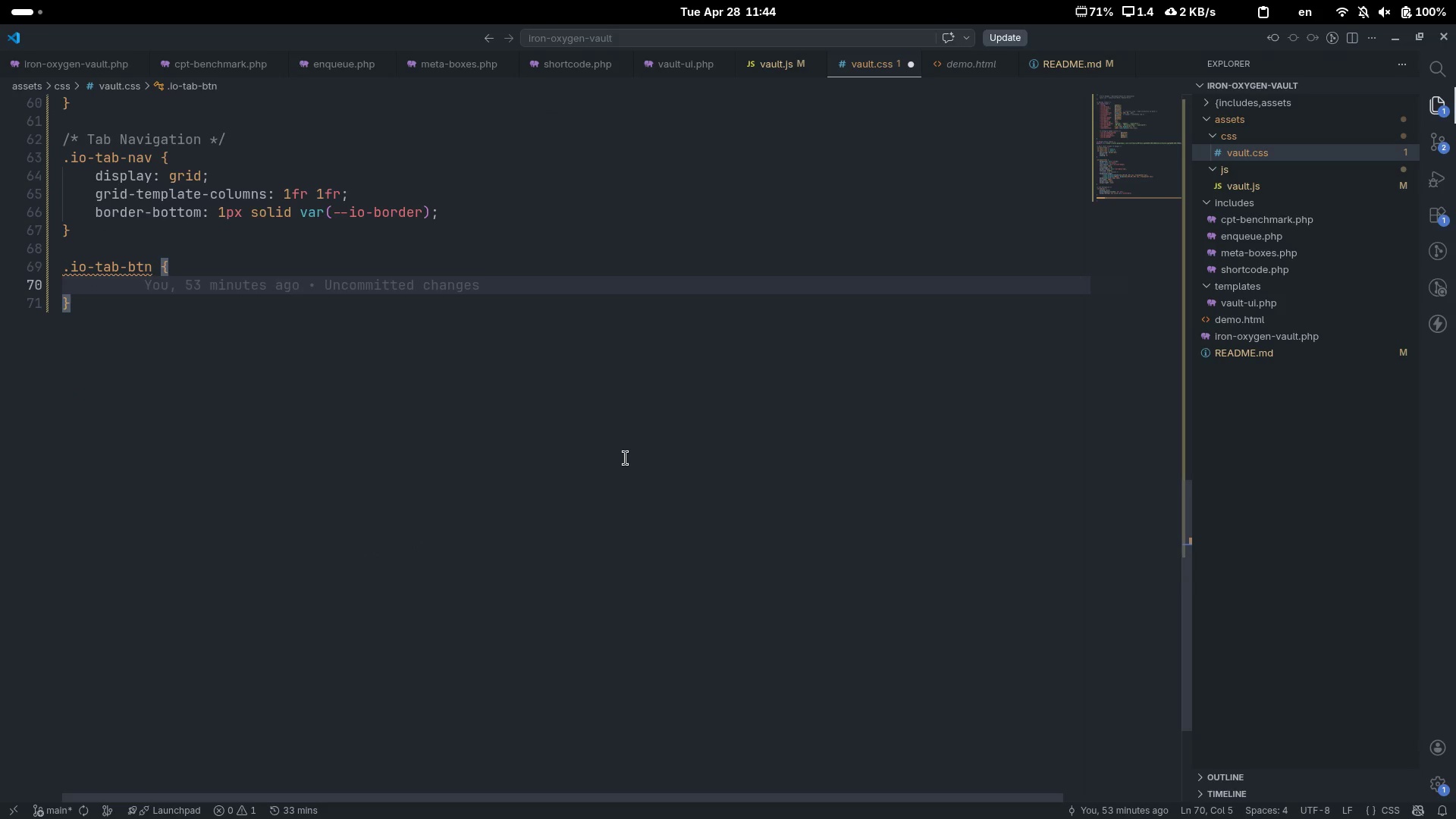 
type(display: flex,)
key(Backspace)
type(;)
key(Backspace)
type(;)
 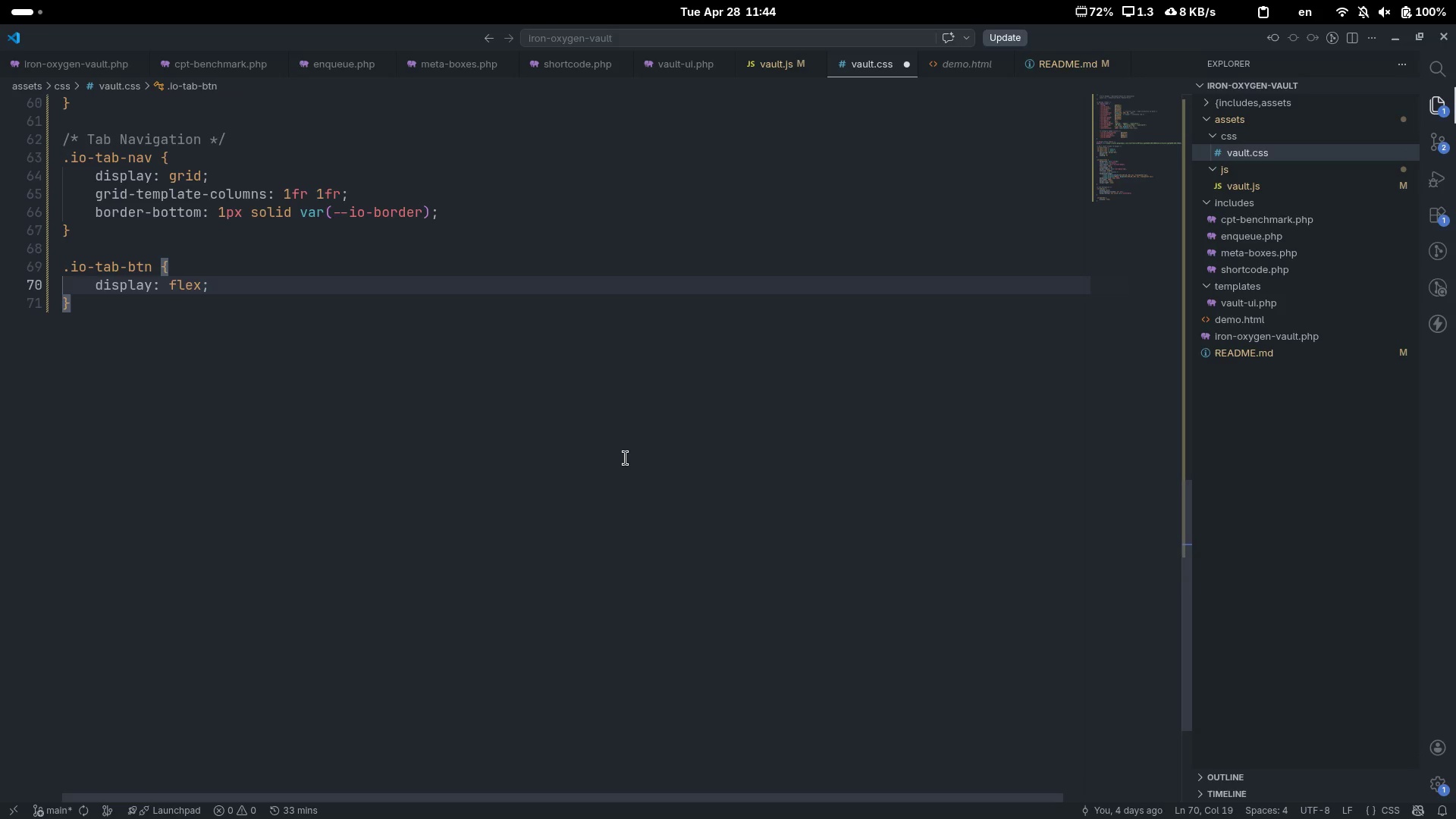 
key(Enter)
 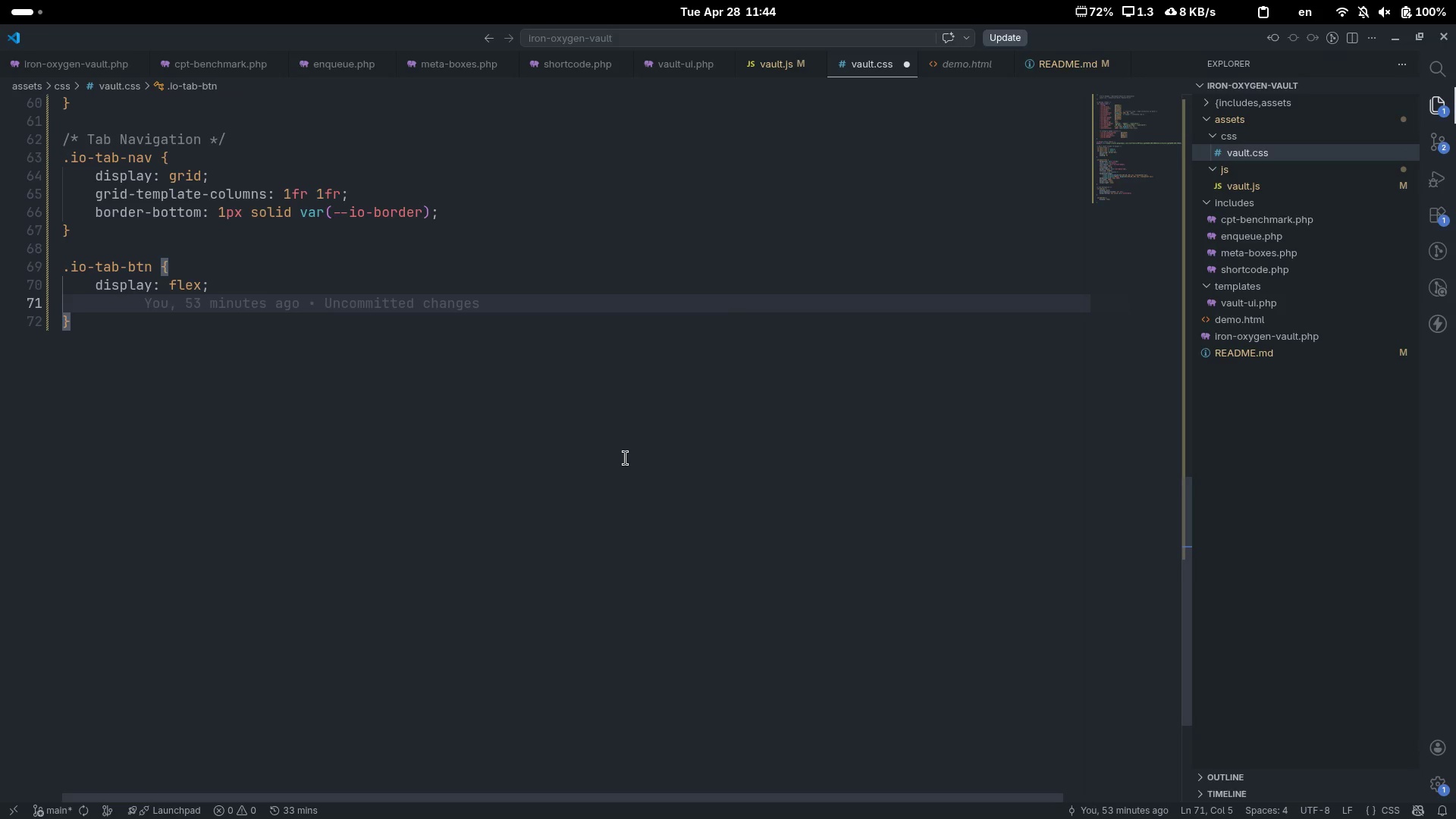 
type(align-items: center;)
 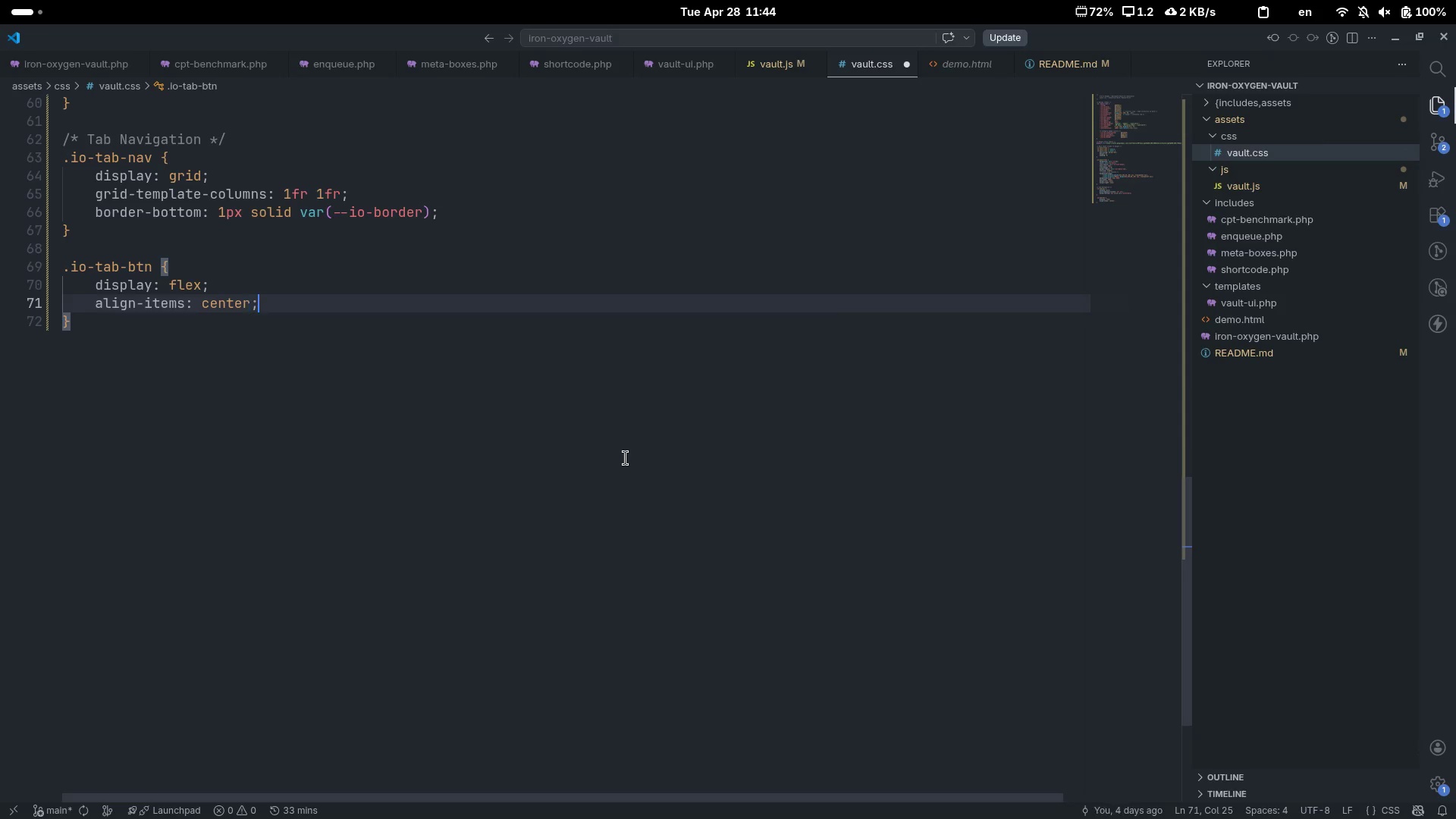 
key(Enter)
 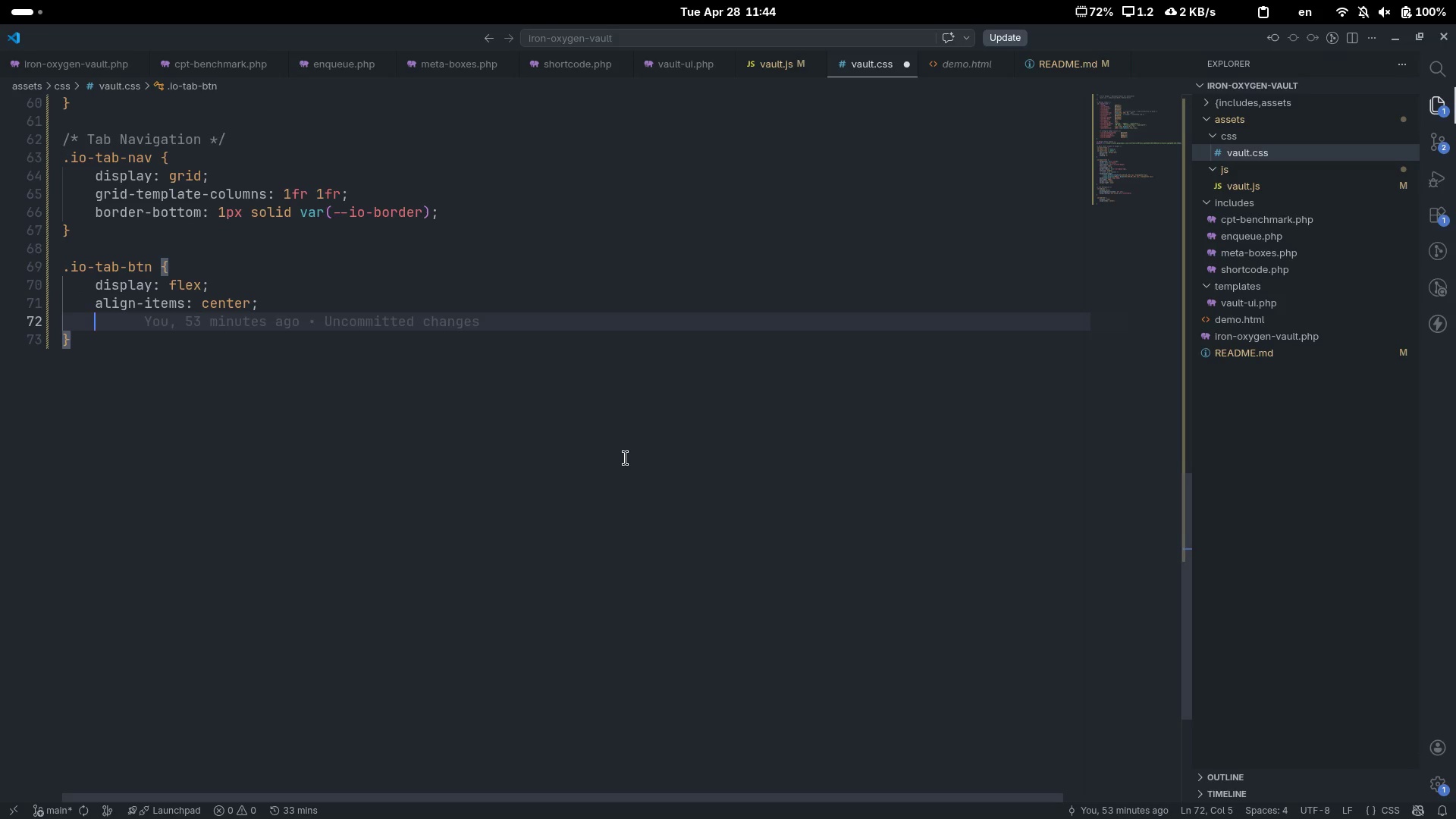 
type(justify-content)
key(Tab)
type(center)
 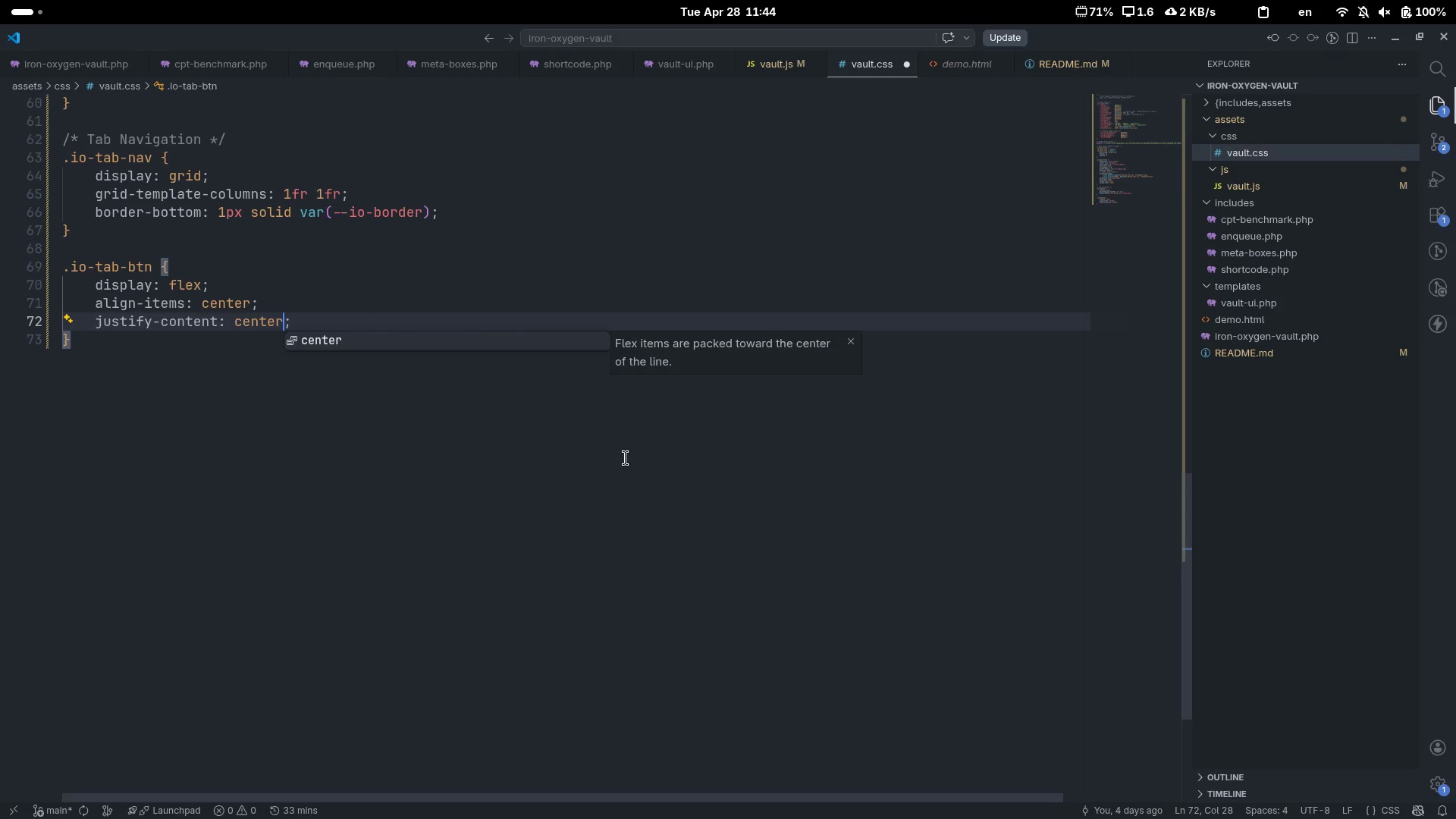 
key(ArrowRight)
 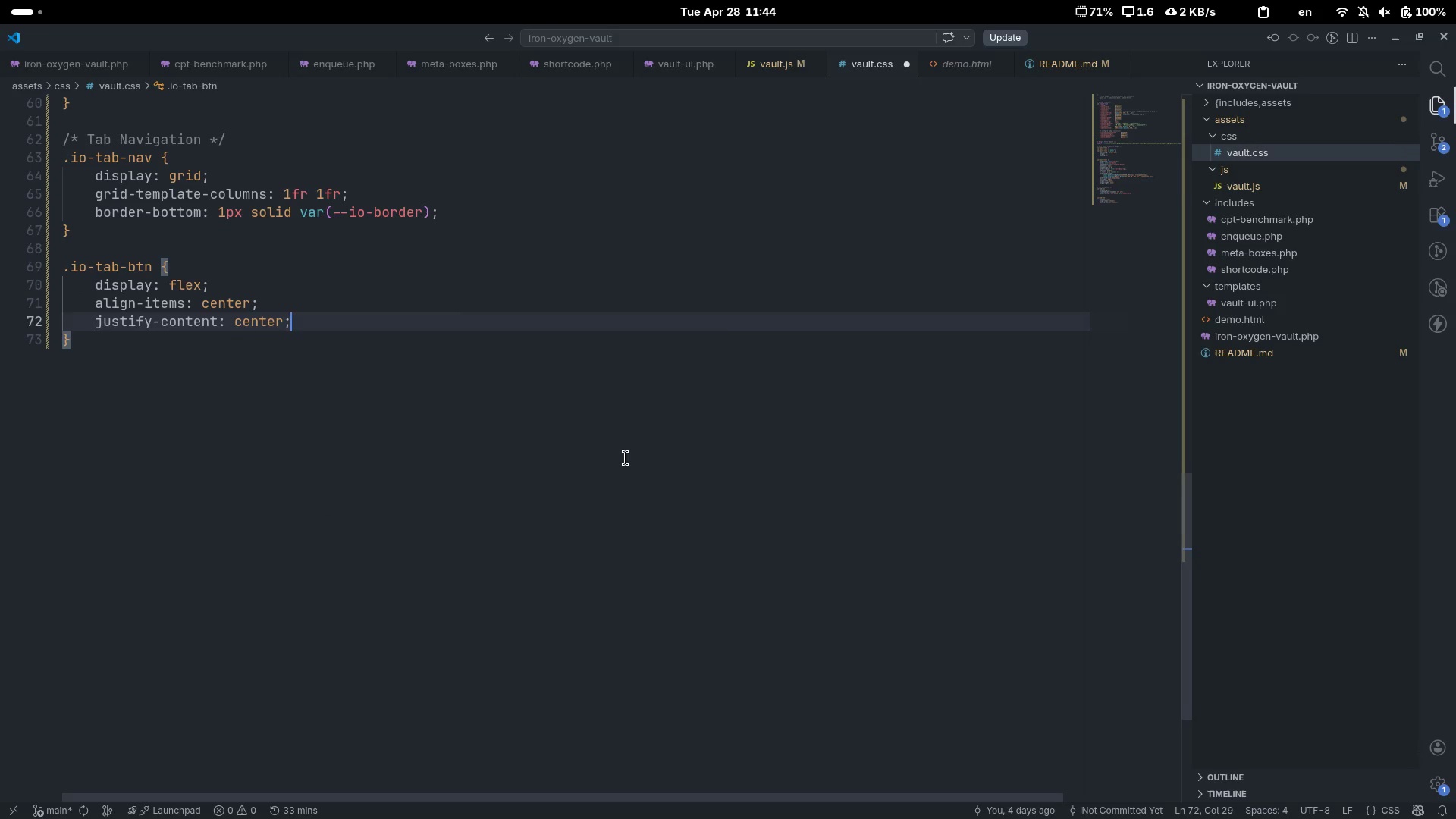 
key(Enter)
 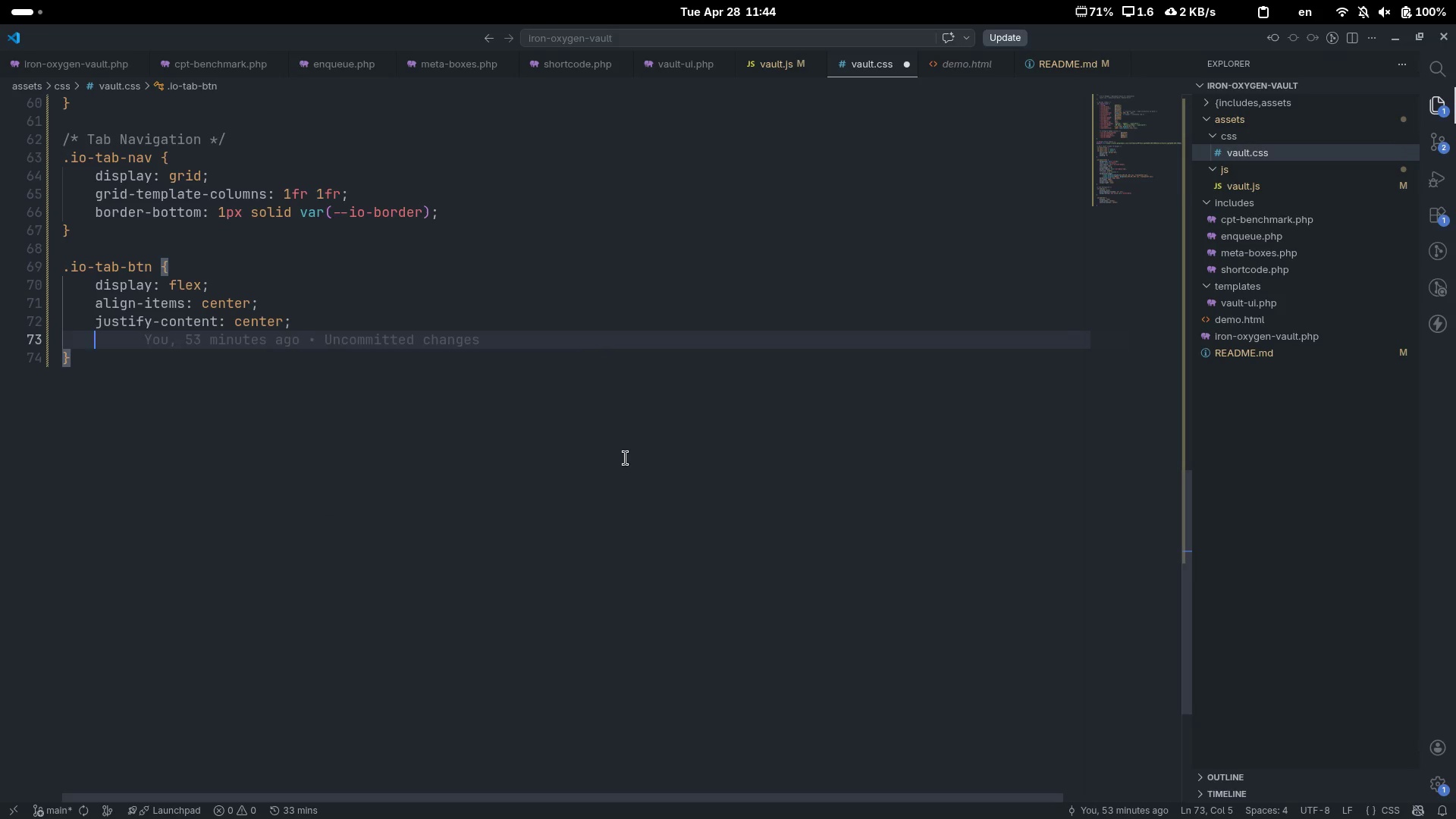 
type(ga)
 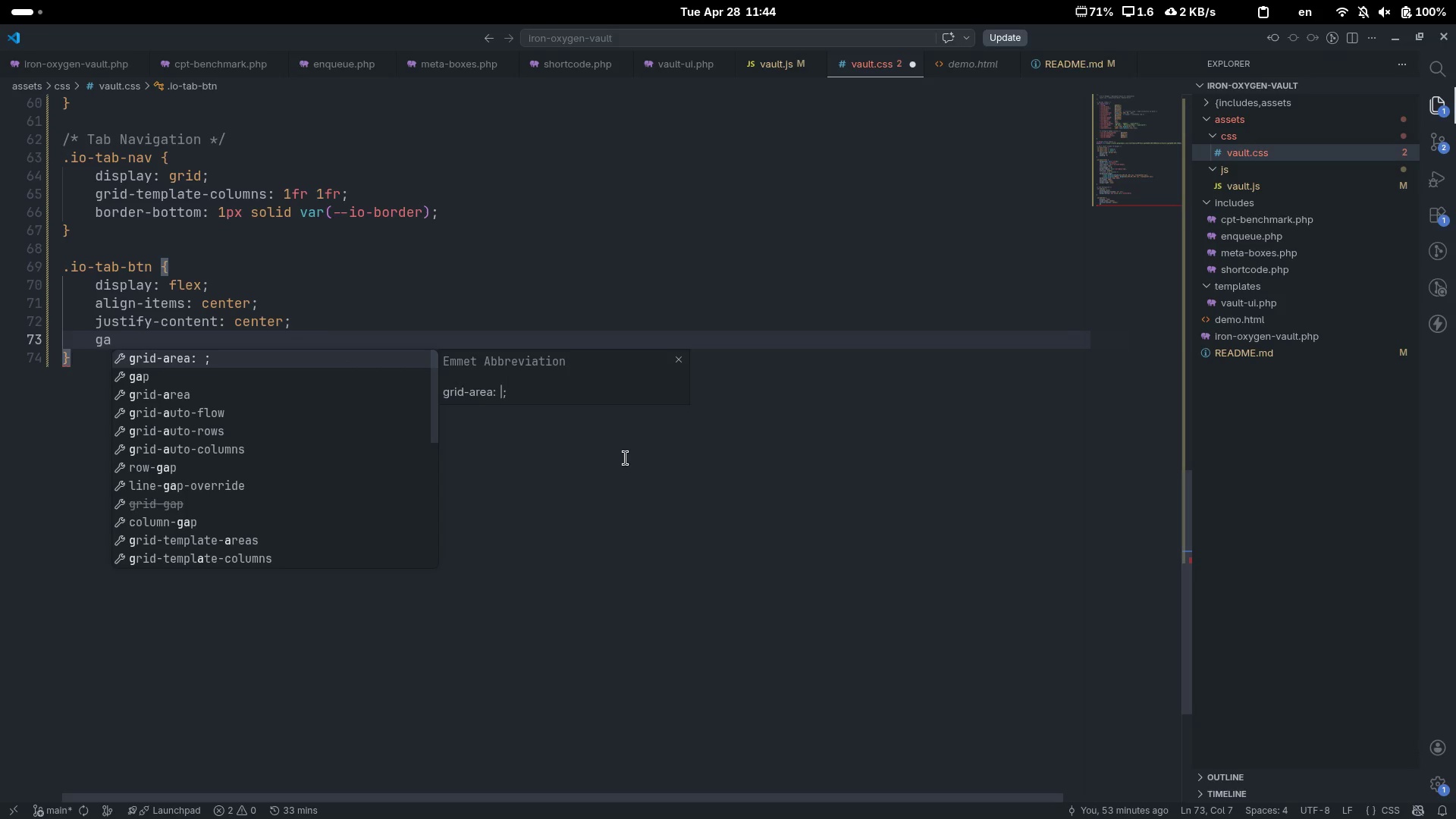 
key(ArrowDown)
 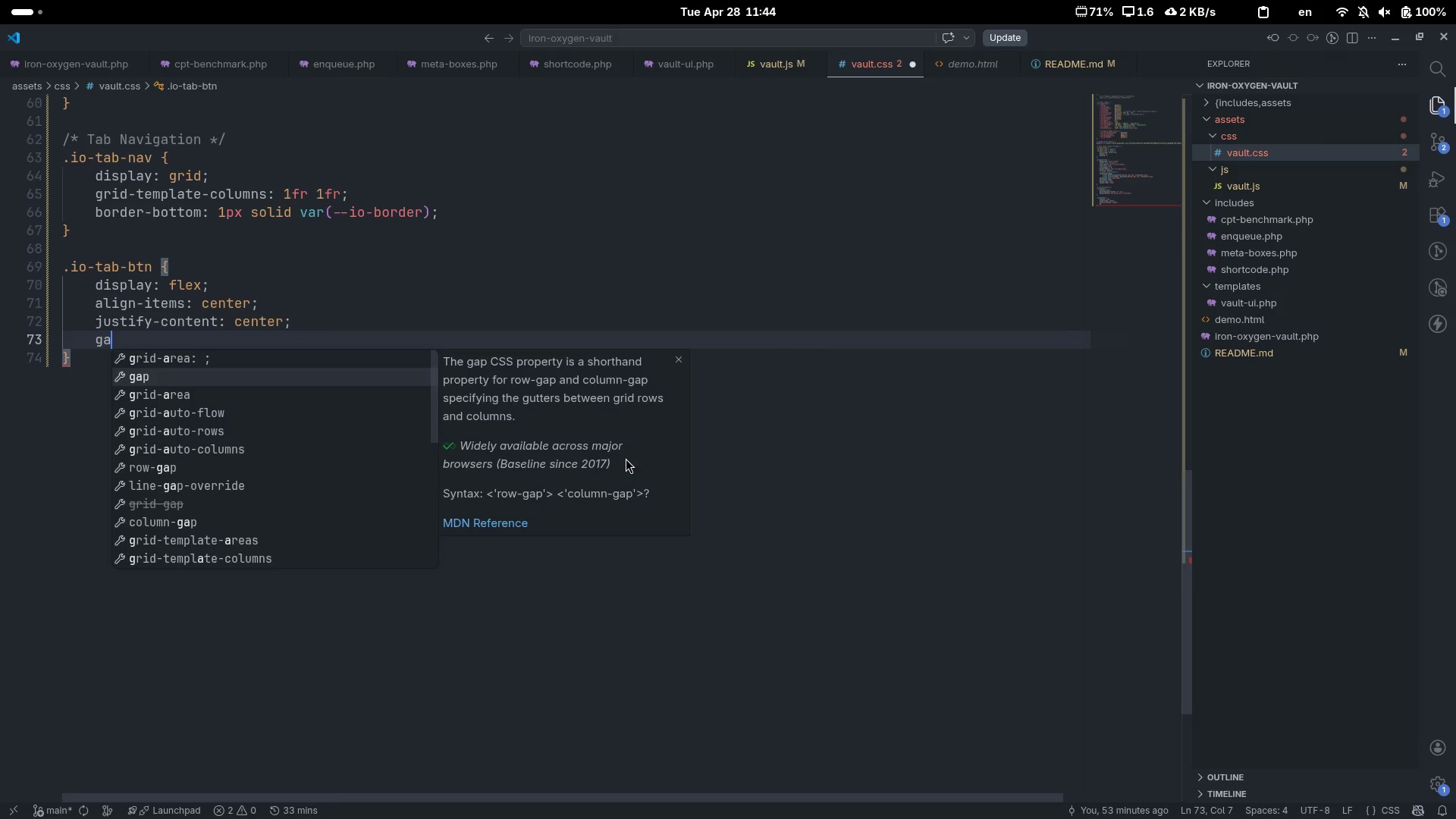 
key(Enter)
 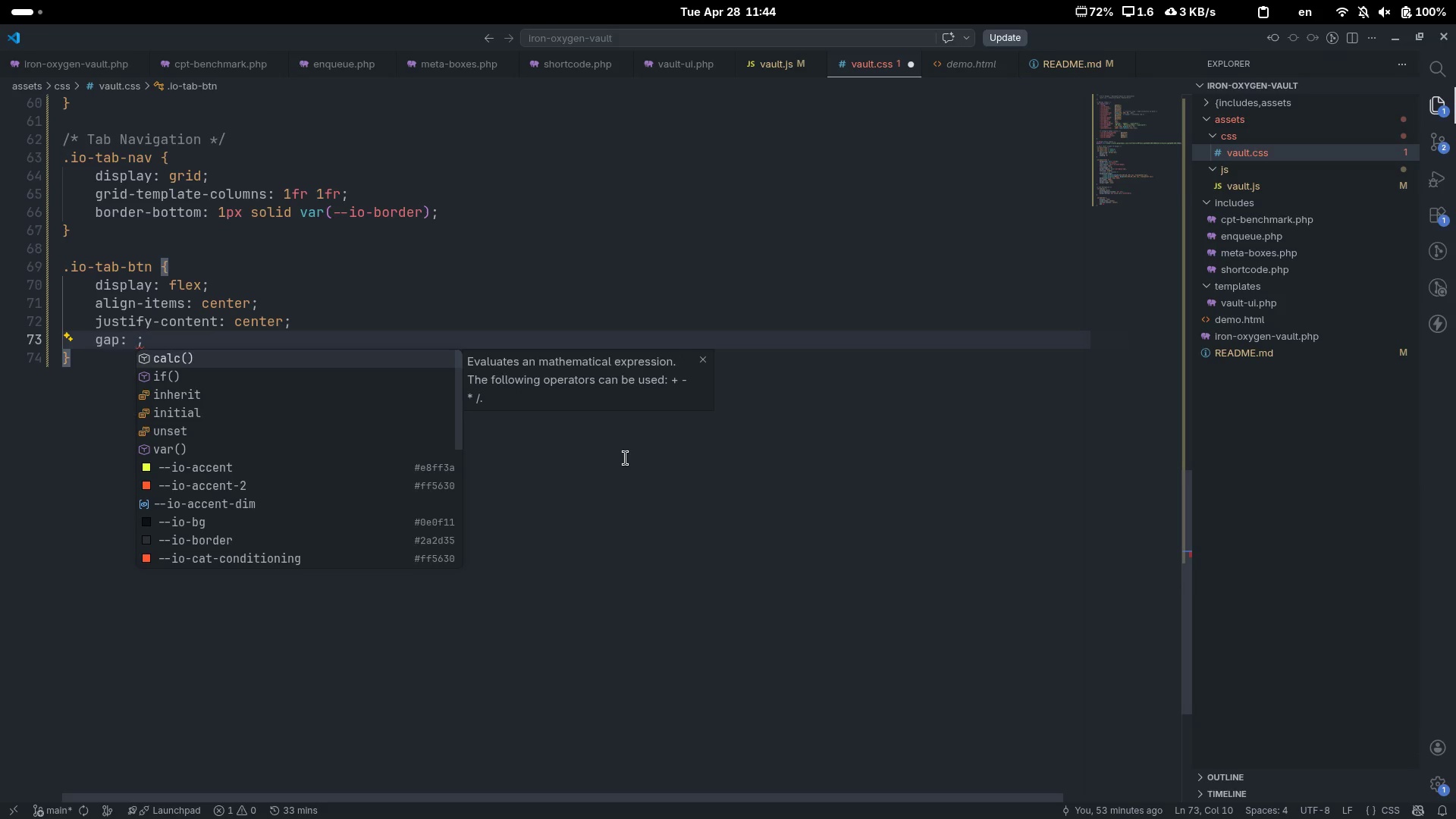 
type(8px)
 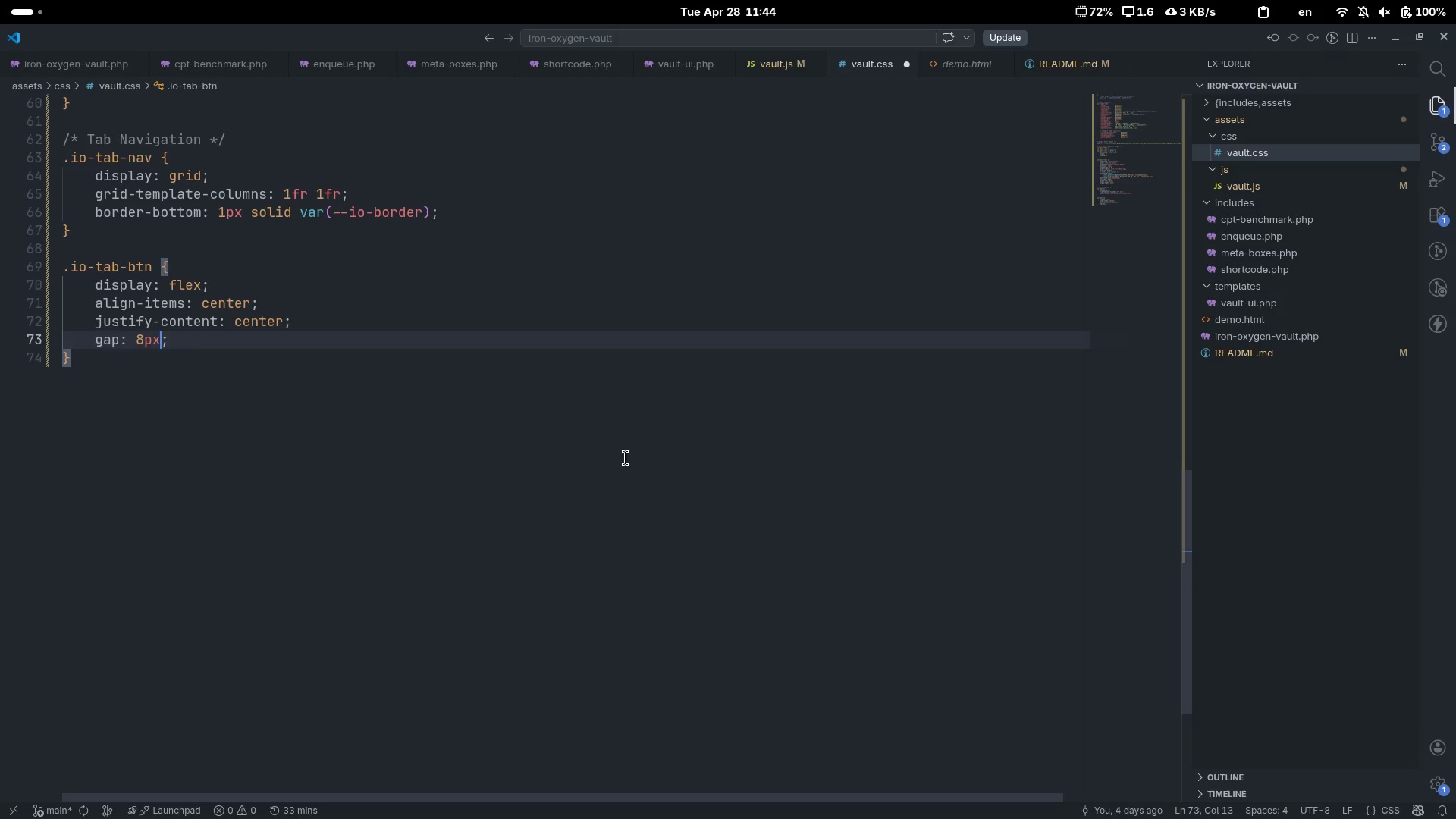 
key(ArrowRight)
 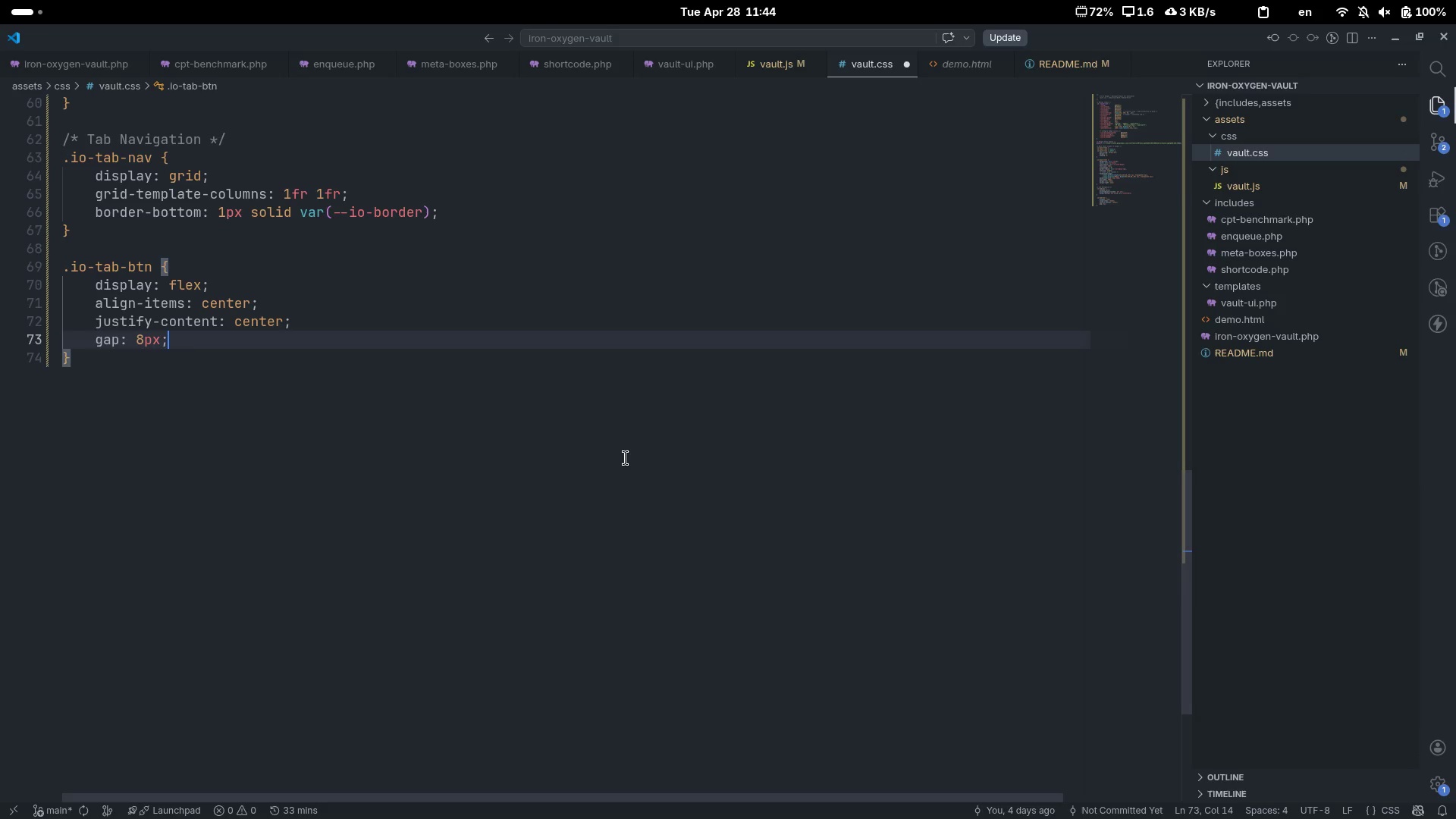 
key(Enter)
 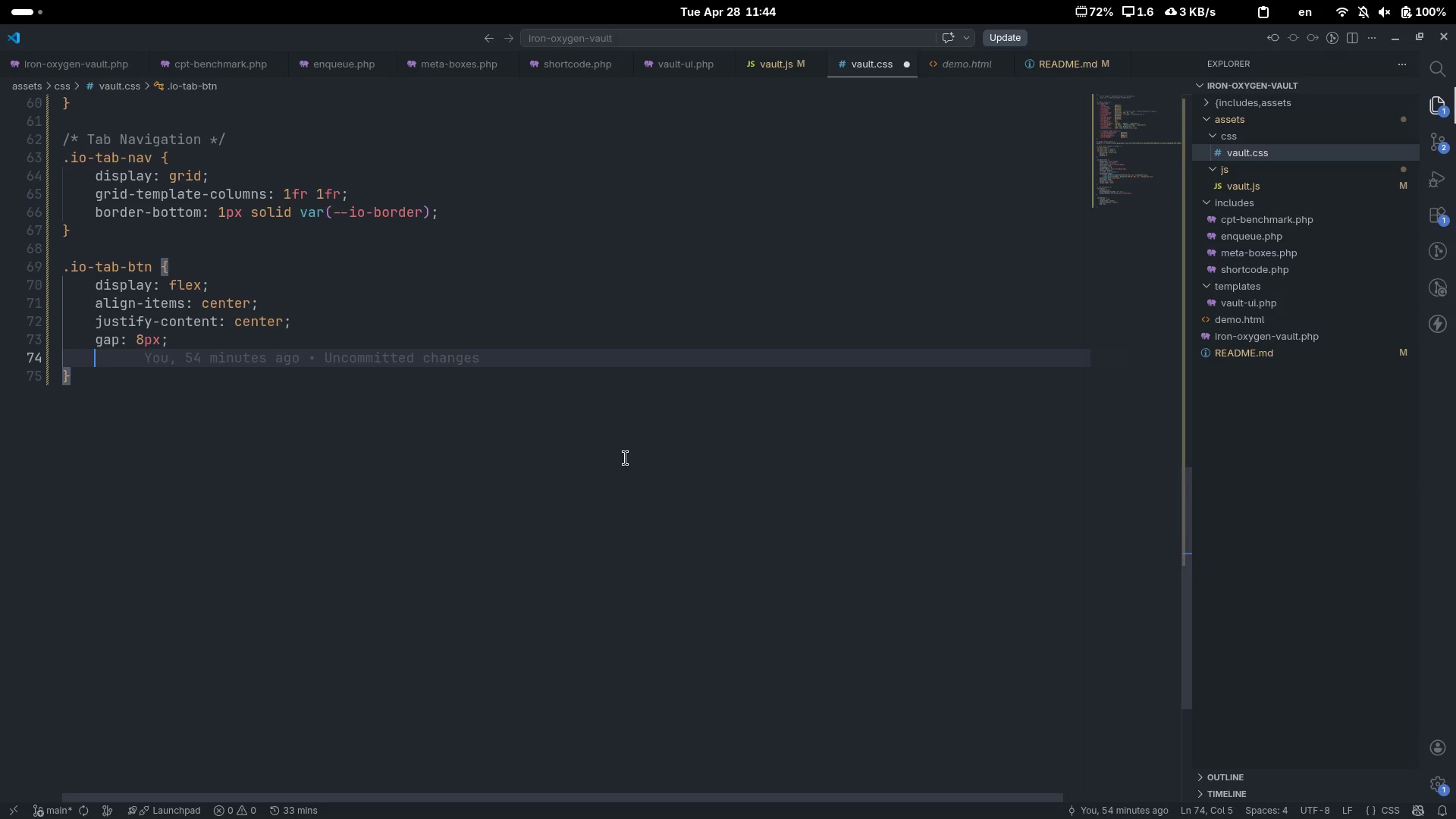 
type(paddin)
key(Tab)
 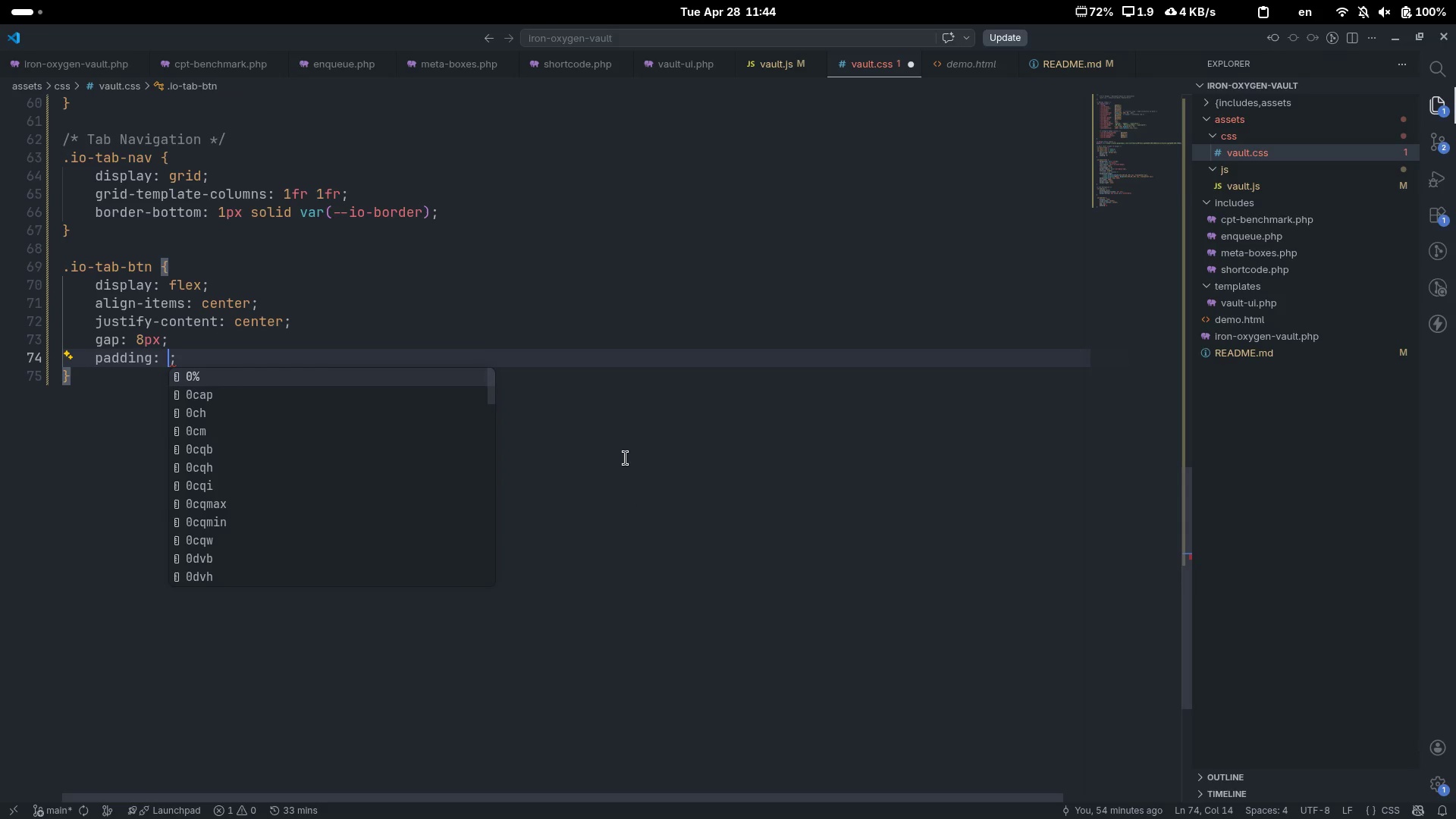 
type(18x)
key(Backspace)
type(px 16px)
 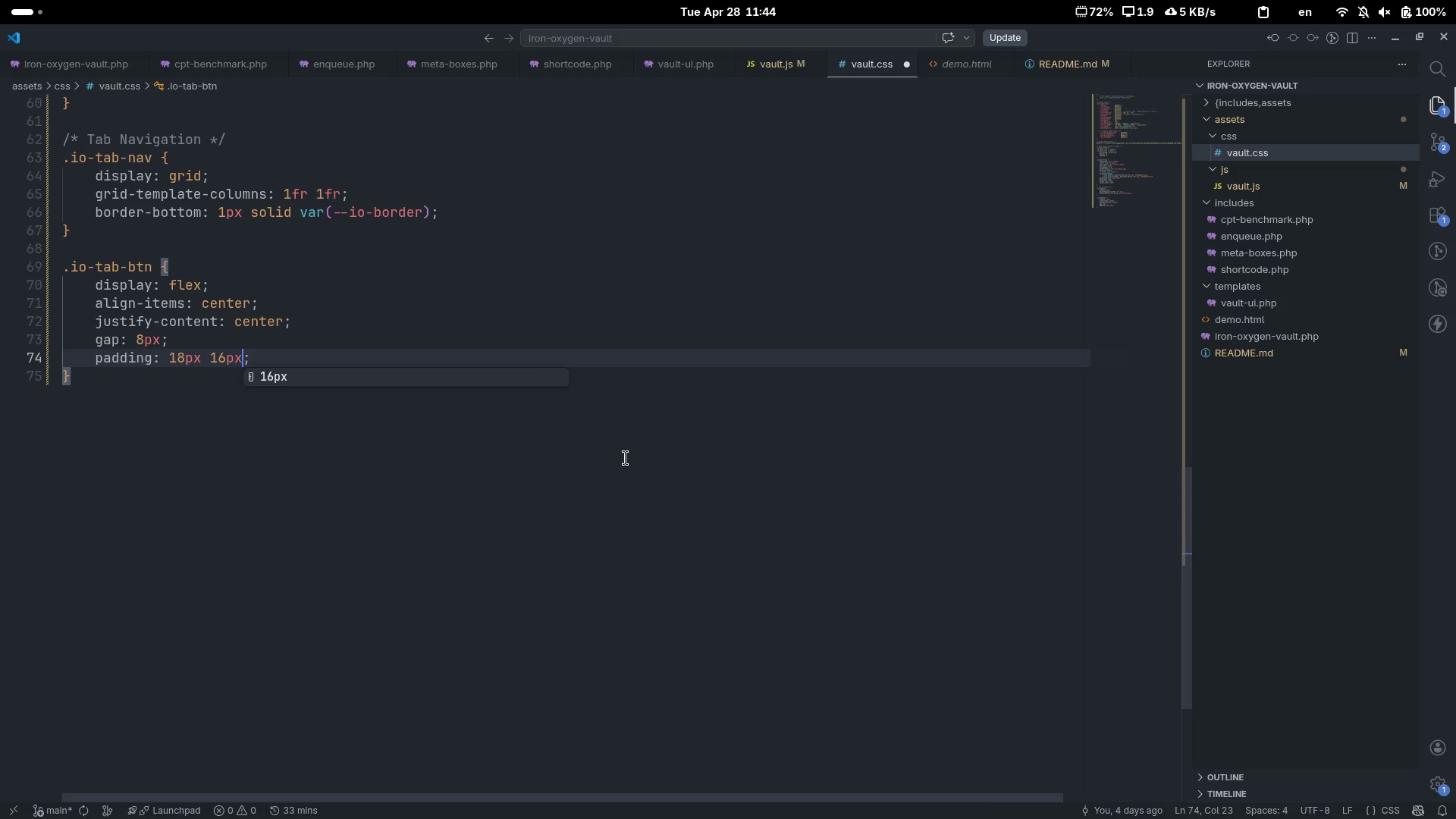 
key(ArrowRight)
 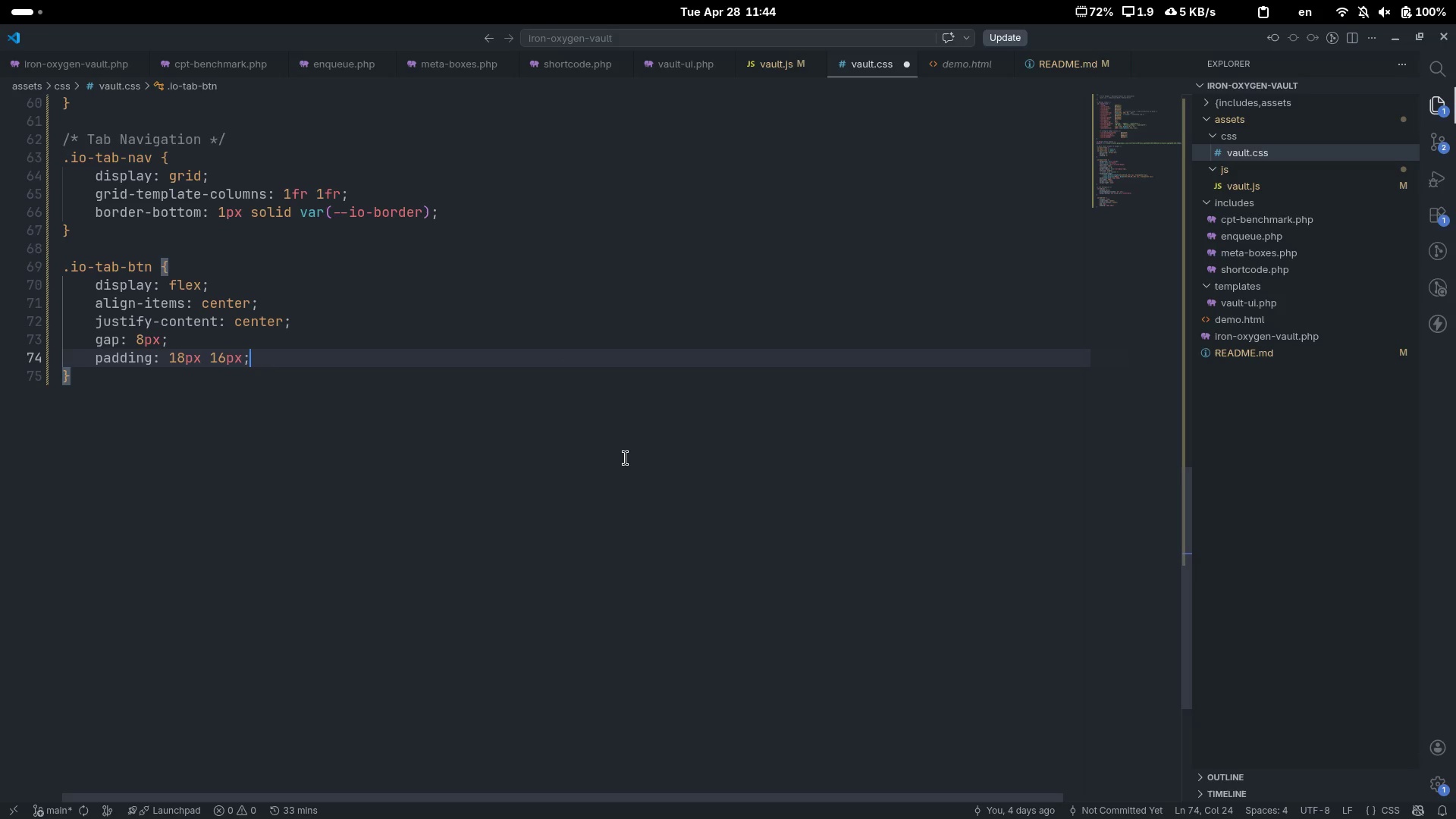 
key(Enter)
 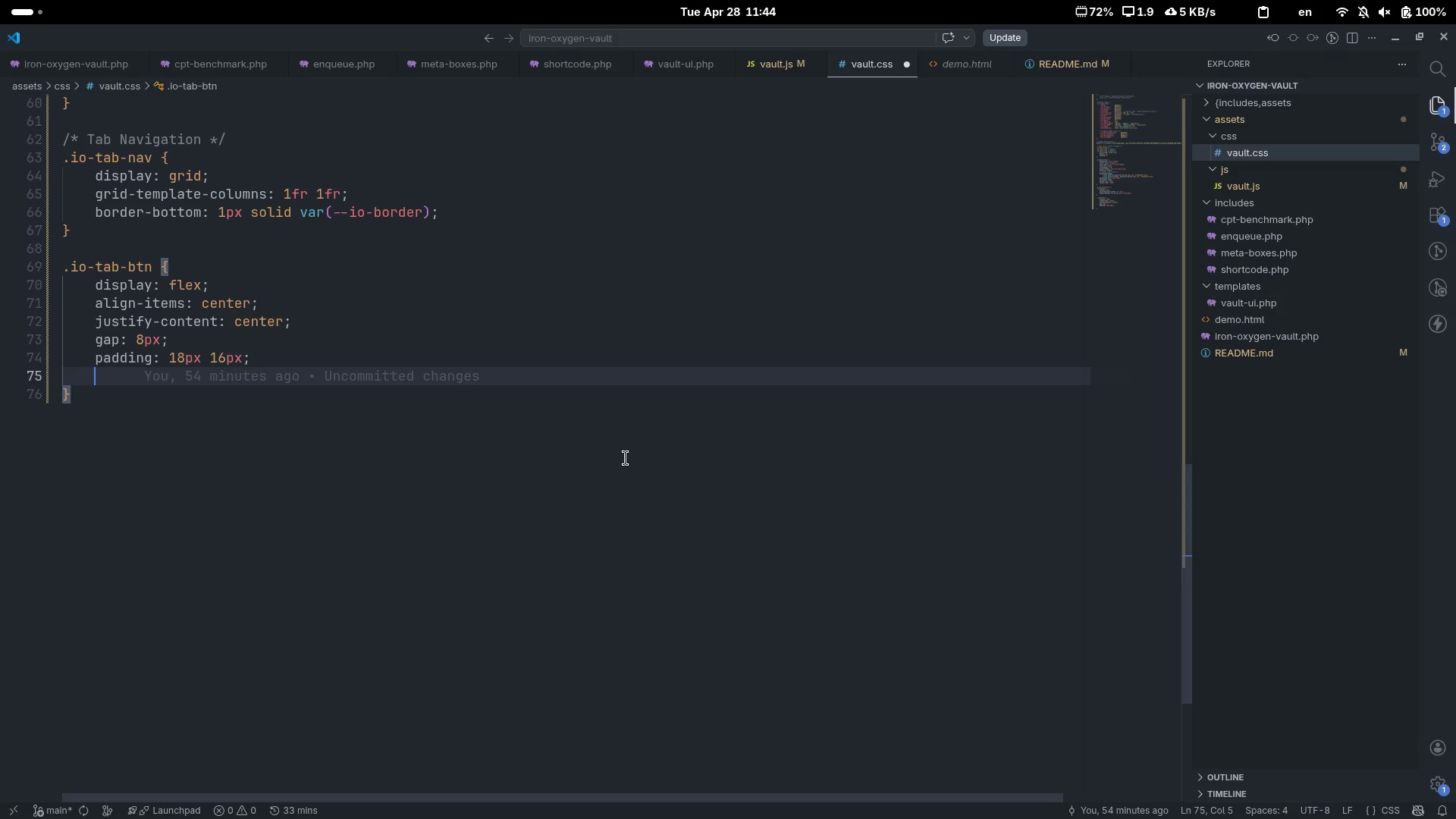 
type(ba)
 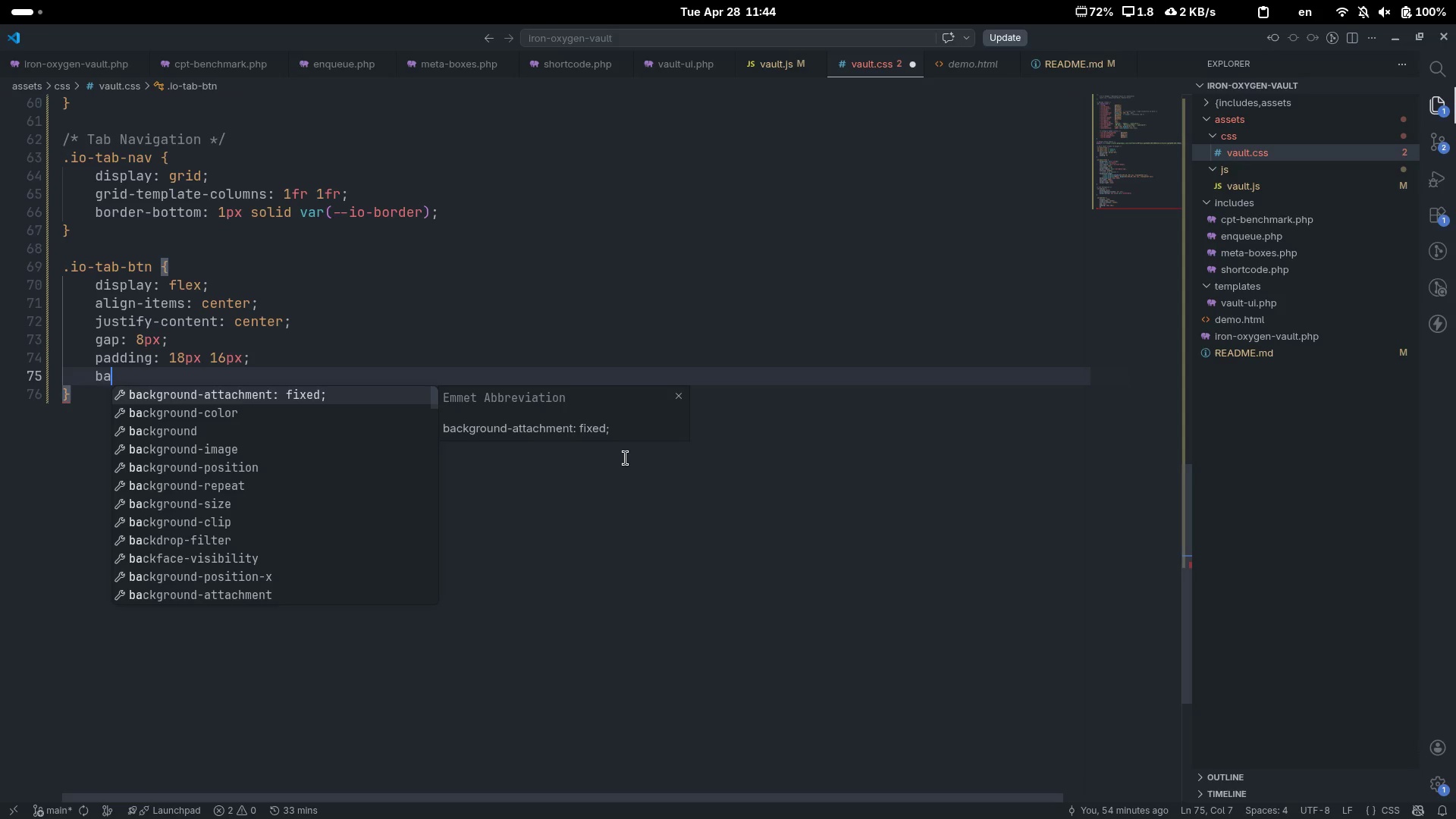 
key(ArrowDown)
 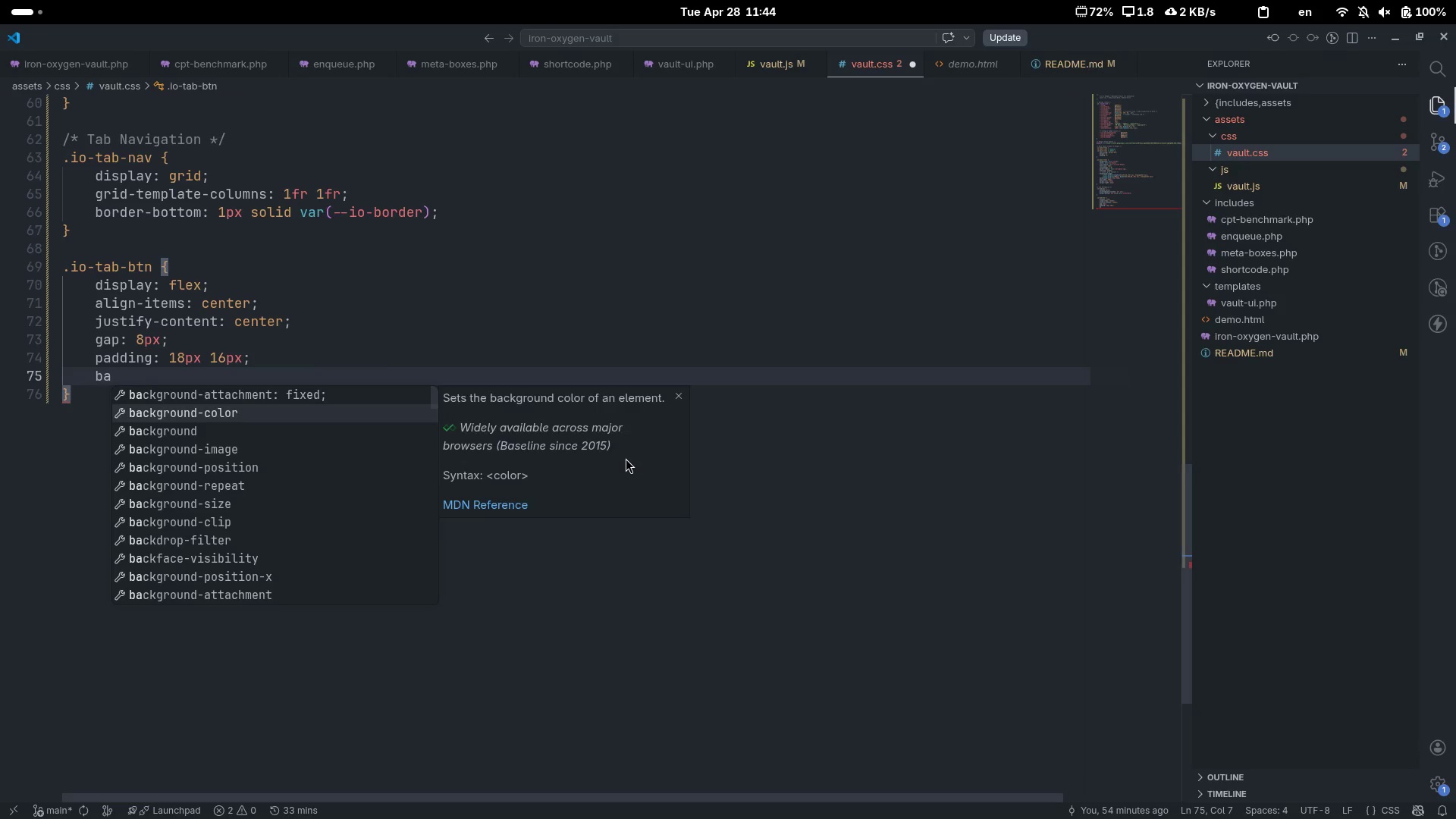 
key(ArrowDown)
 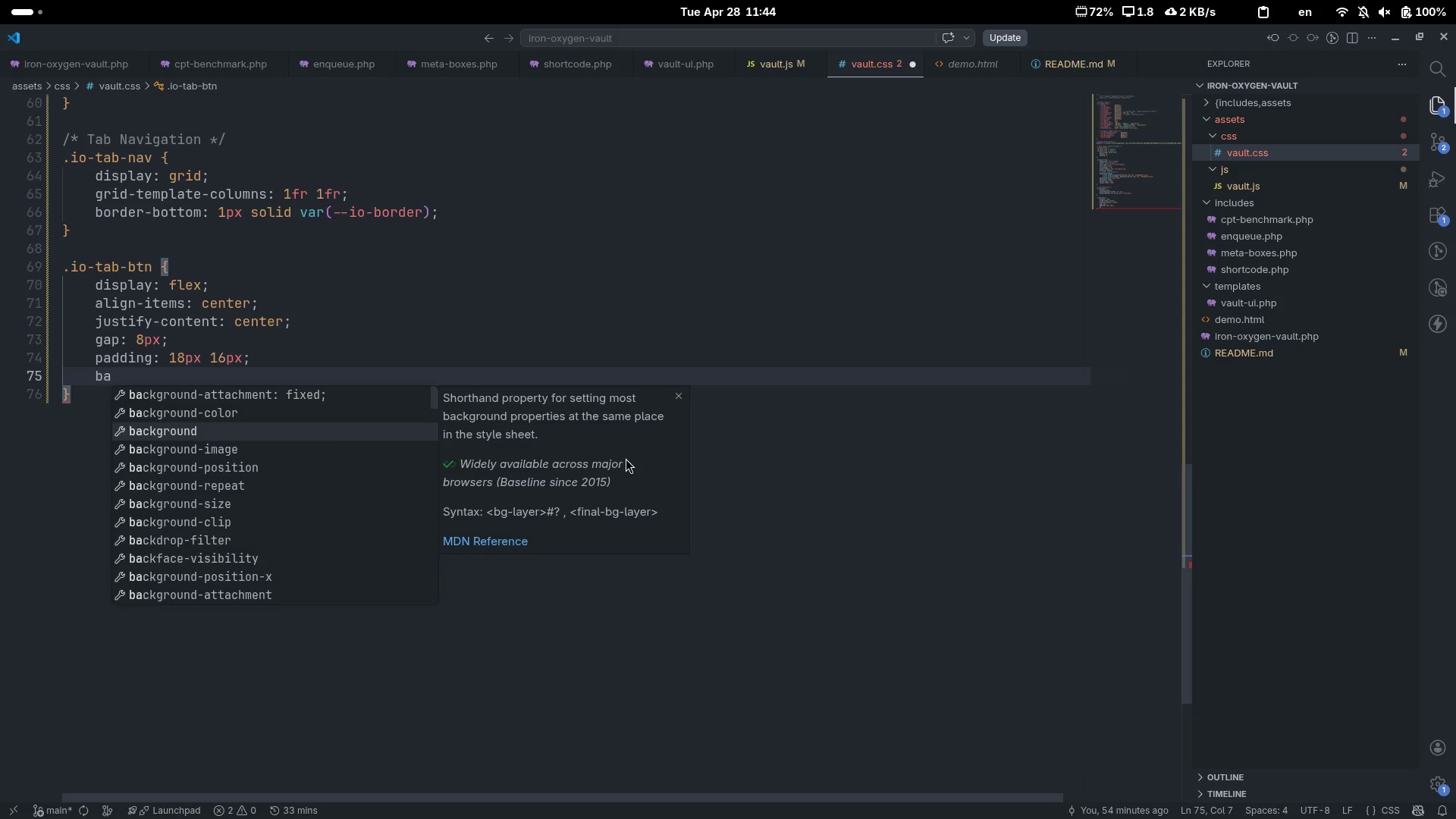 
key(Enter)
 